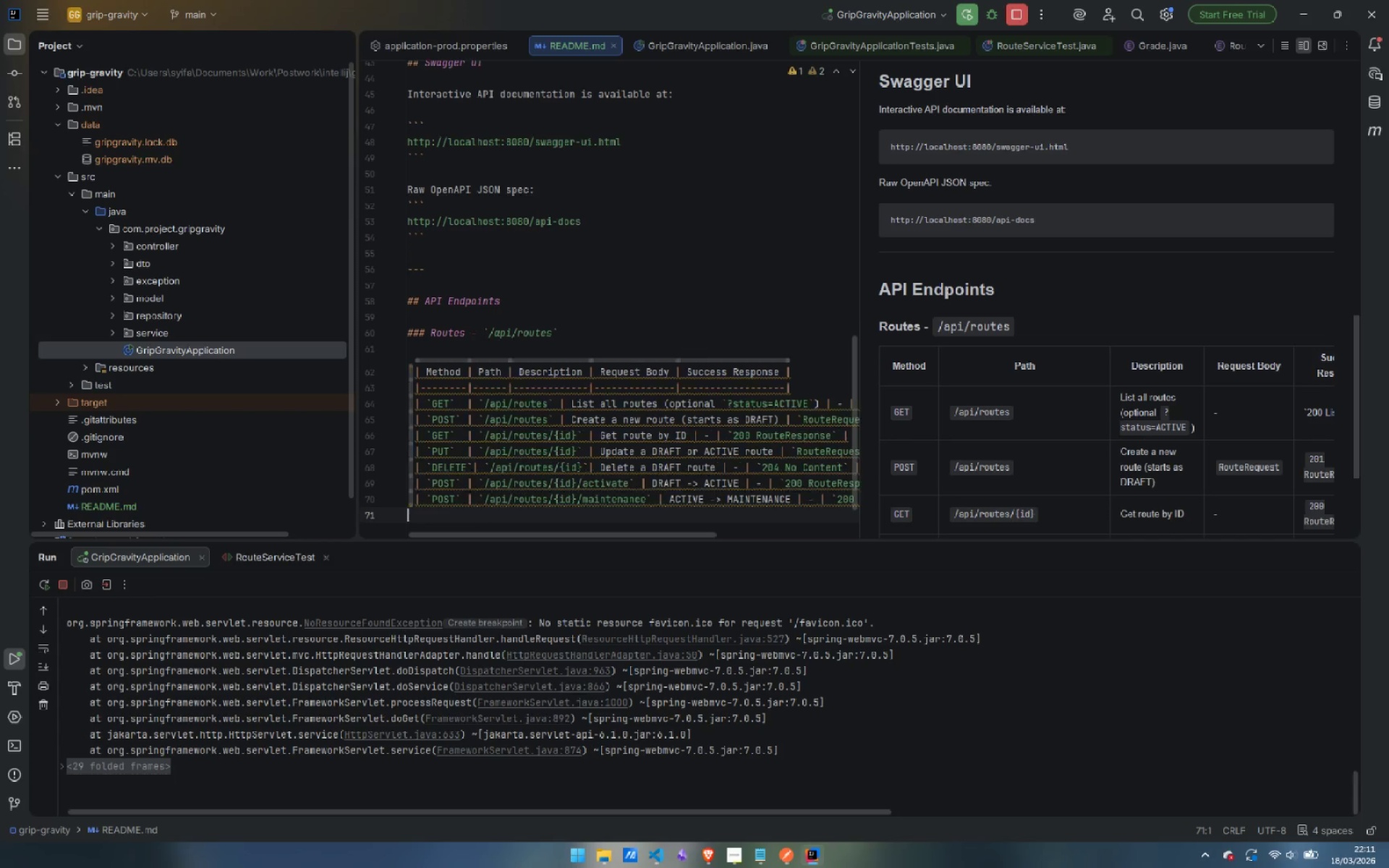 
 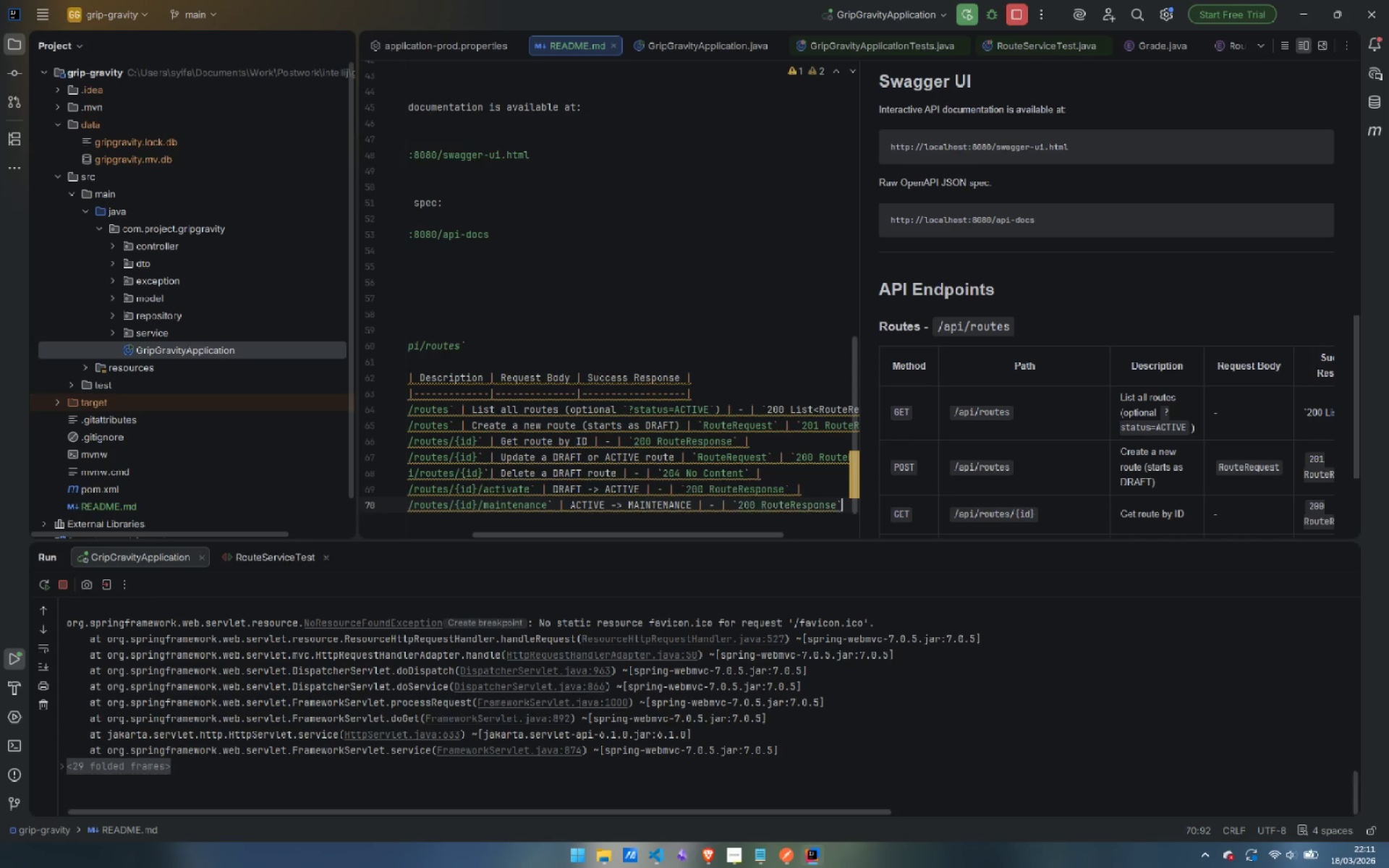 
key(Enter)
 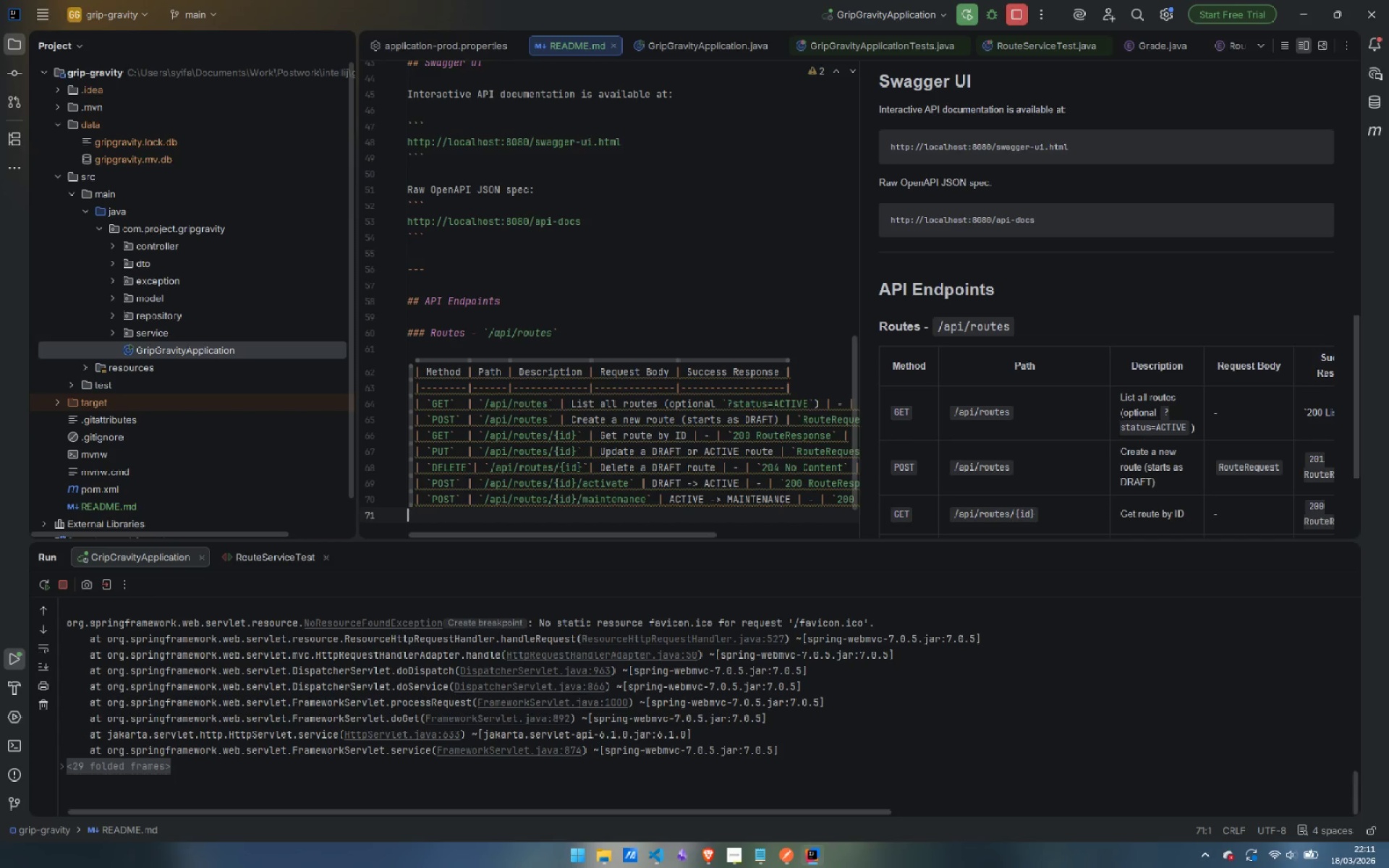 
key(Shift+Backslash)
 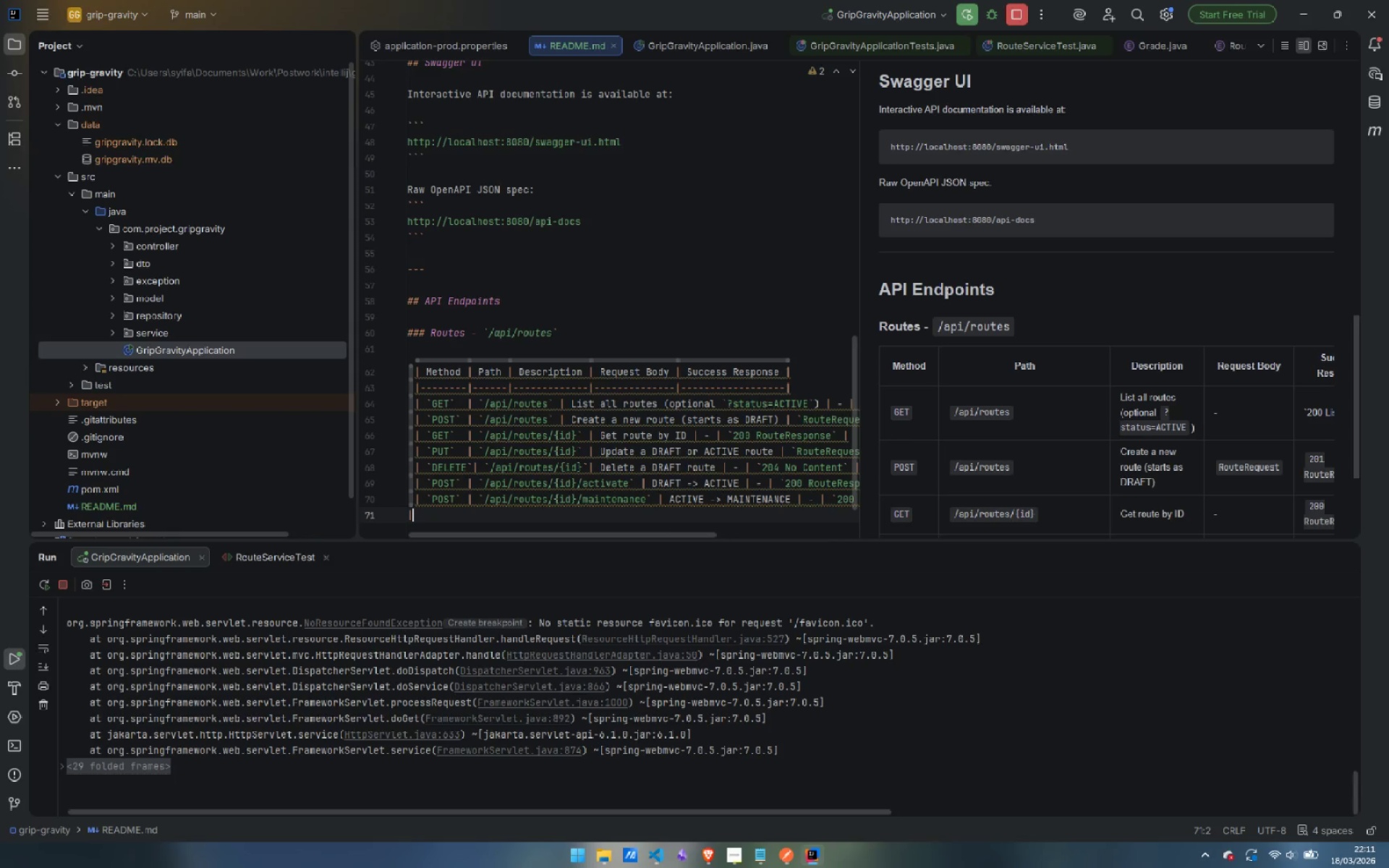 
key(Space)
 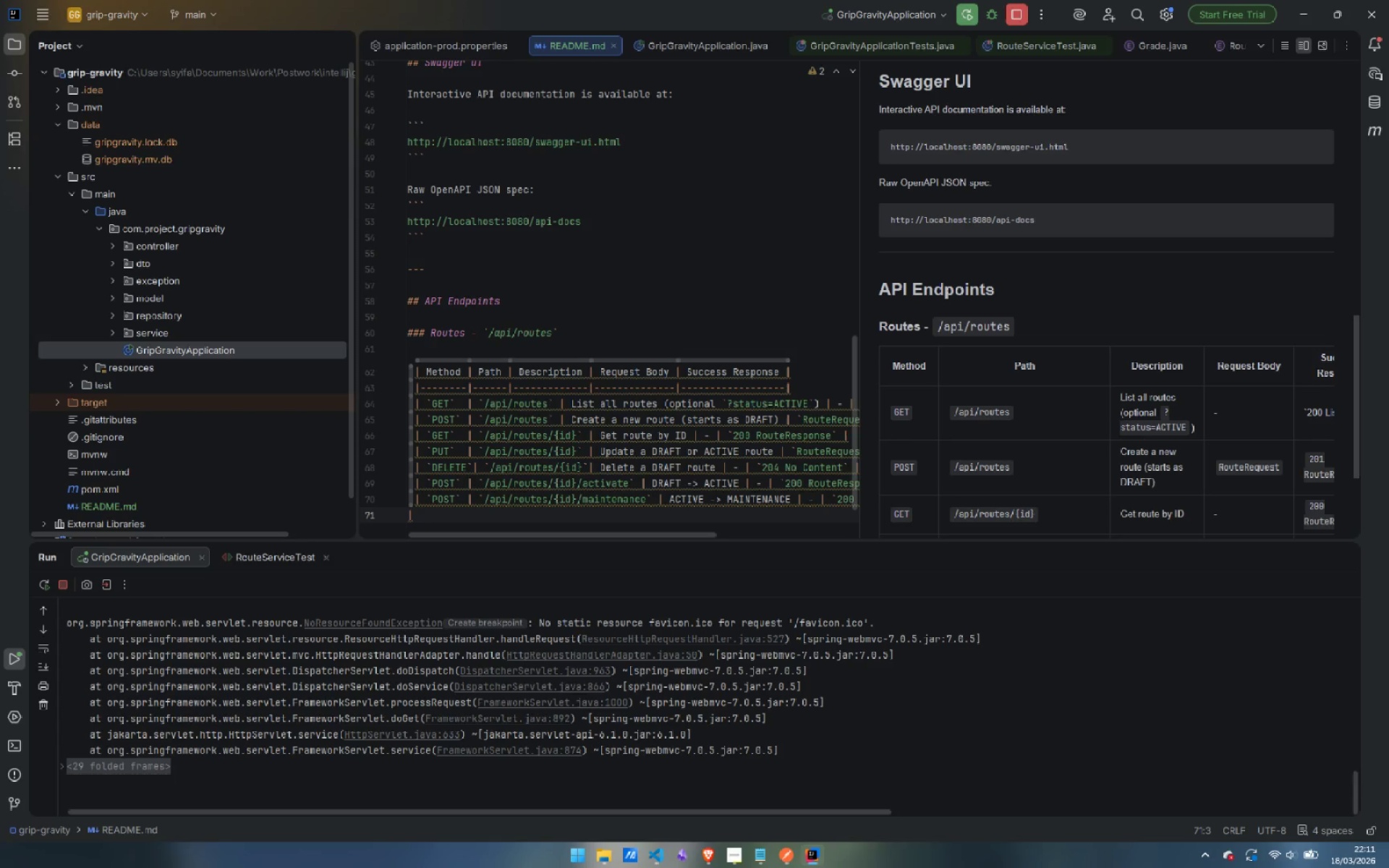 
wait(6.89)
 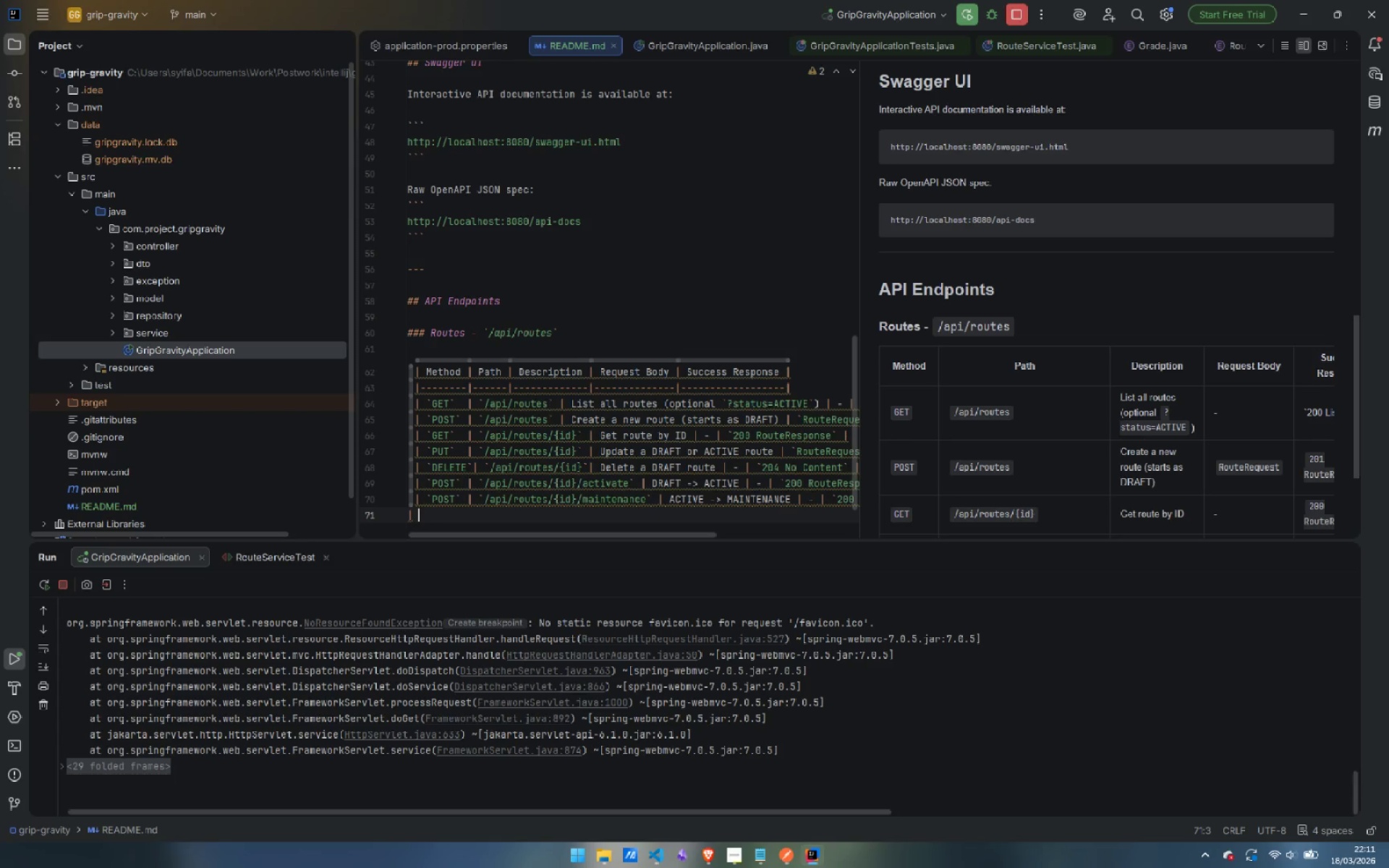 
hold_key(key=ShiftLeft, duration=0.45)
 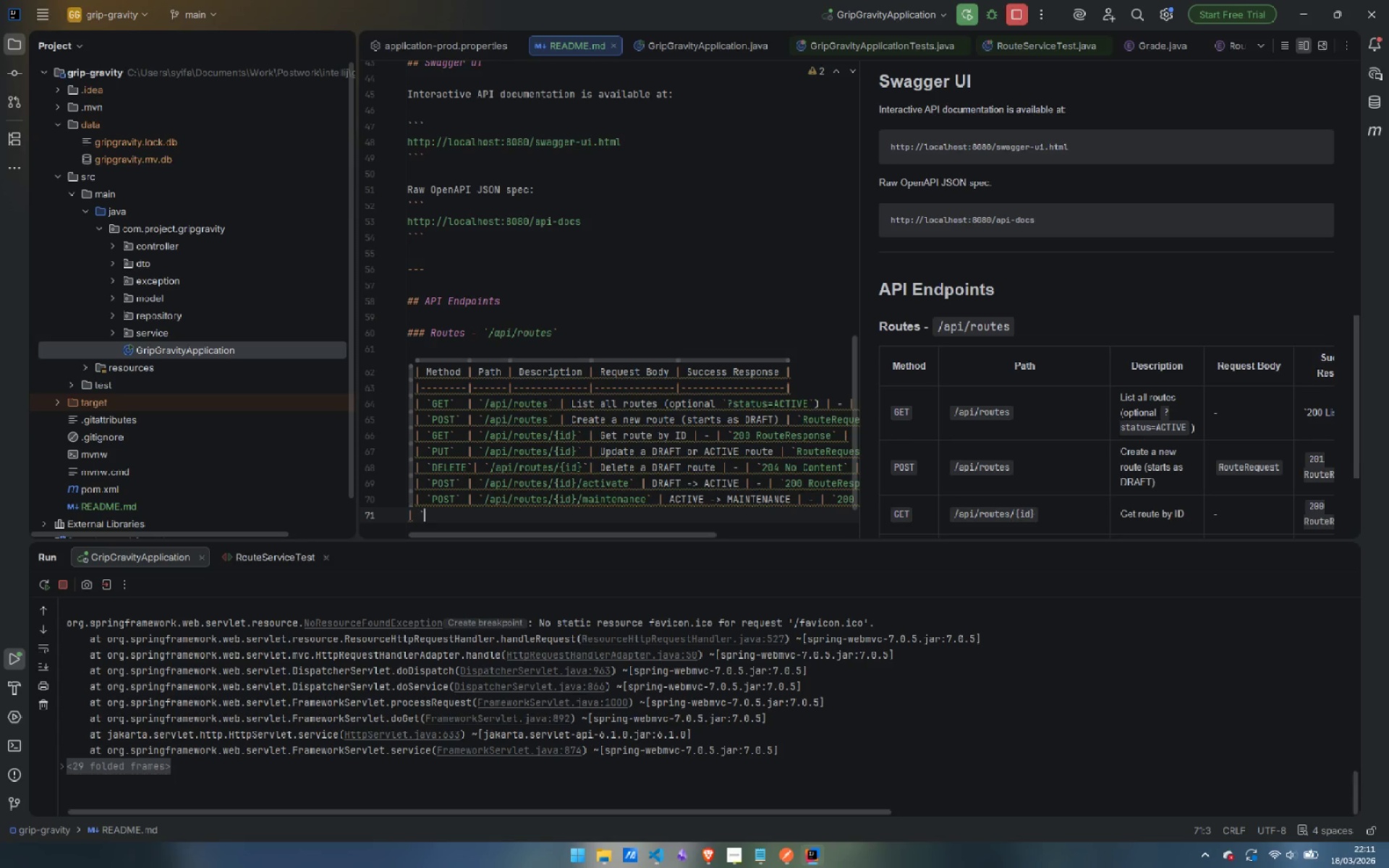 
type(`POST` | )
 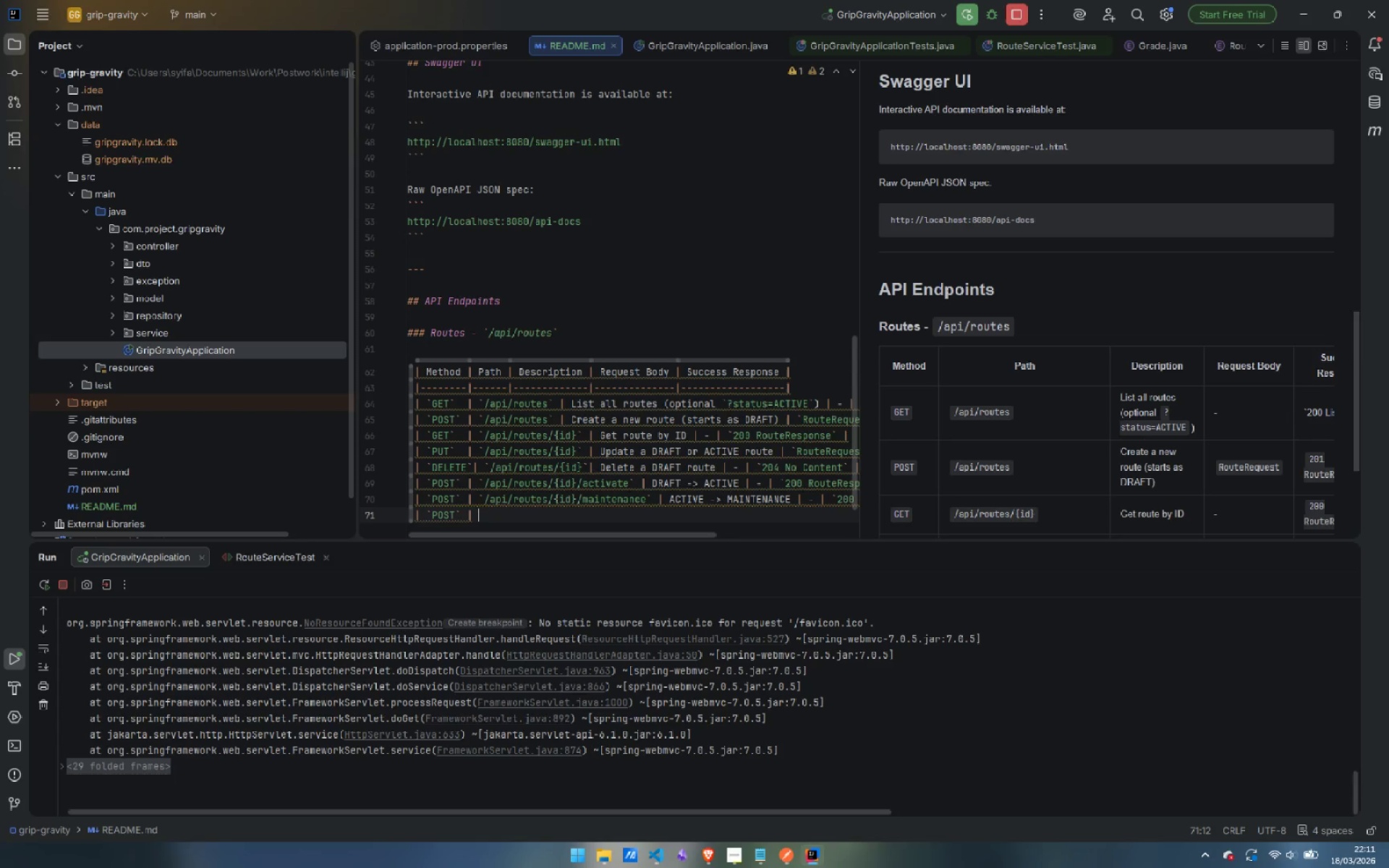 
key(Control+ControlLeft)
 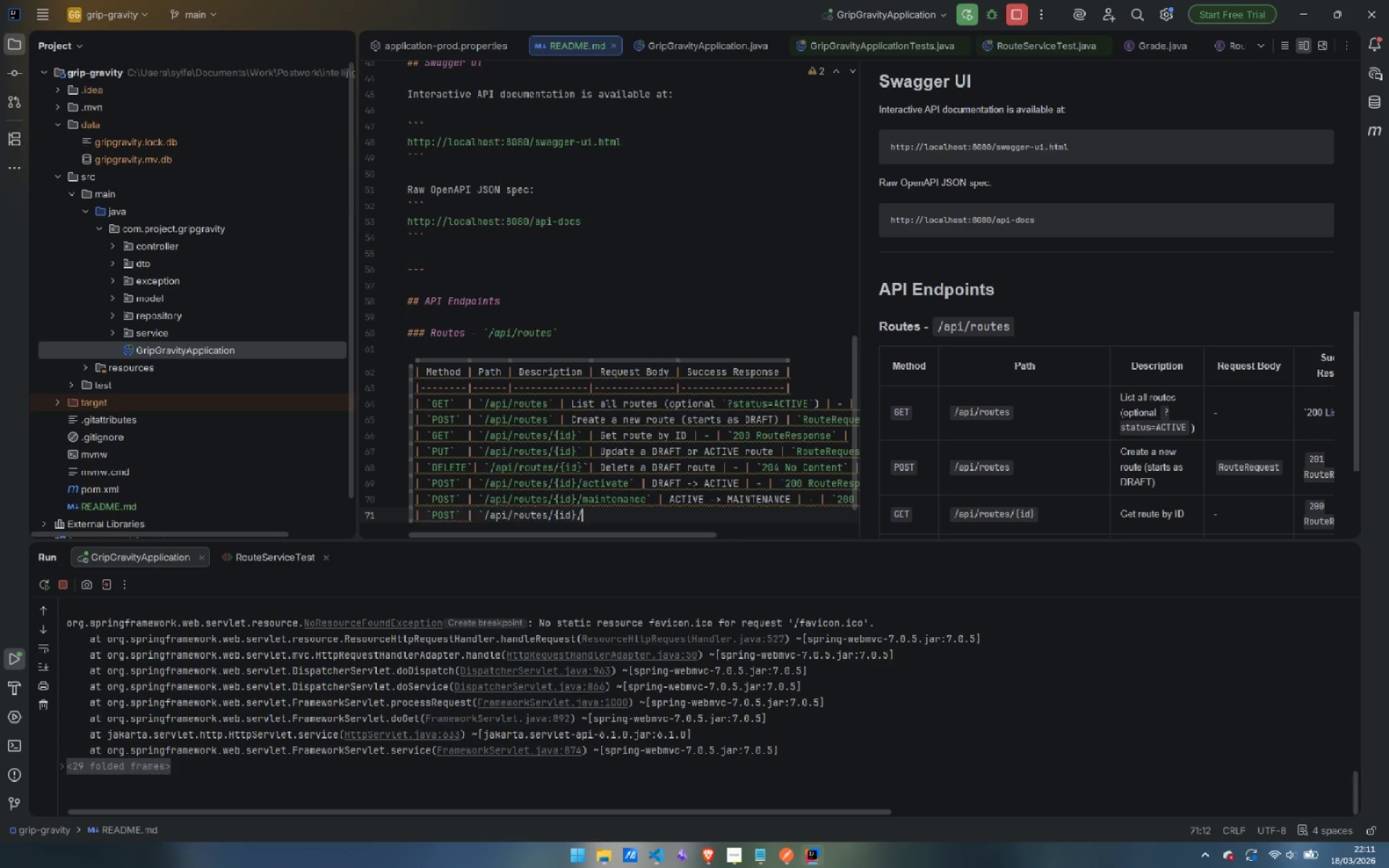 
key(Control+V)
 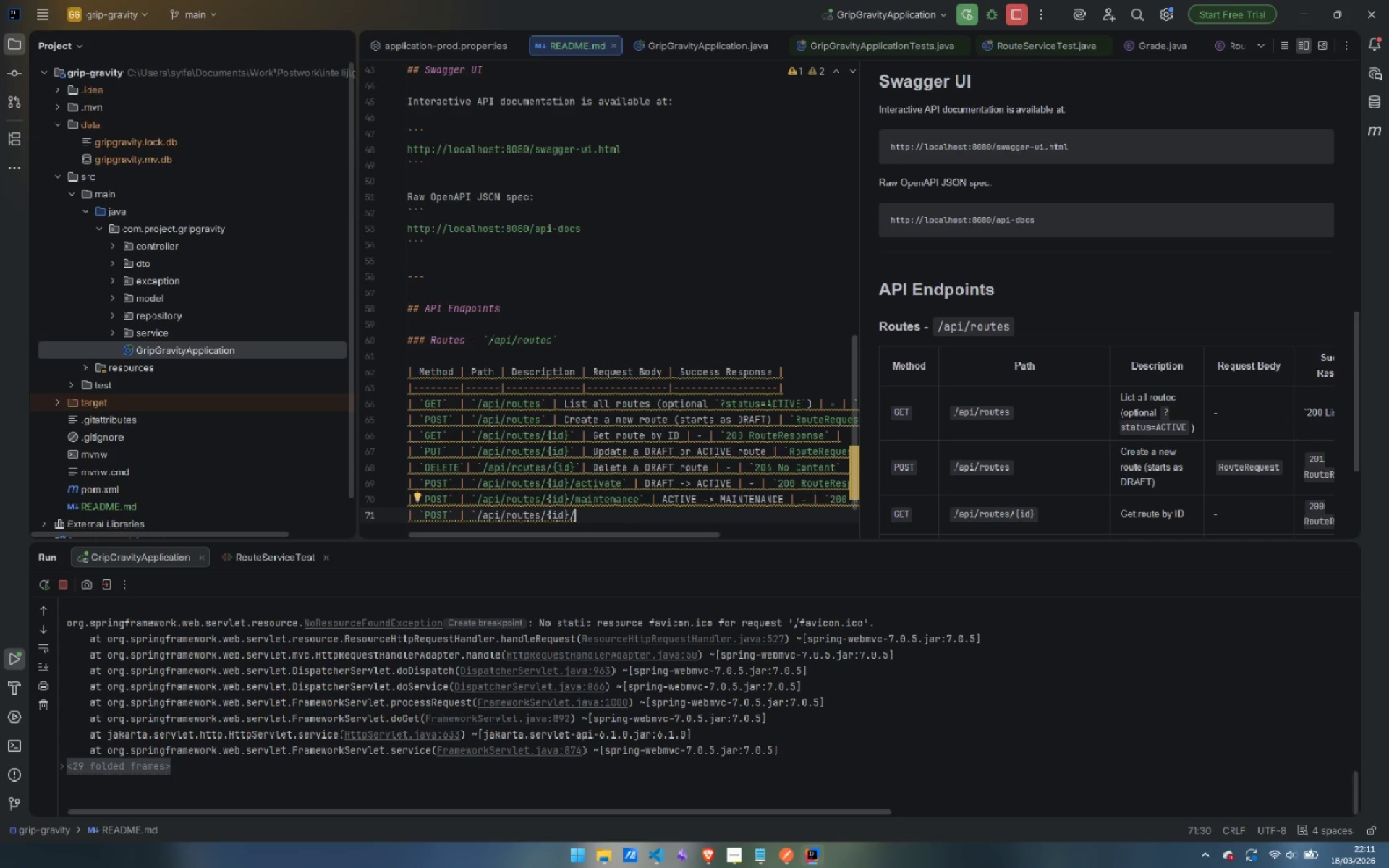 
type(restore` | )
 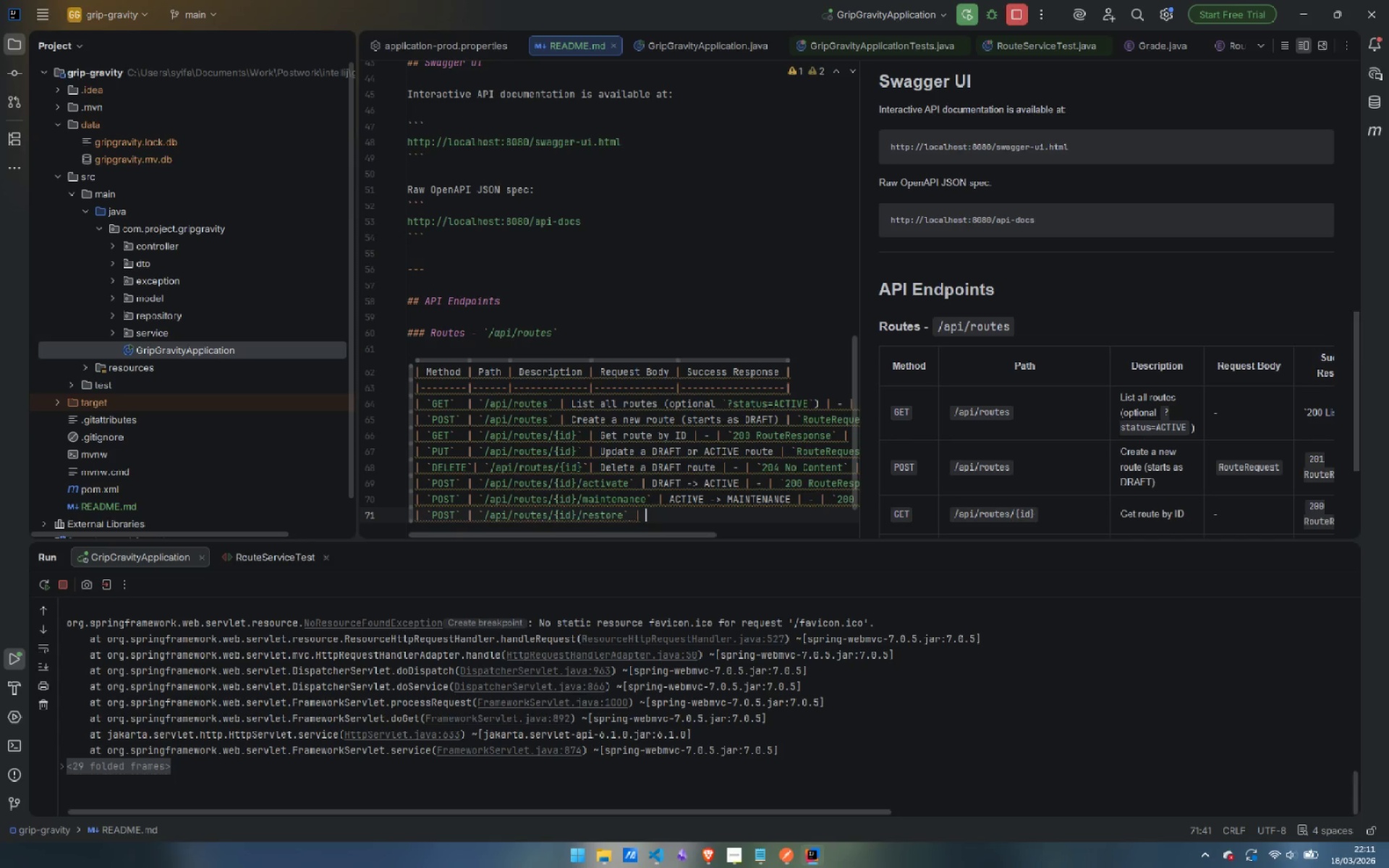 
type(MAINTENANCE -> ACTIVE | - | `200 RouteResponse )
key(Backspace)
type(` |)
 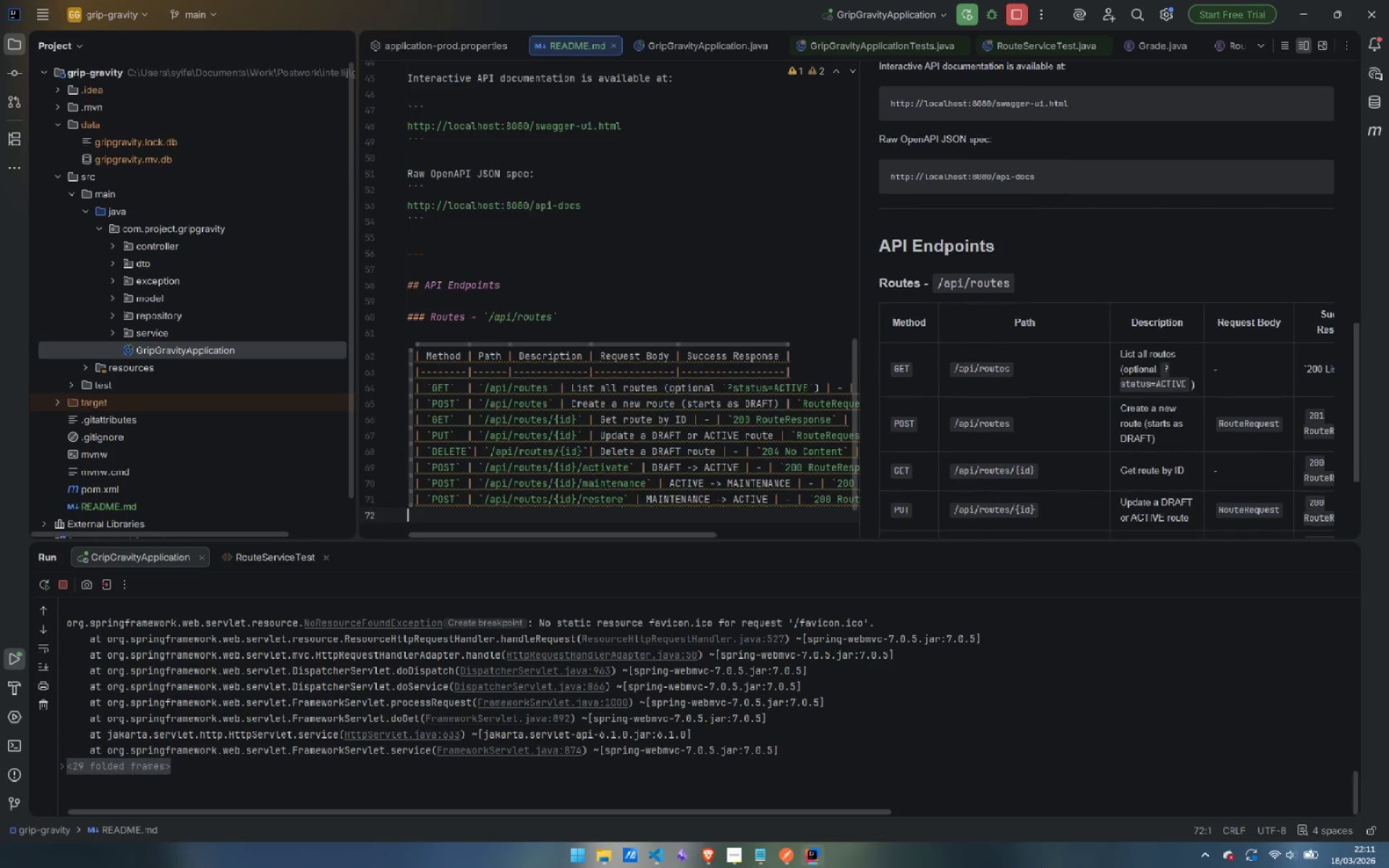 
 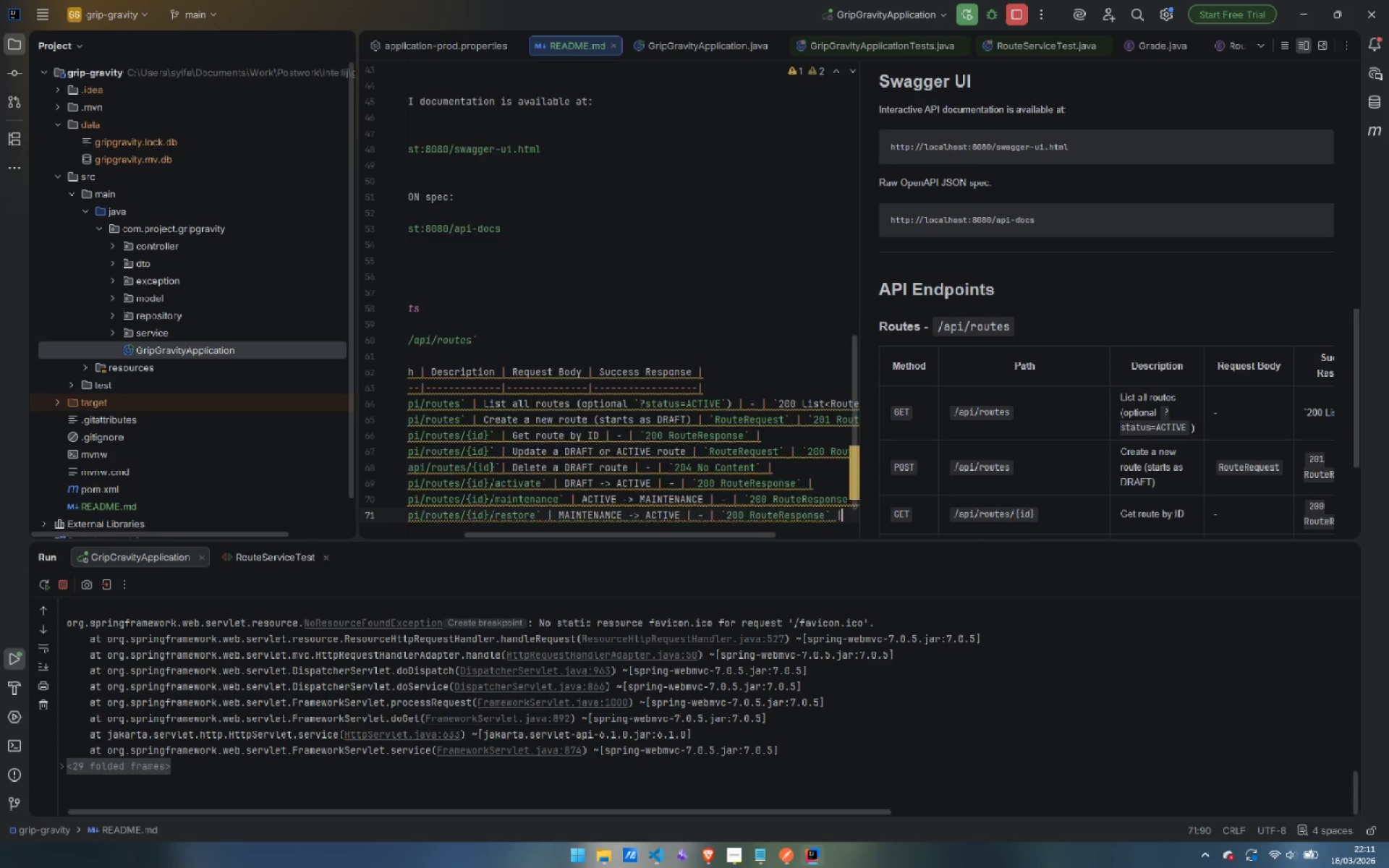 
key(Enter)
 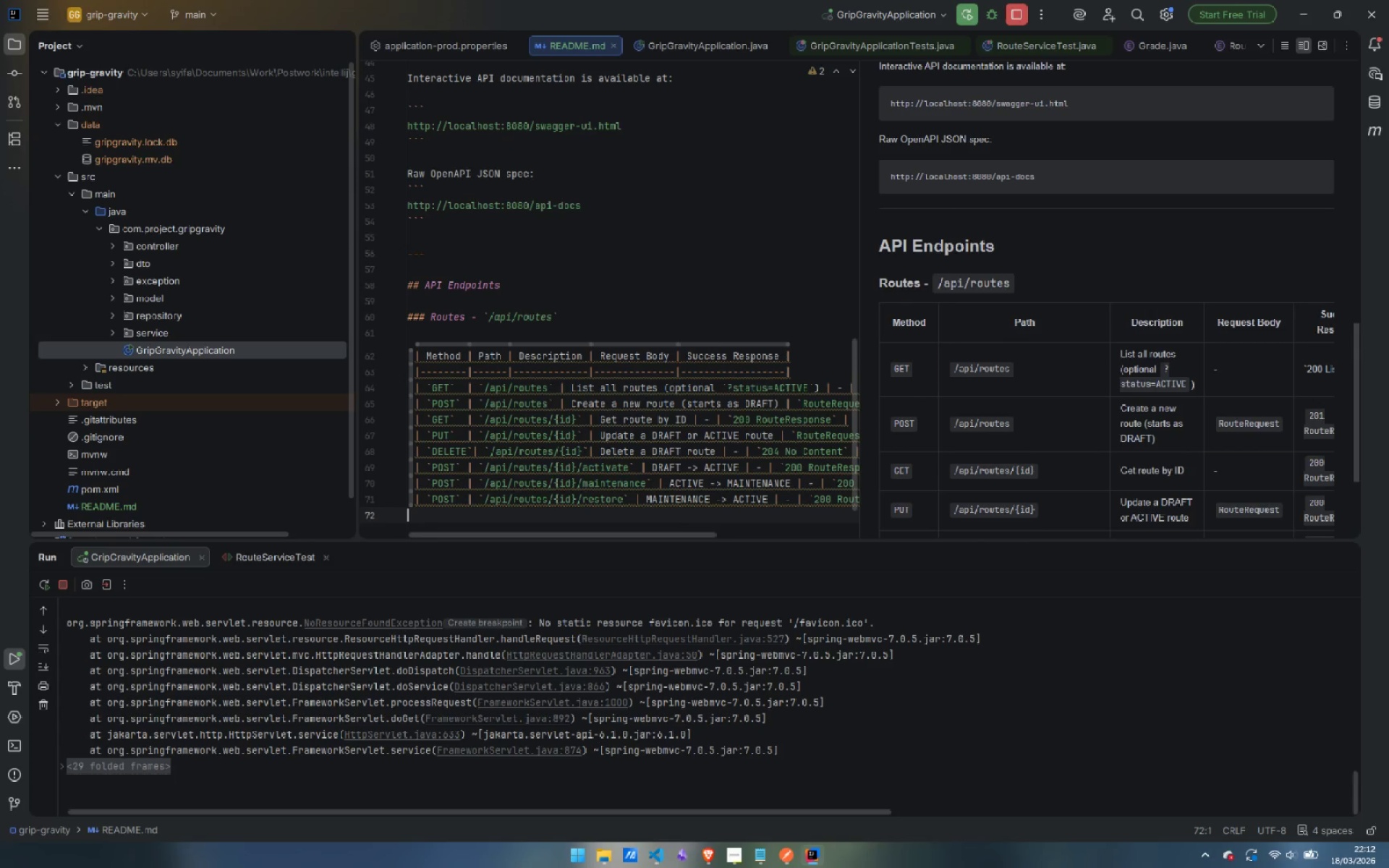 
type(| `POST` | )
 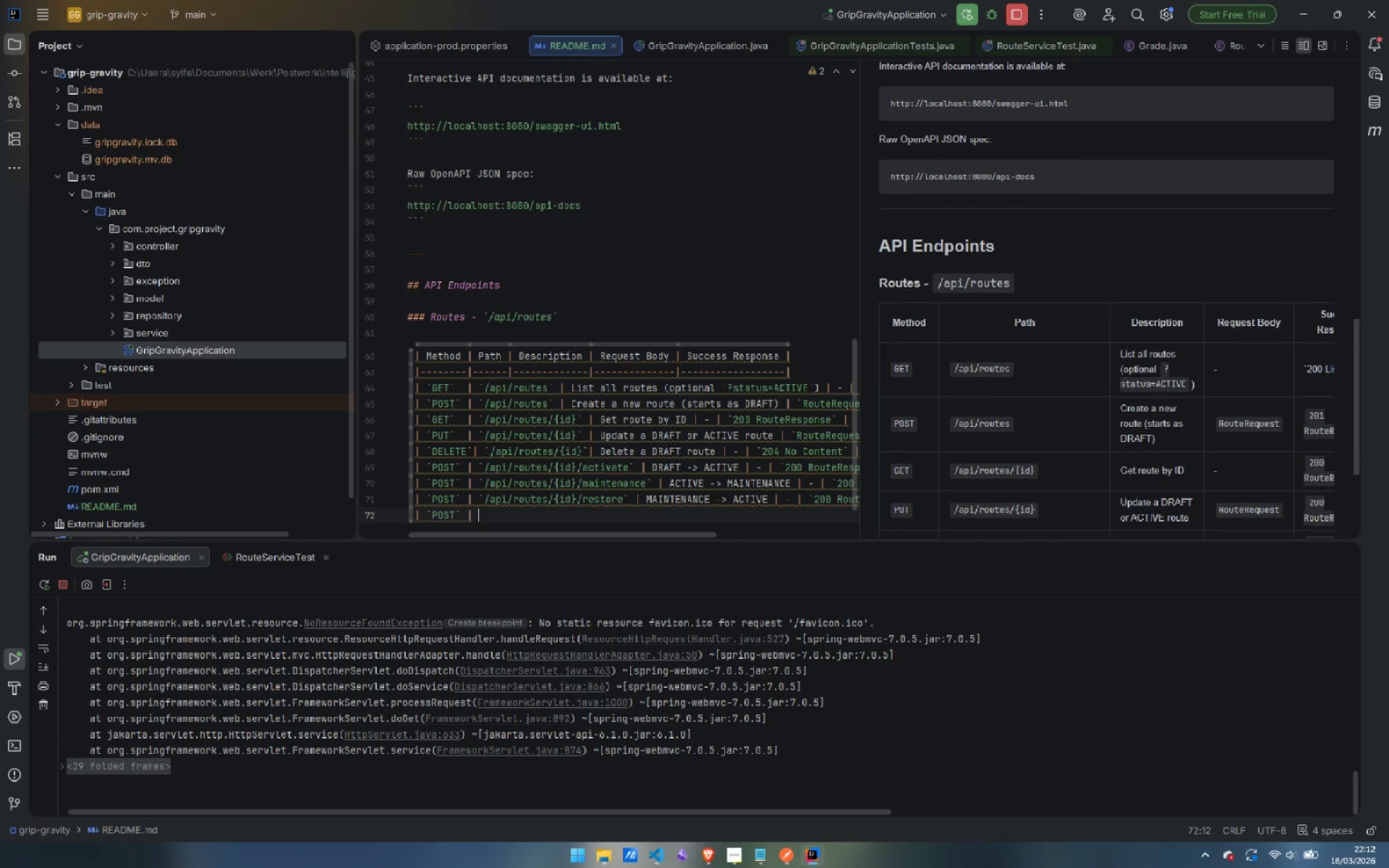 
key(Control+ControlLeft)
 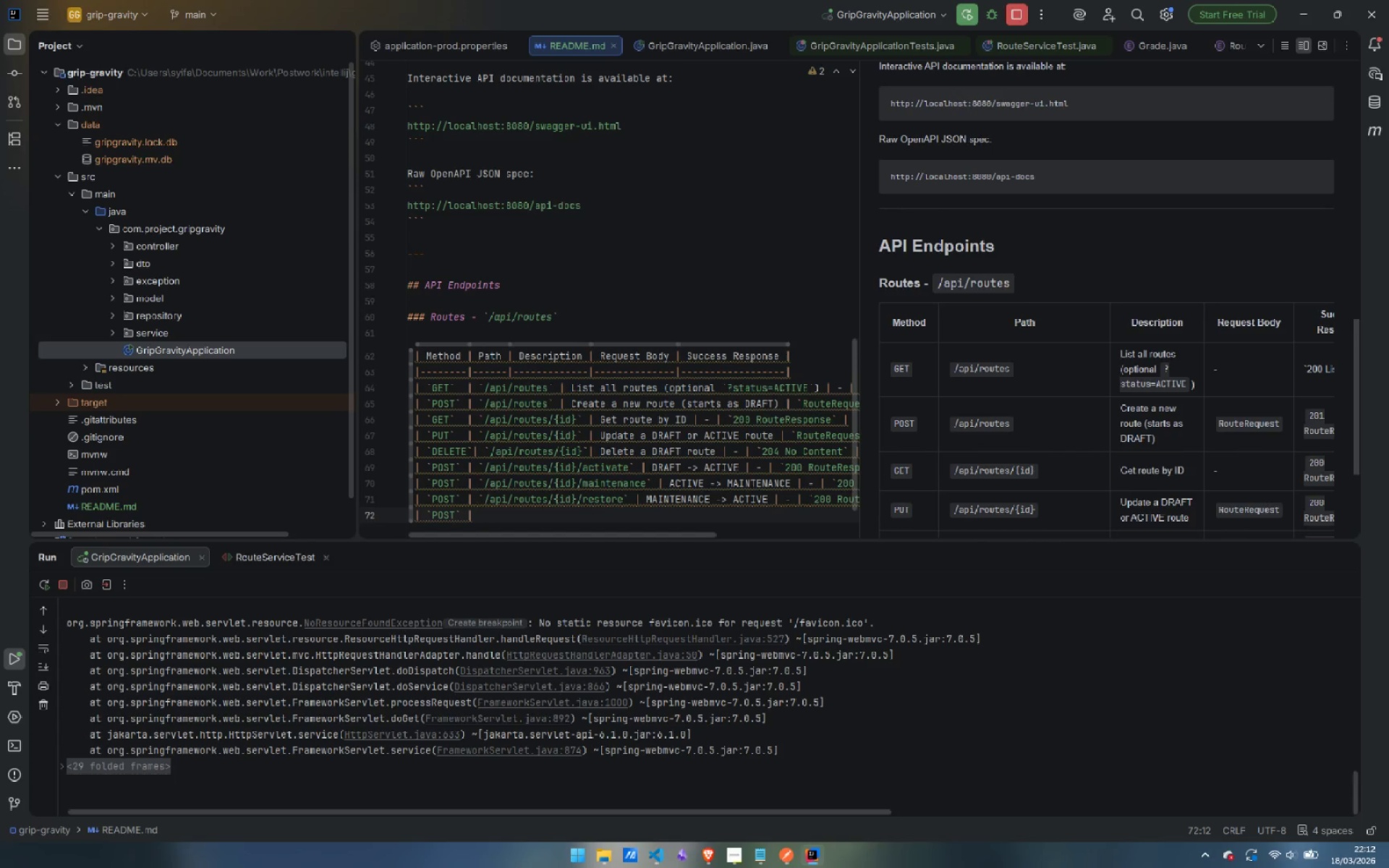 
key(Control+V)
 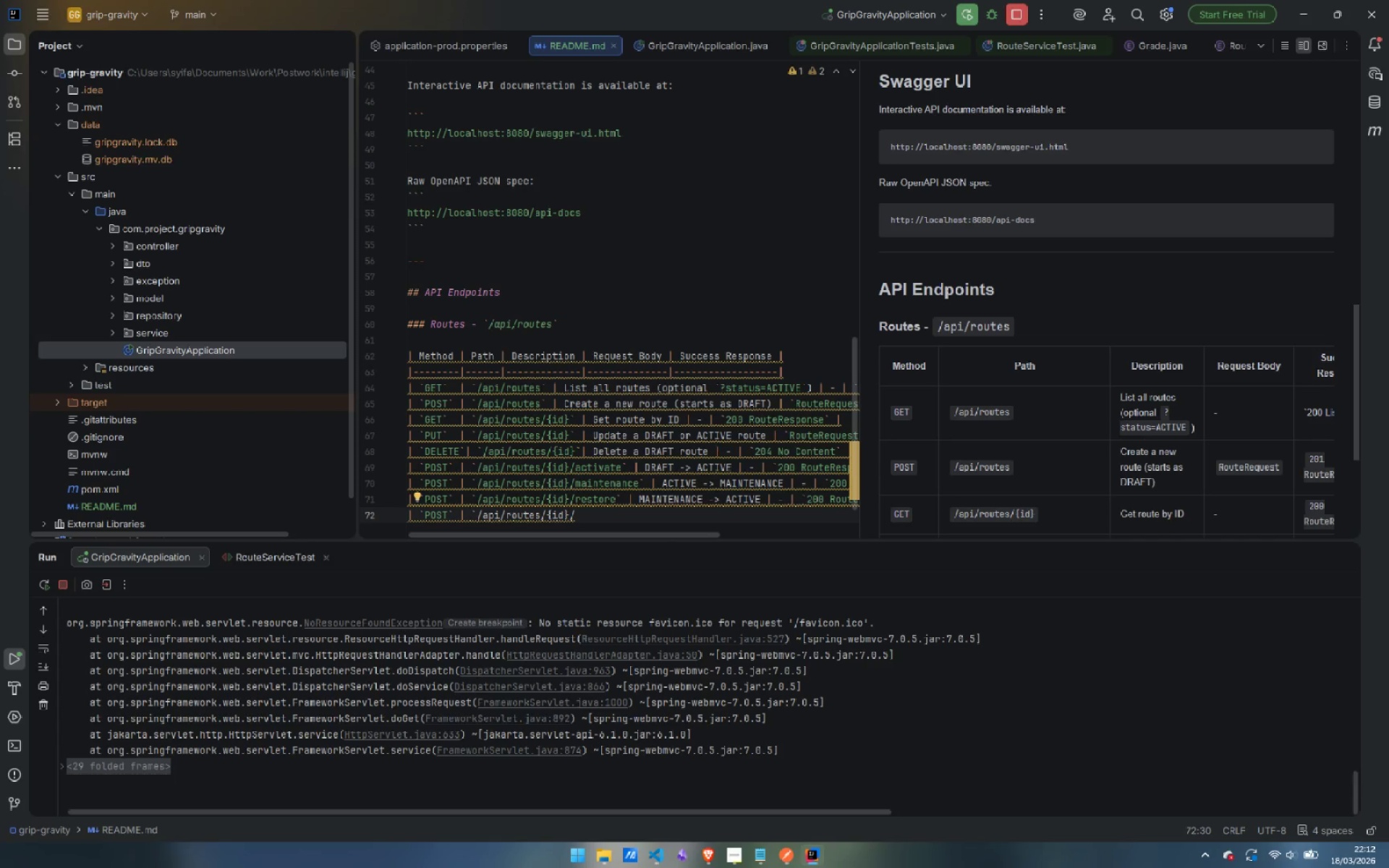 
type(retire` | ACTIVE / MAINTENANCE -> )
 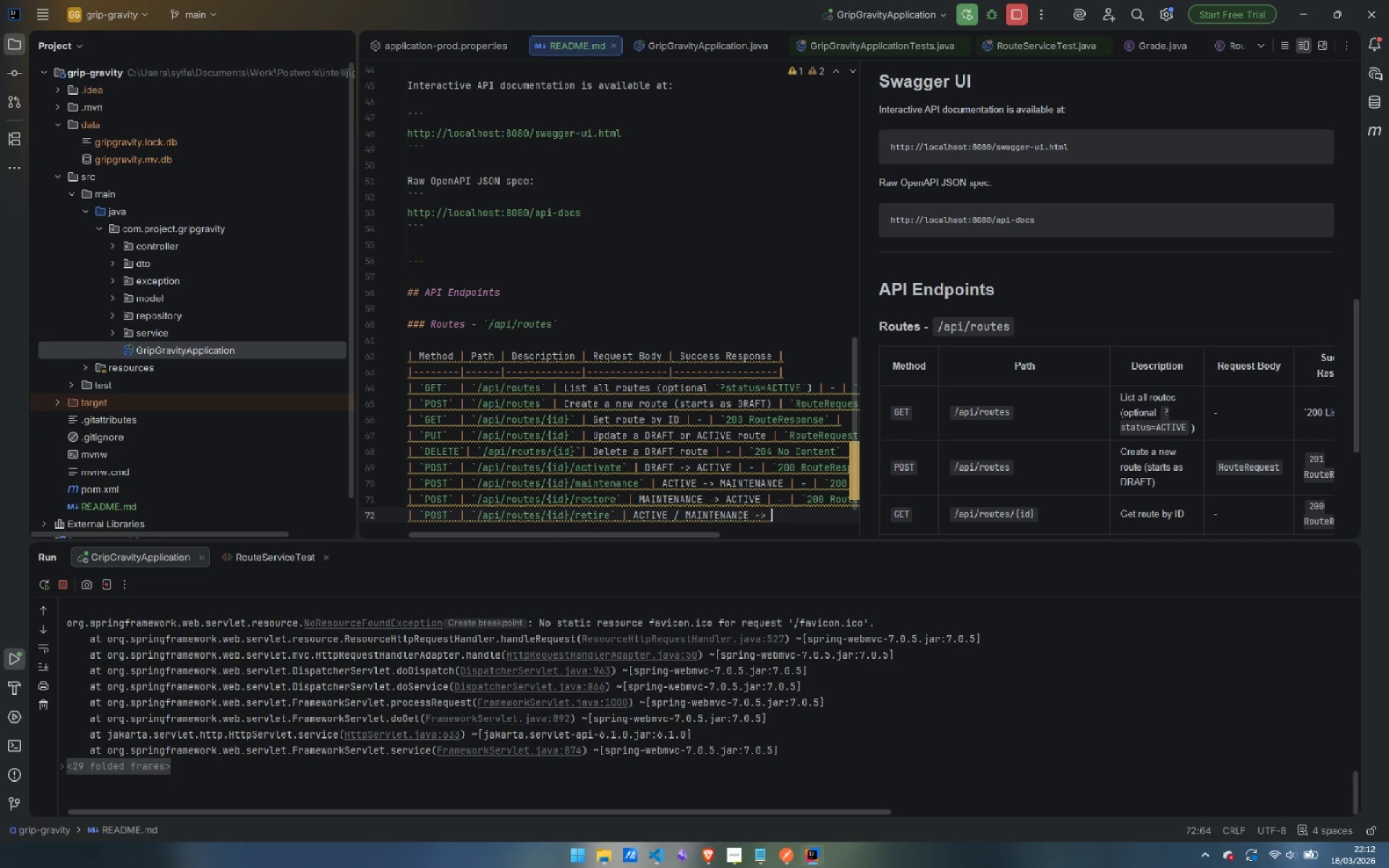 
type(RETIRED | - | `200 Re)
key(Backspace)
type(outeResponse )
key(Backspace)
type(` |)
 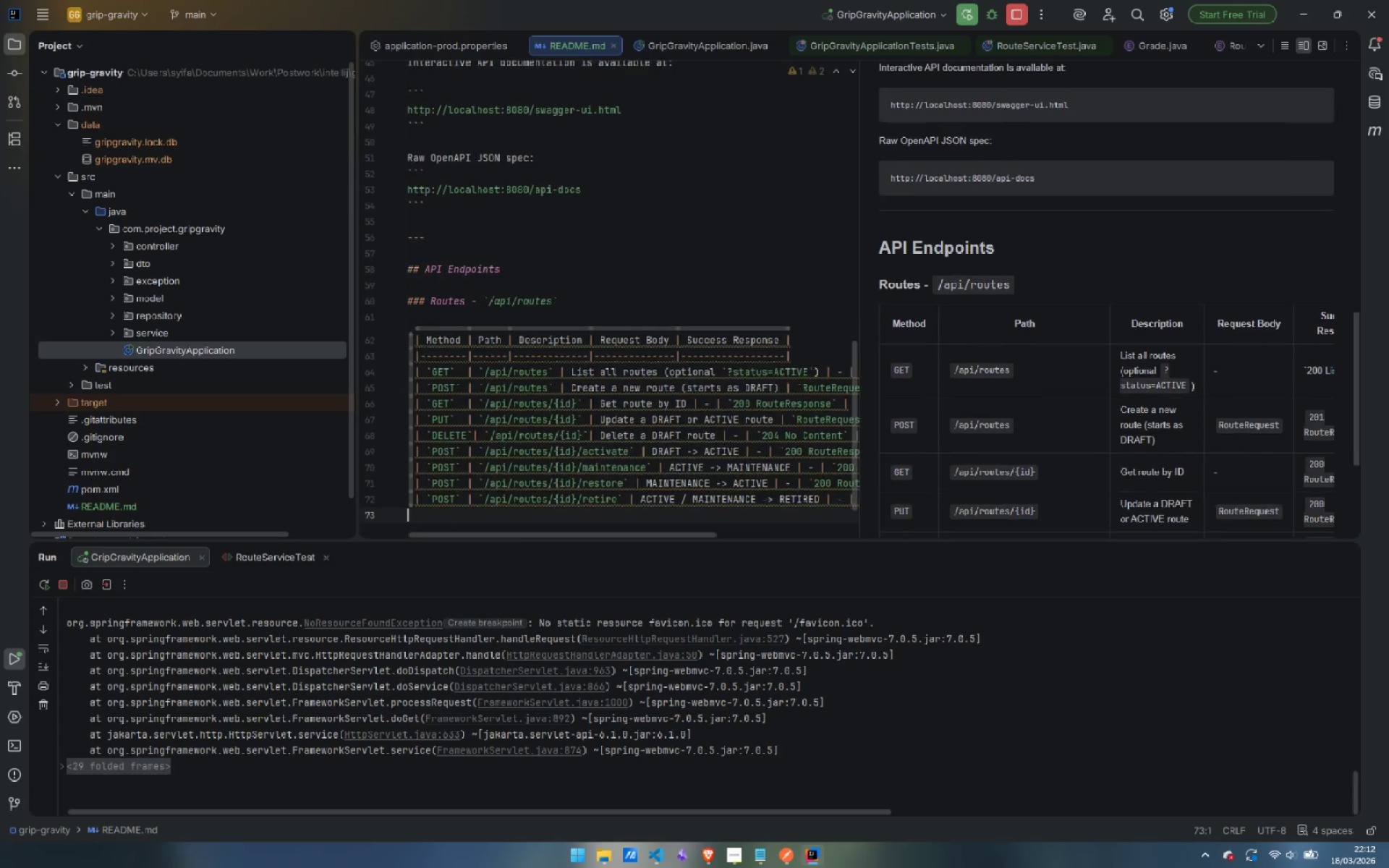 
 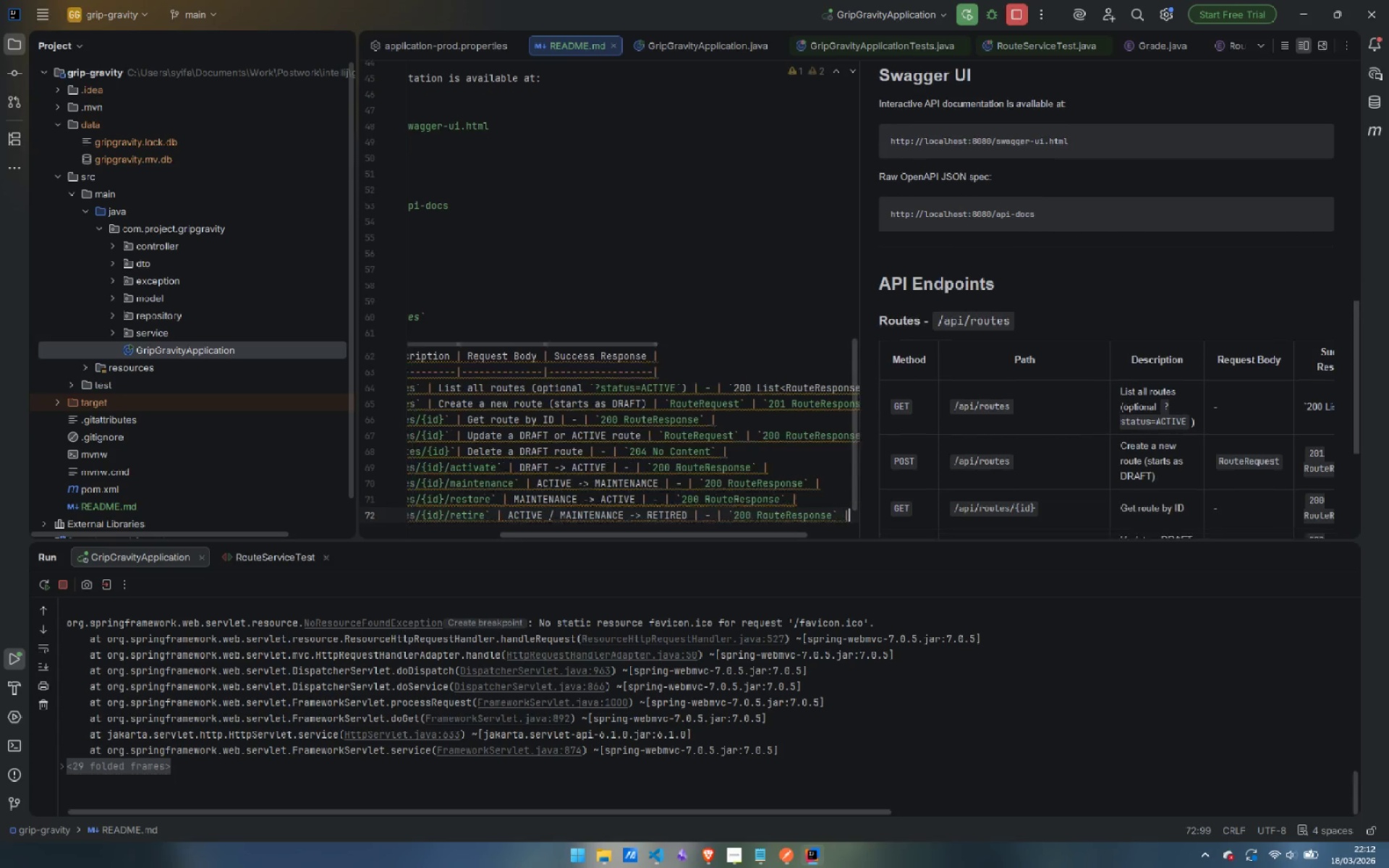 
key(Enter)
 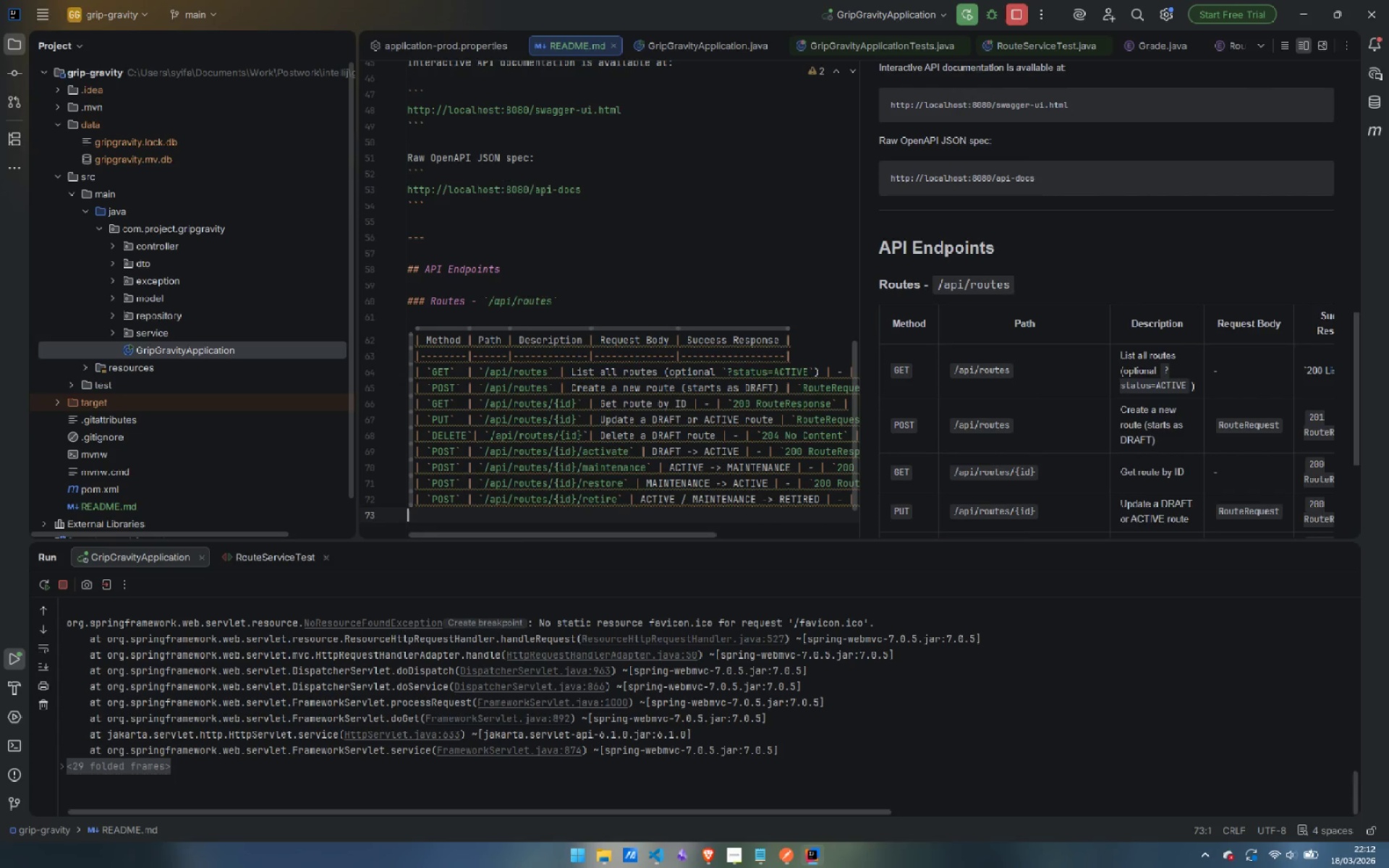 
type(| `POST )
key(Backspace)
type(` | )
 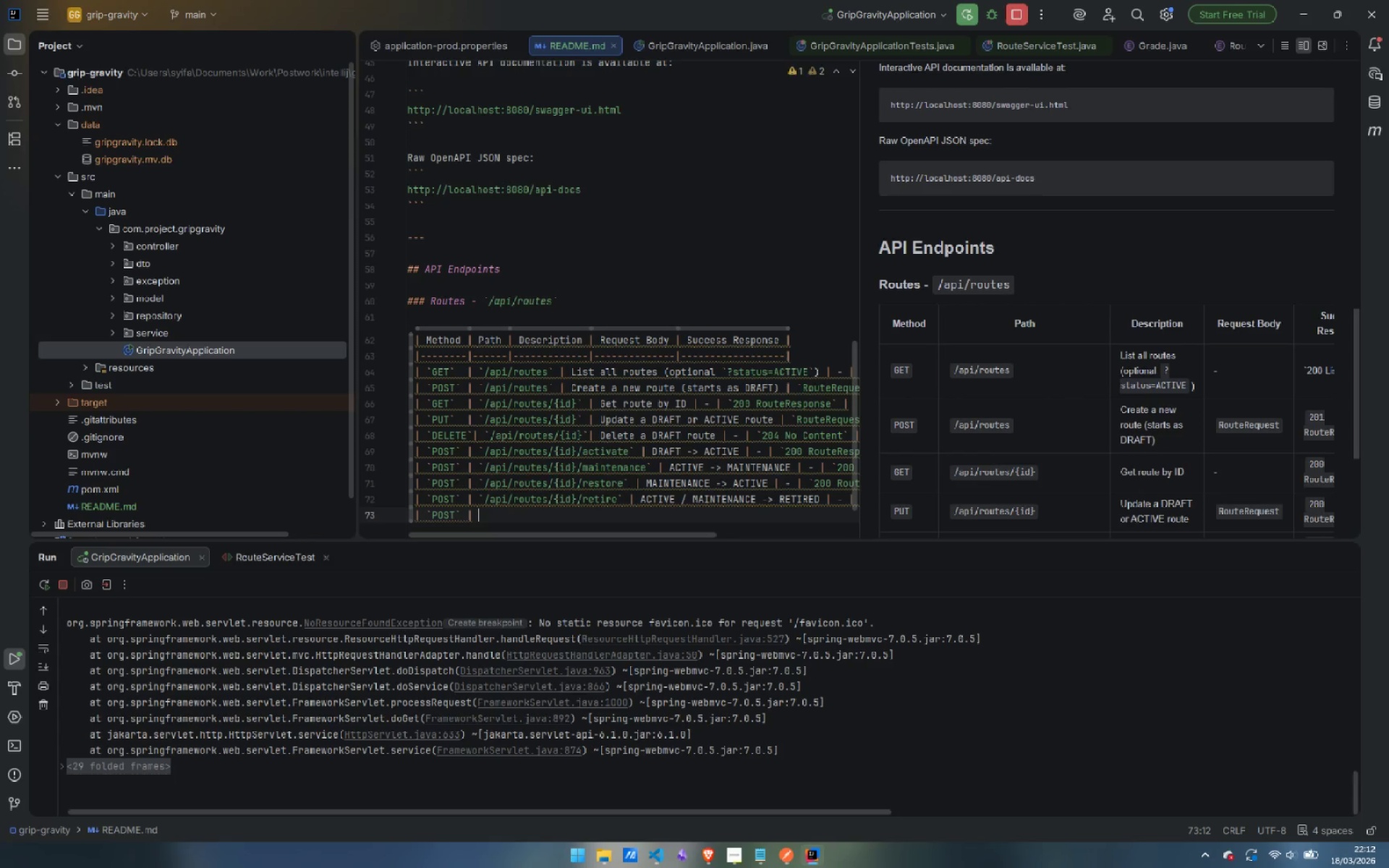 
key(Control+ControlLeft)
 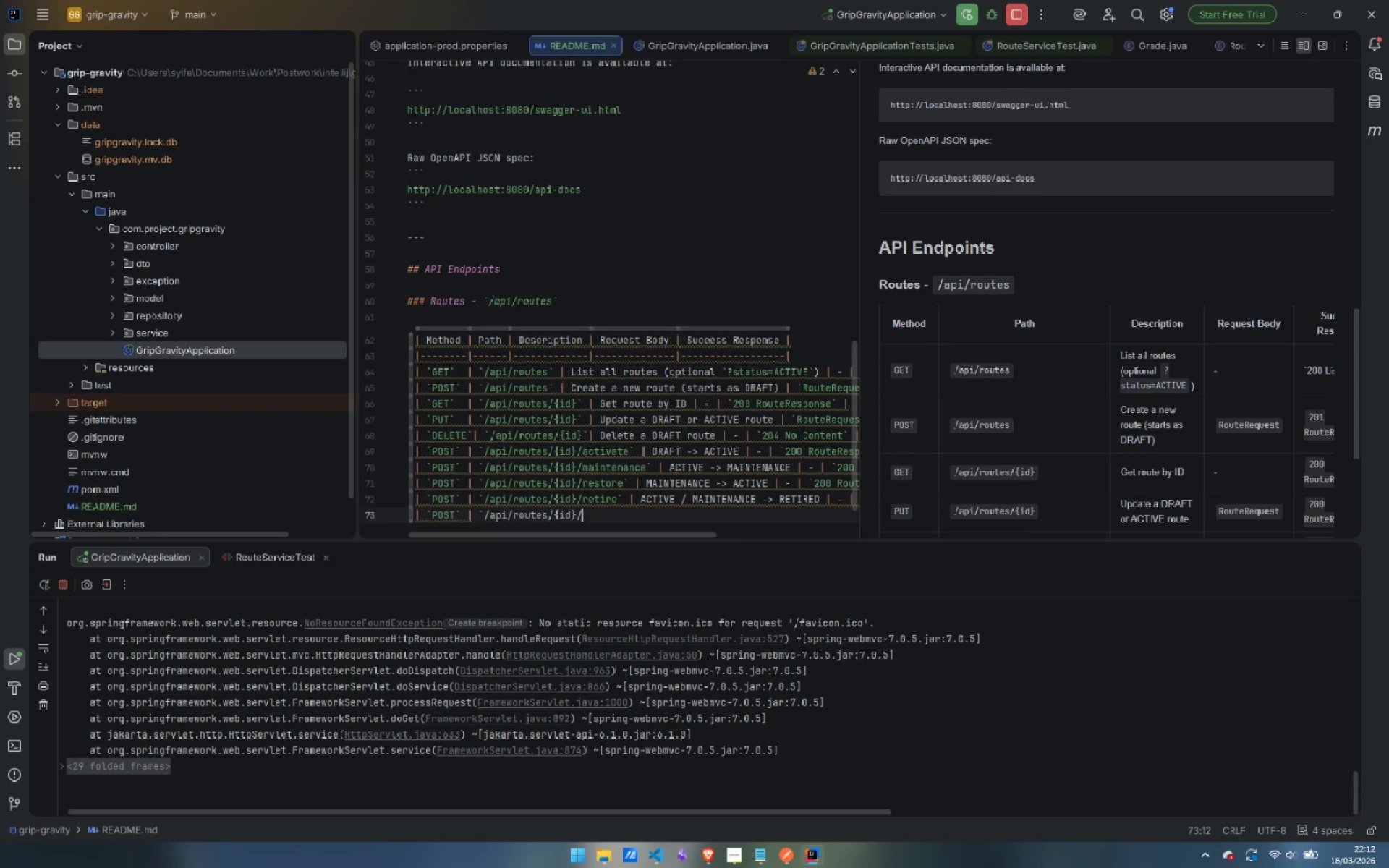 
key(Control+V)
 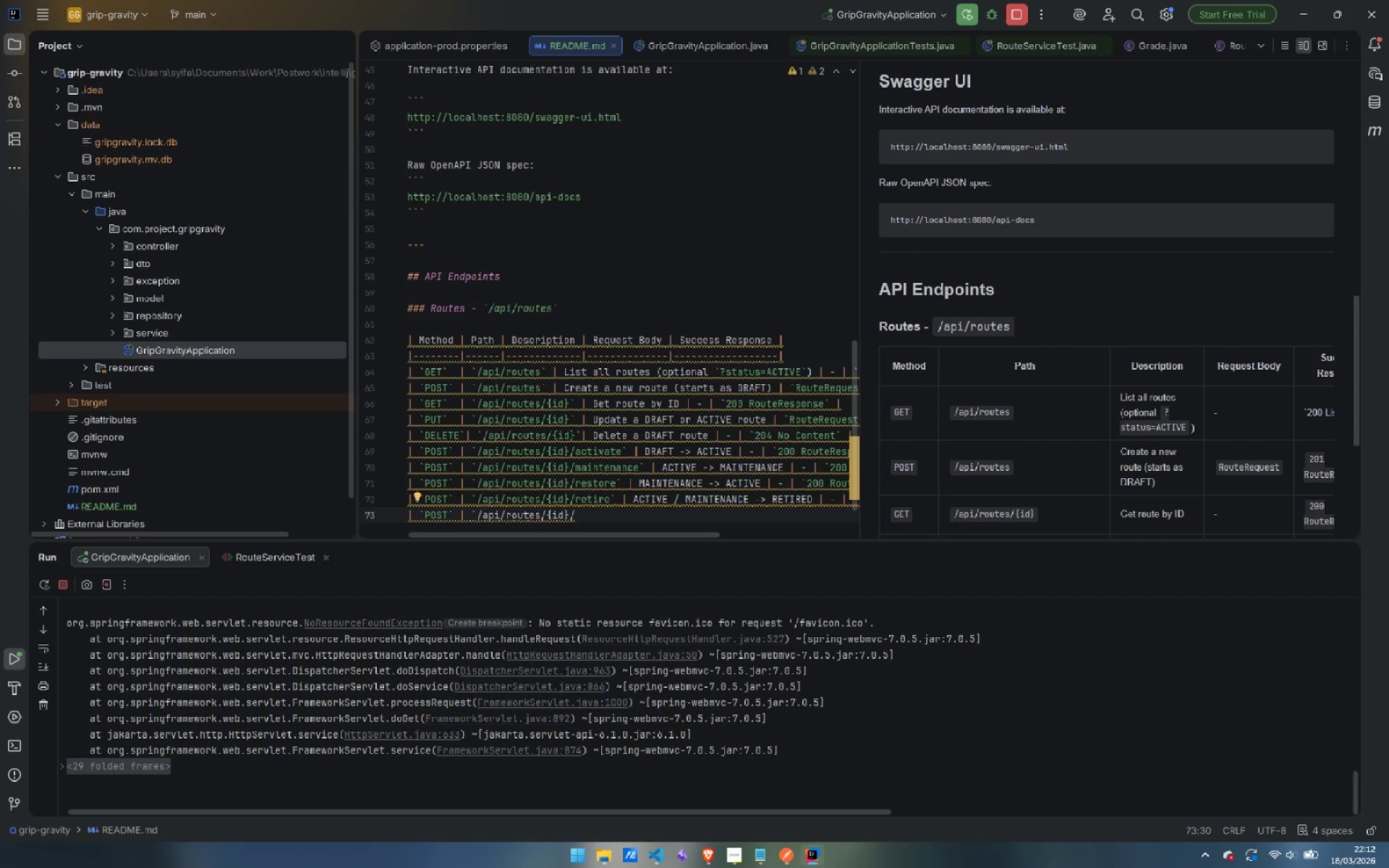 
type(rest)
key(Backspace)
type(er)
key(Backspace)
type(t )
key(Backspace)
type(` | RETIRED -> new DRAFT copy | - )
 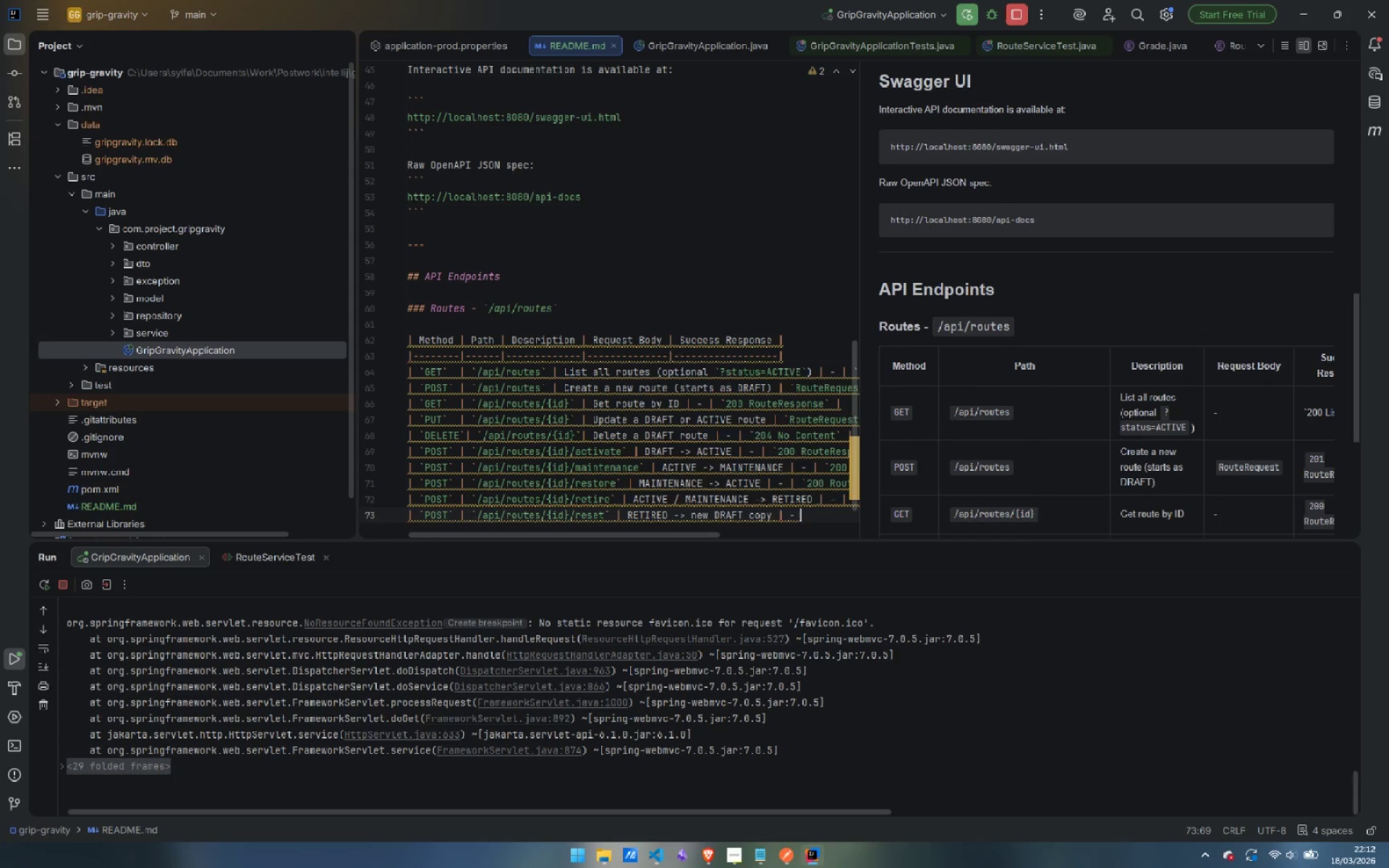 
wait(5.14)
 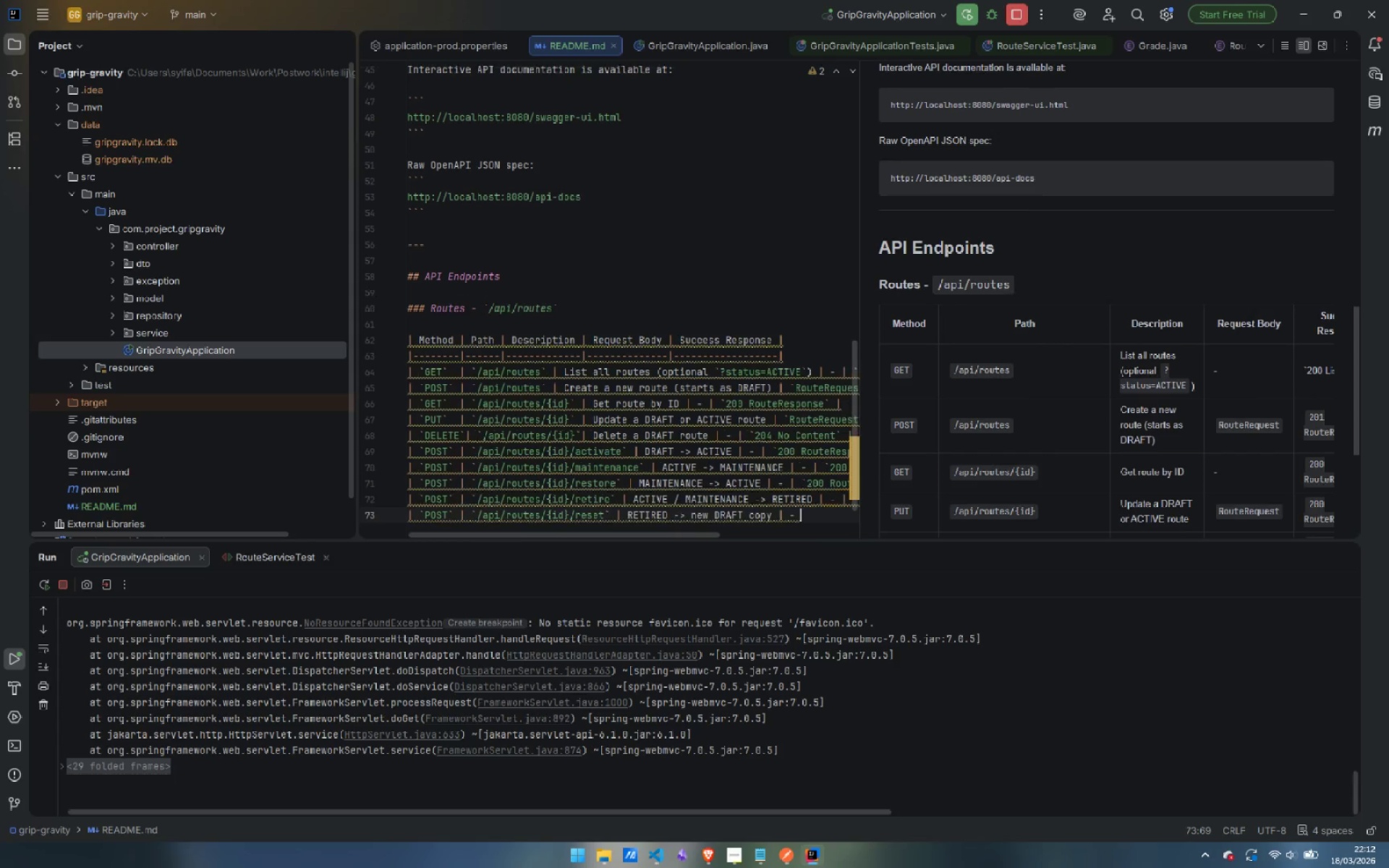 
type(`200 )
key(Backspace)
key(Backspace)
type(1 RouteResponse` |)
 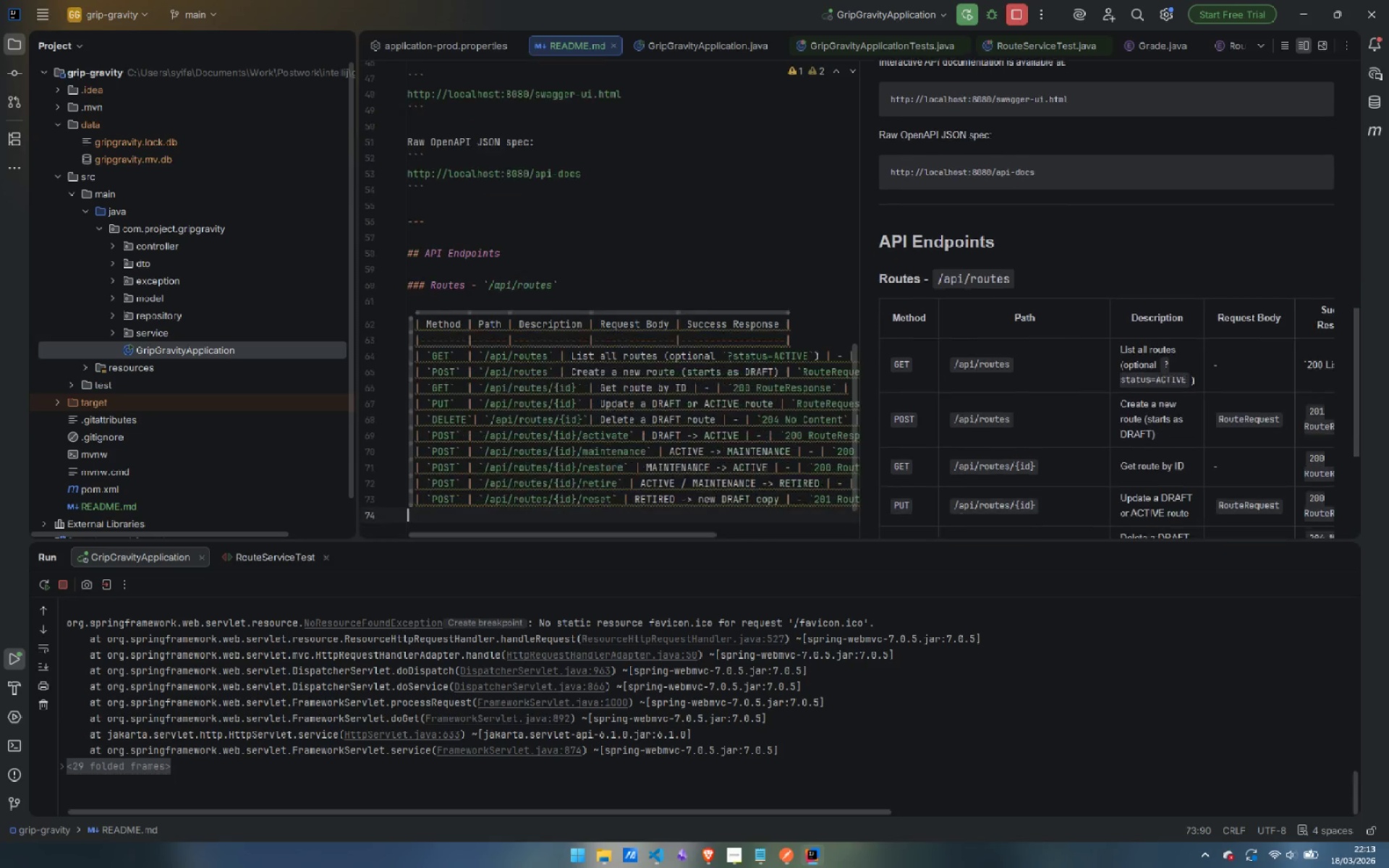 
 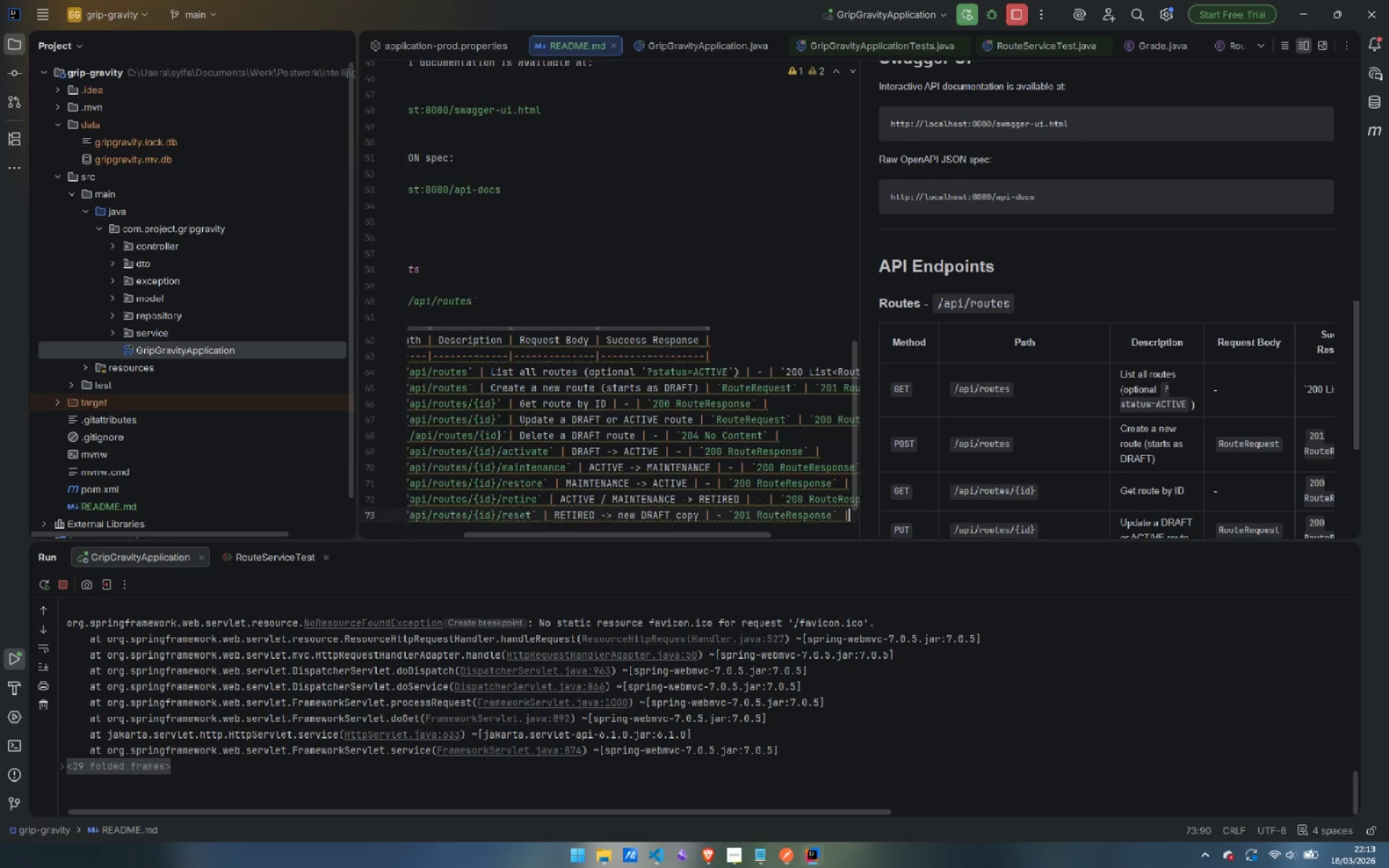 
key(Enter)
 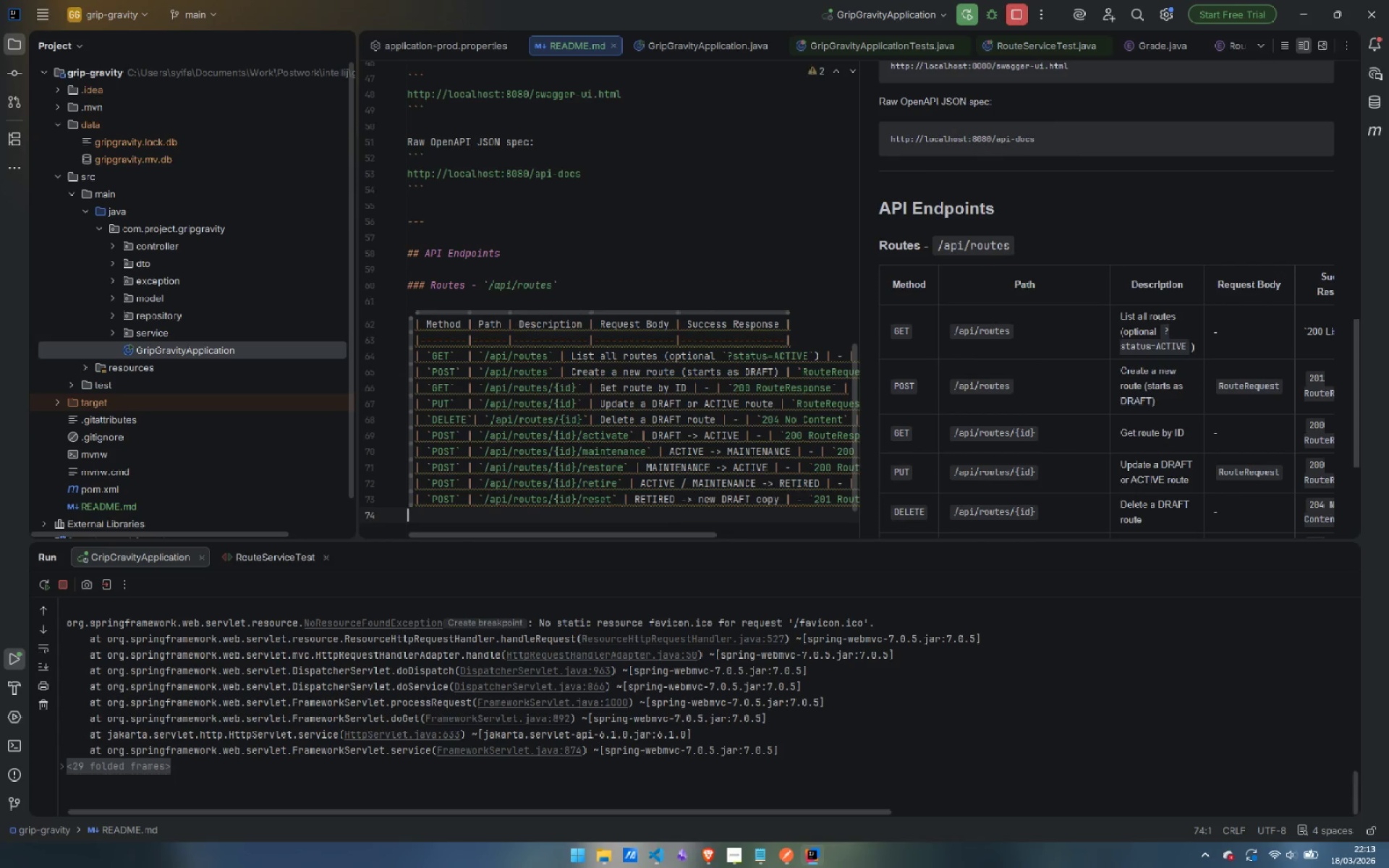 
type(| `POST` | )
 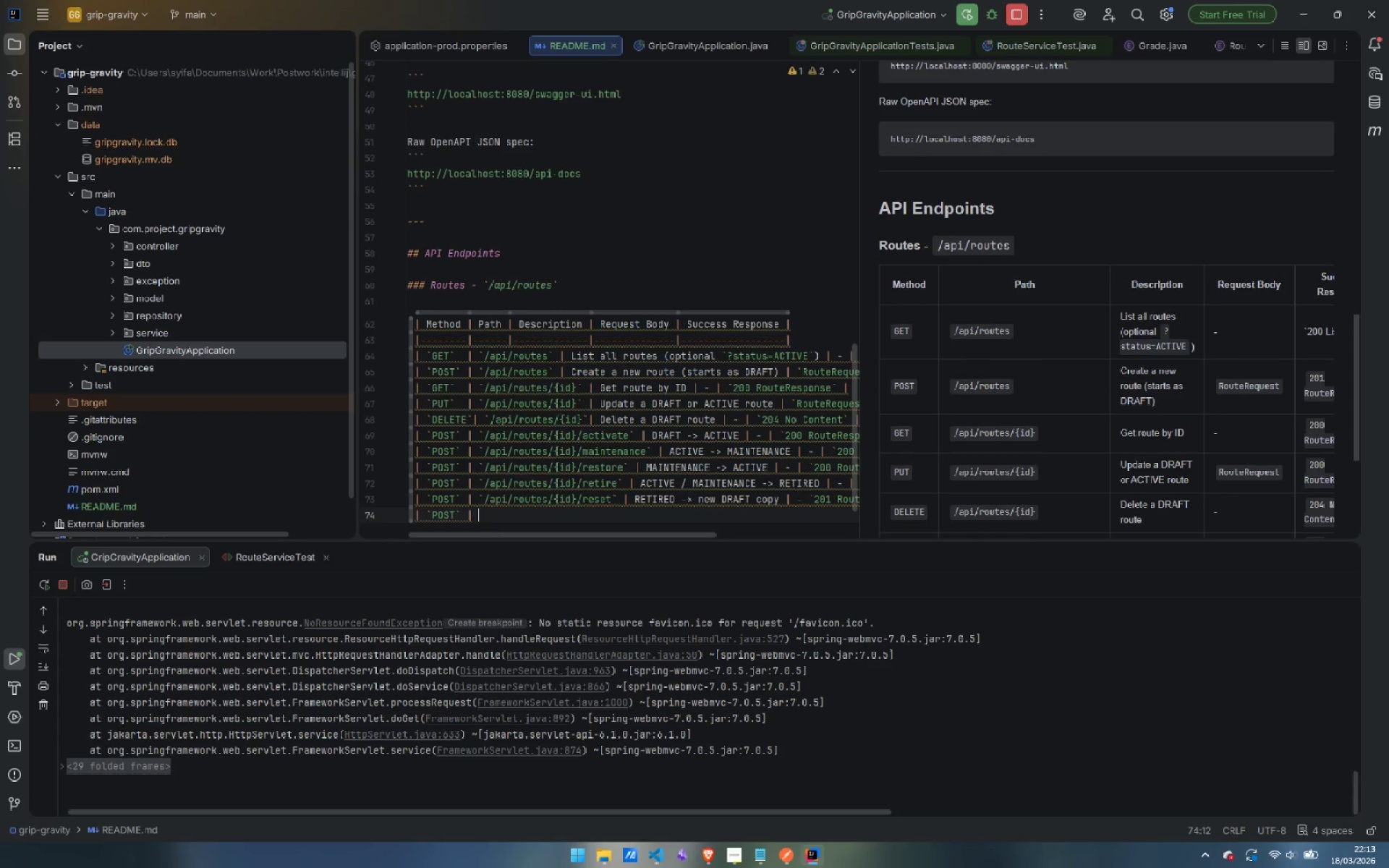 
key(Control+ControlLeft)
 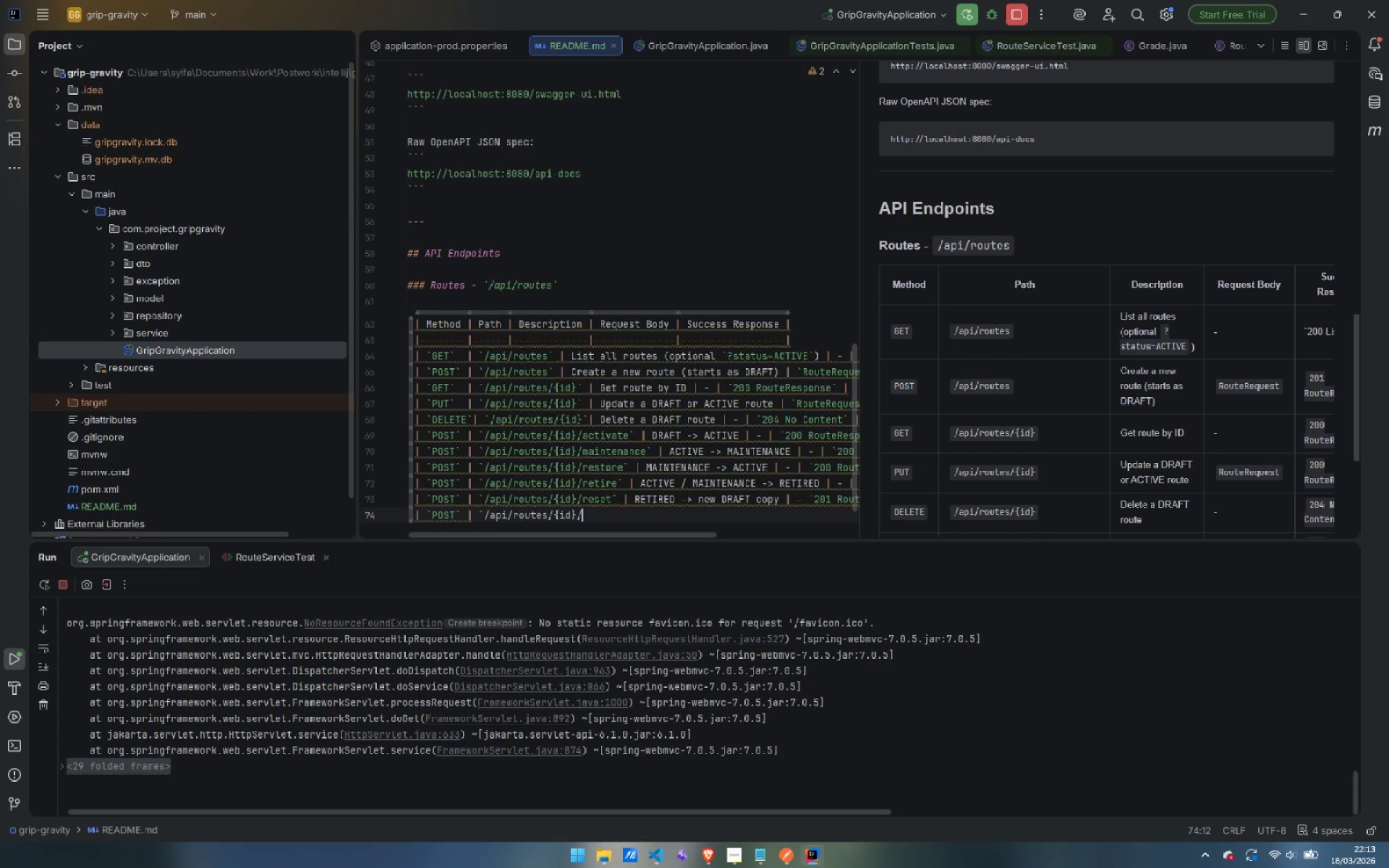 
key(Control+V)
 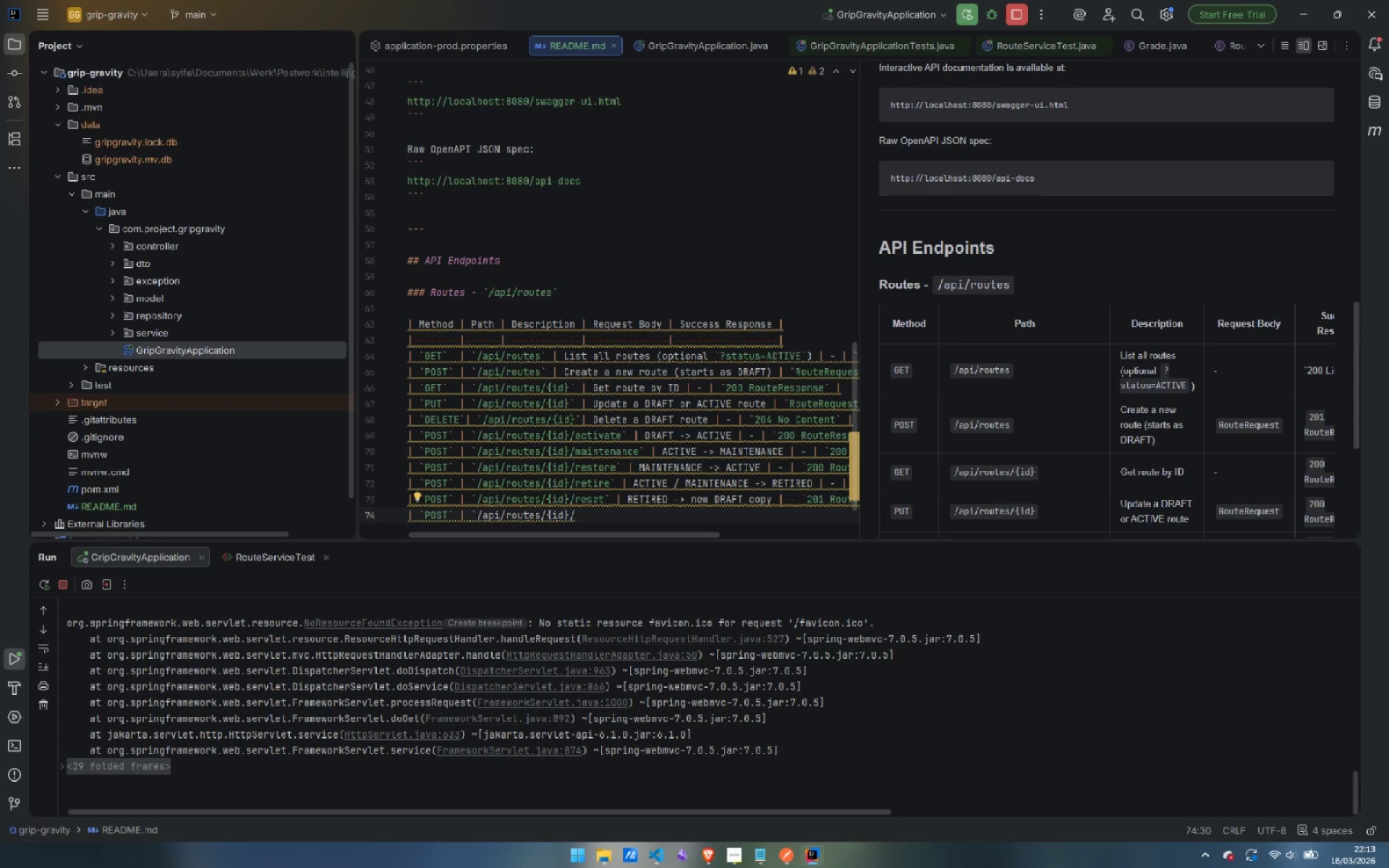 
type(grades` | Submit a ci)
key(Backspace)
type(ommi)
key(Backspace)
type(unity grade )
key(Backspace)
type( | `GradeSubmissionRequet)
key(Backspace)
type(st` | `201 GradeSubmissionResponse` |)
 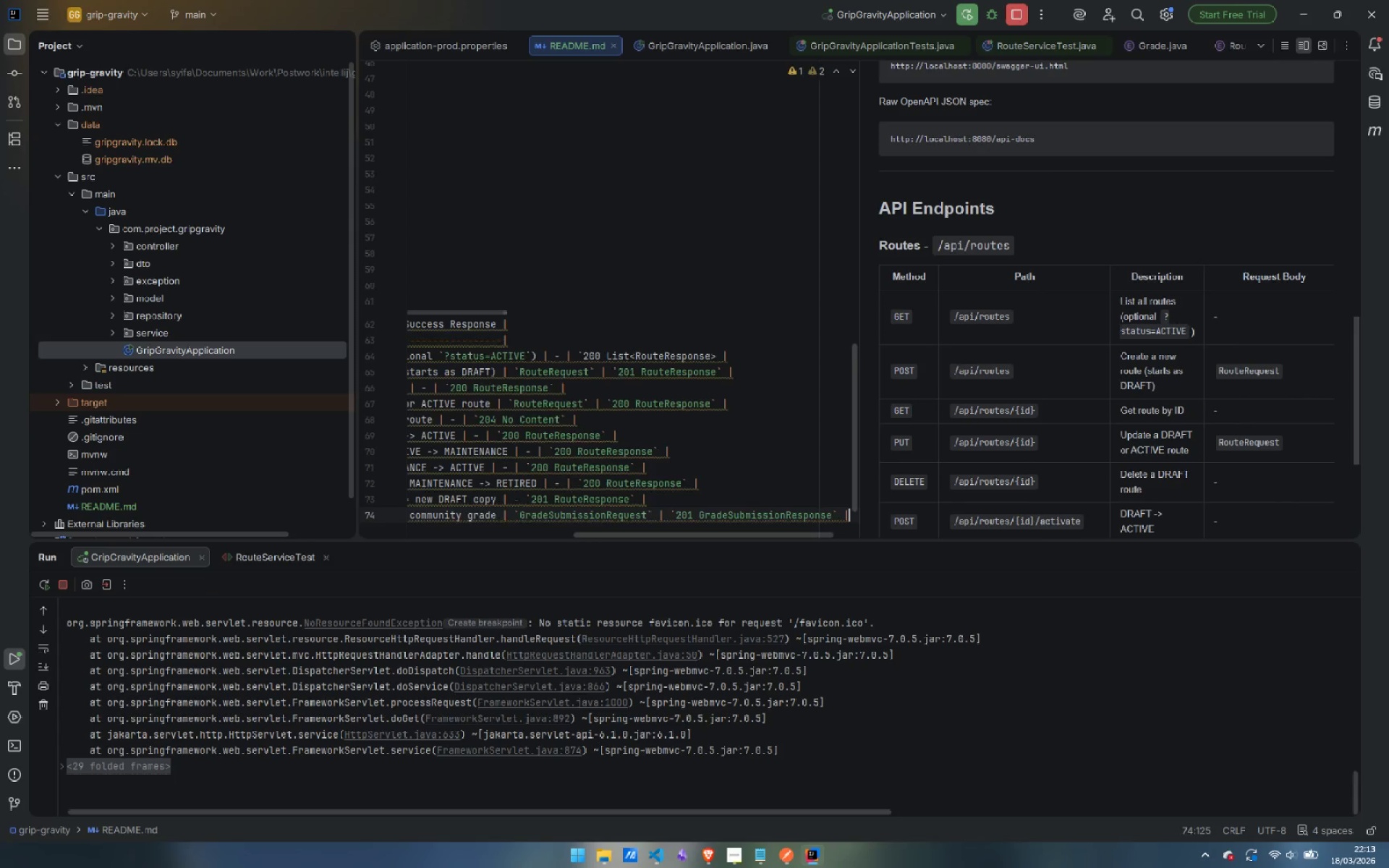 
key(Enter)
 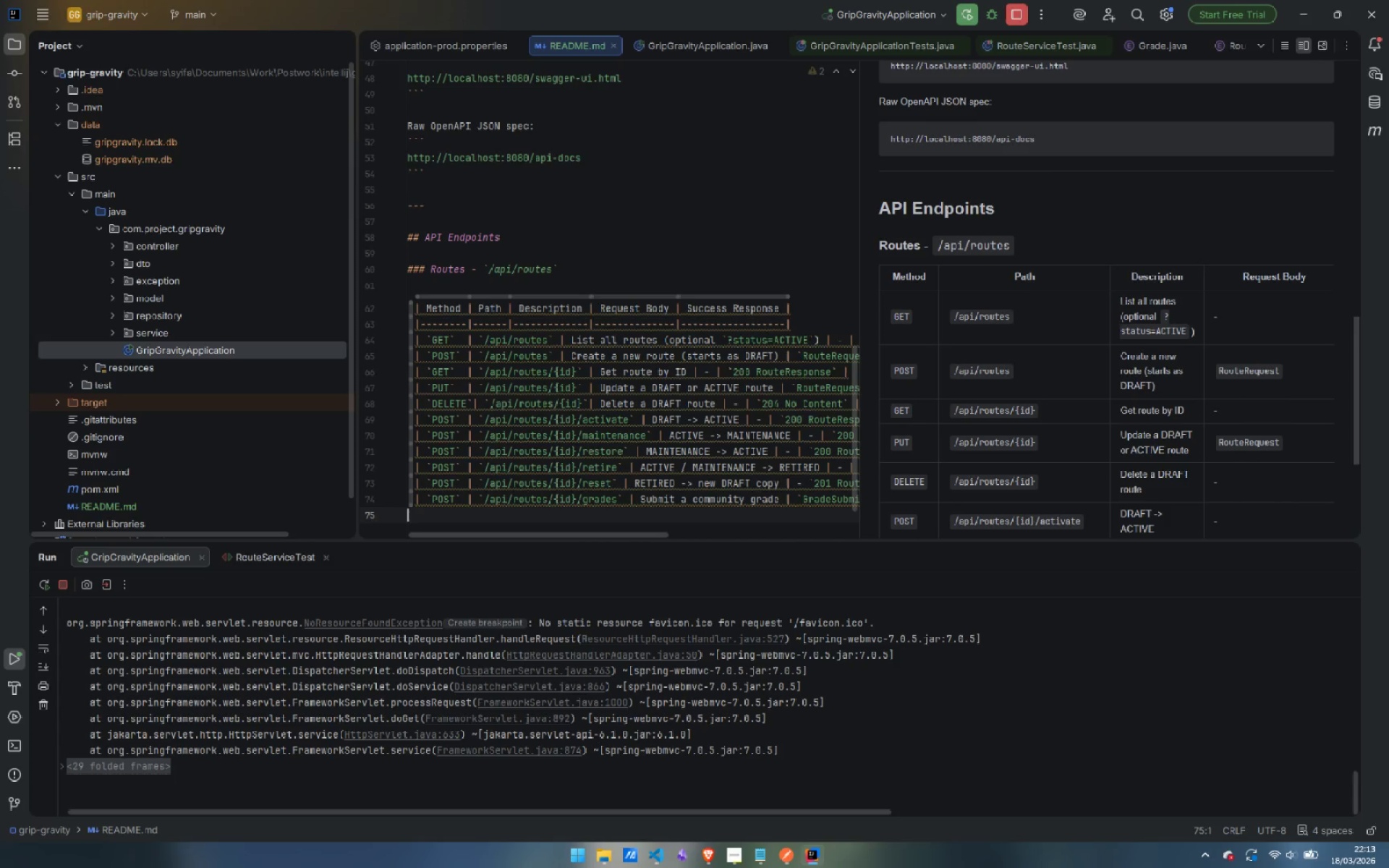 
type(| `GET`  | )
 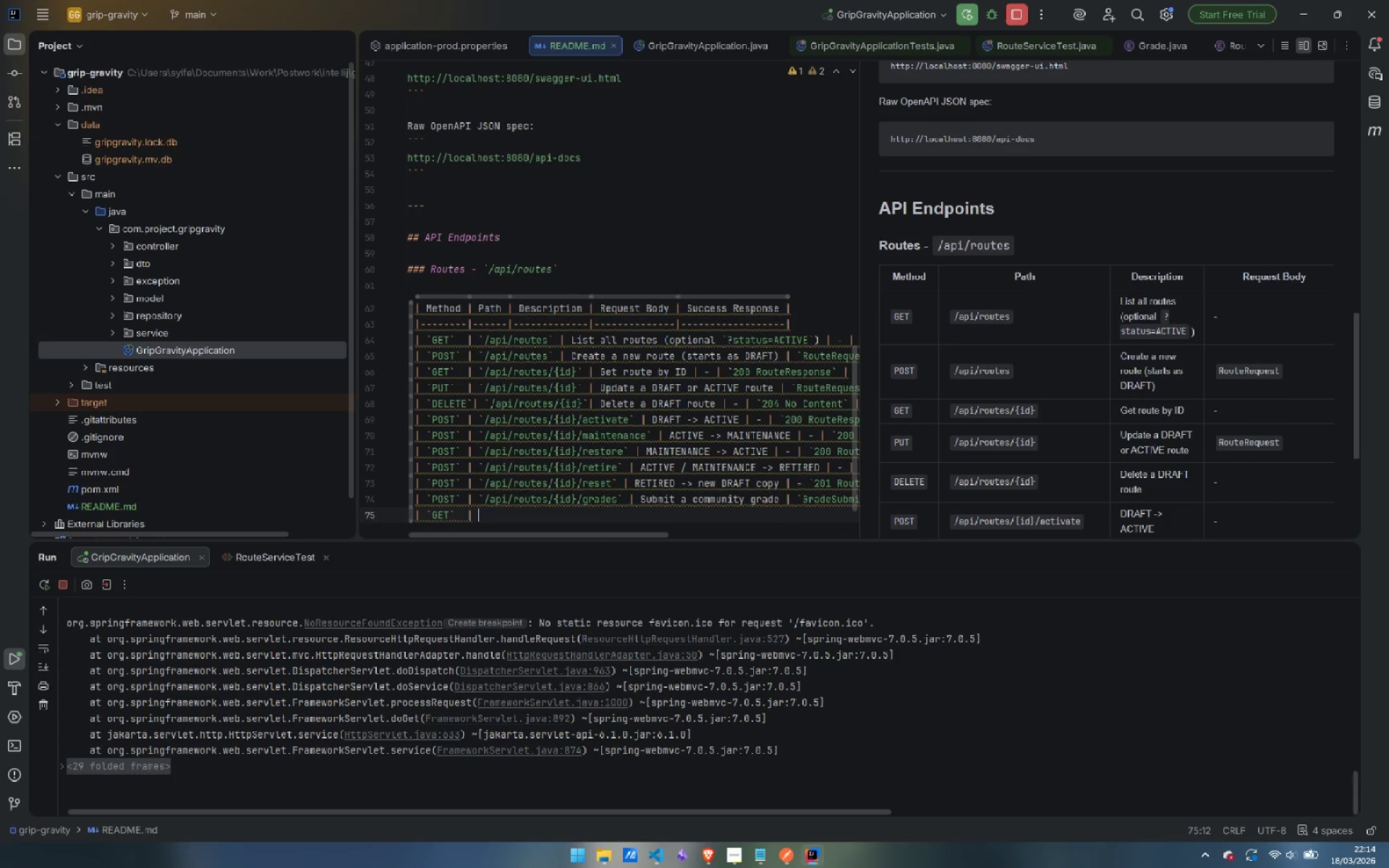 
key(Control+ControlLeft)
 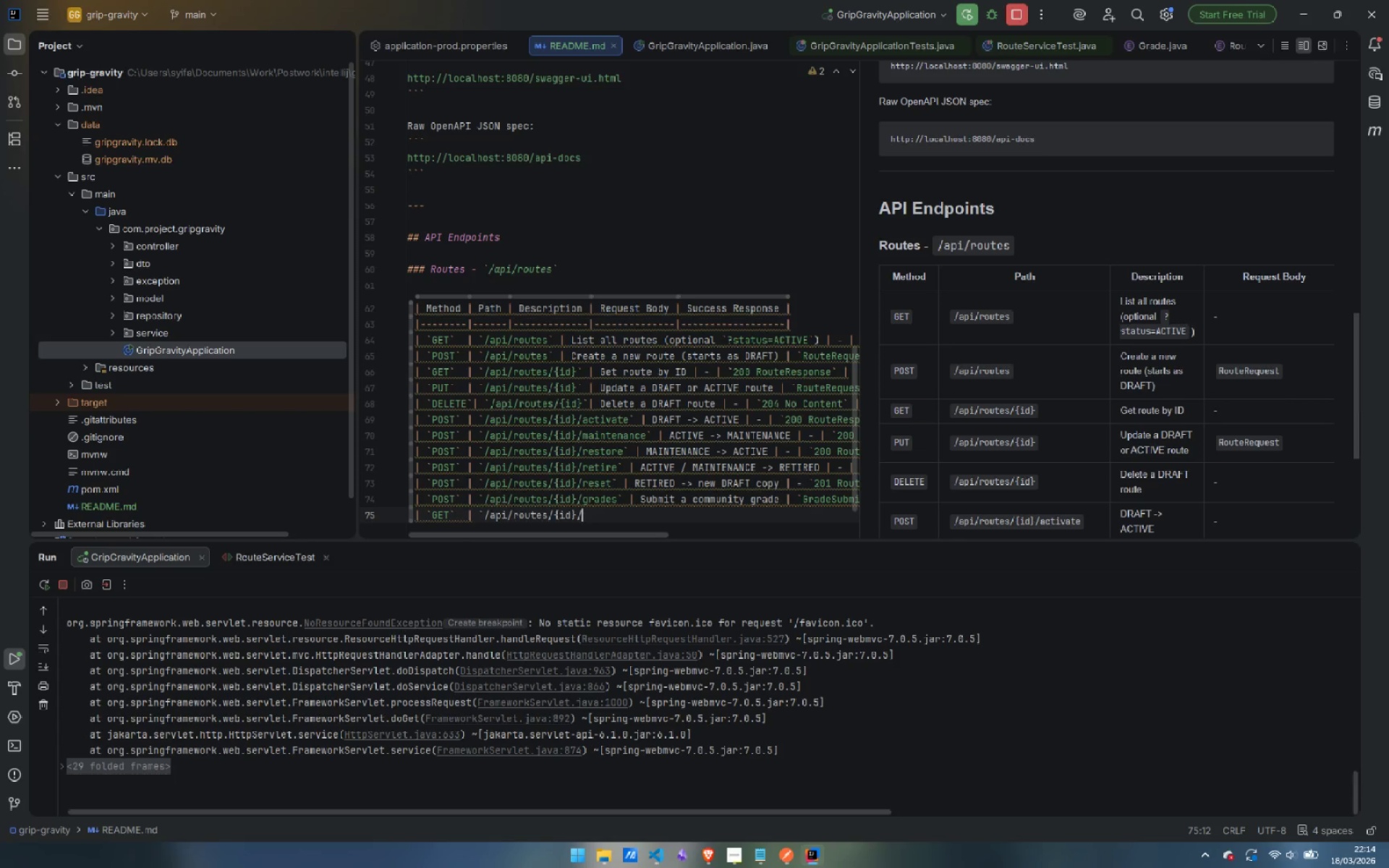 
key(Control+V)
 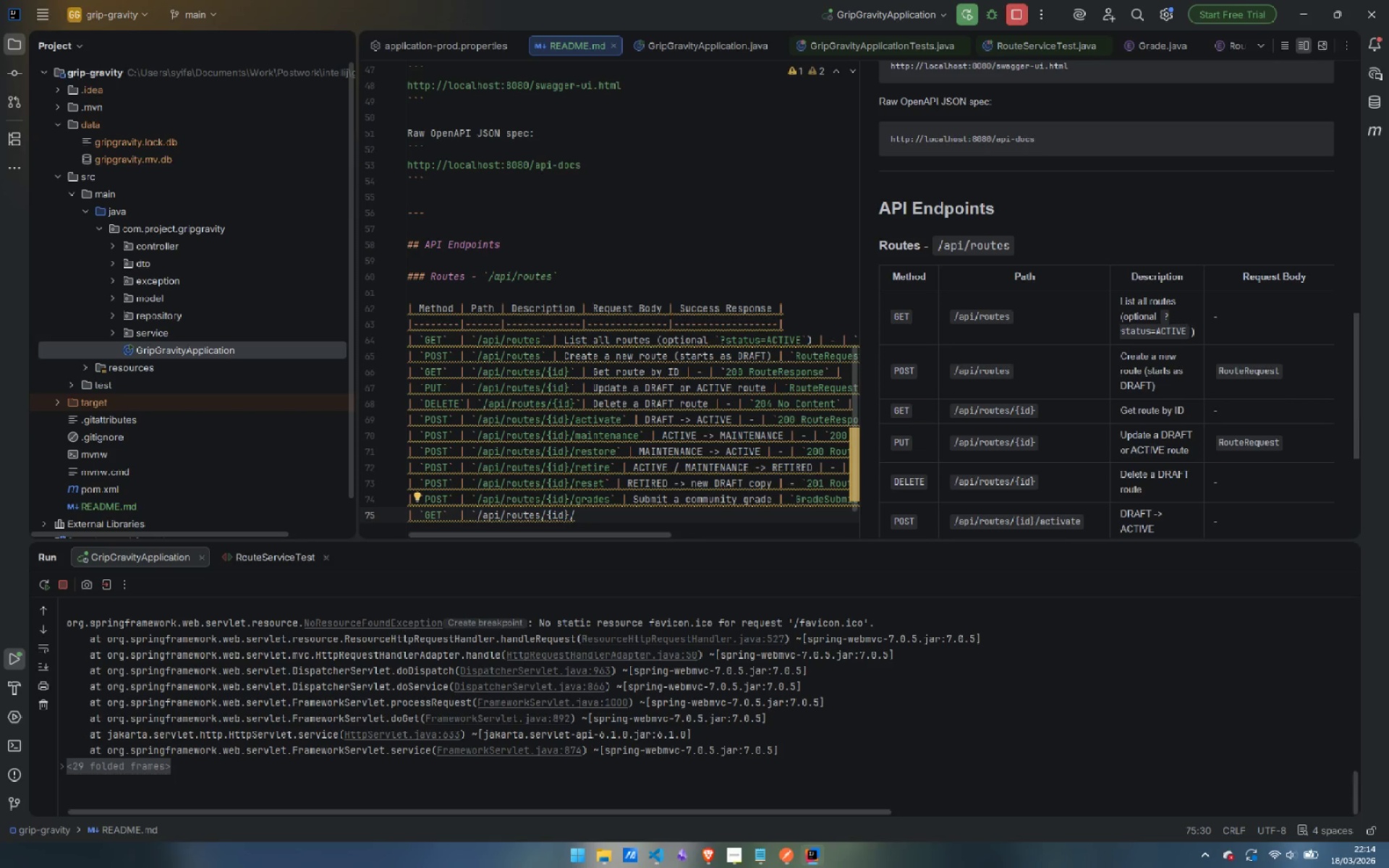 
type(grades` | List all gradele)
key(Backspace)
key(Backspace)
type(e )
key(Backspace)
key(Backspace)
type( submissions | - | `200 List<Gradel)
key(Backspace)
type(e)
key(Backspace)
type(SubmissionResponse>` |)
 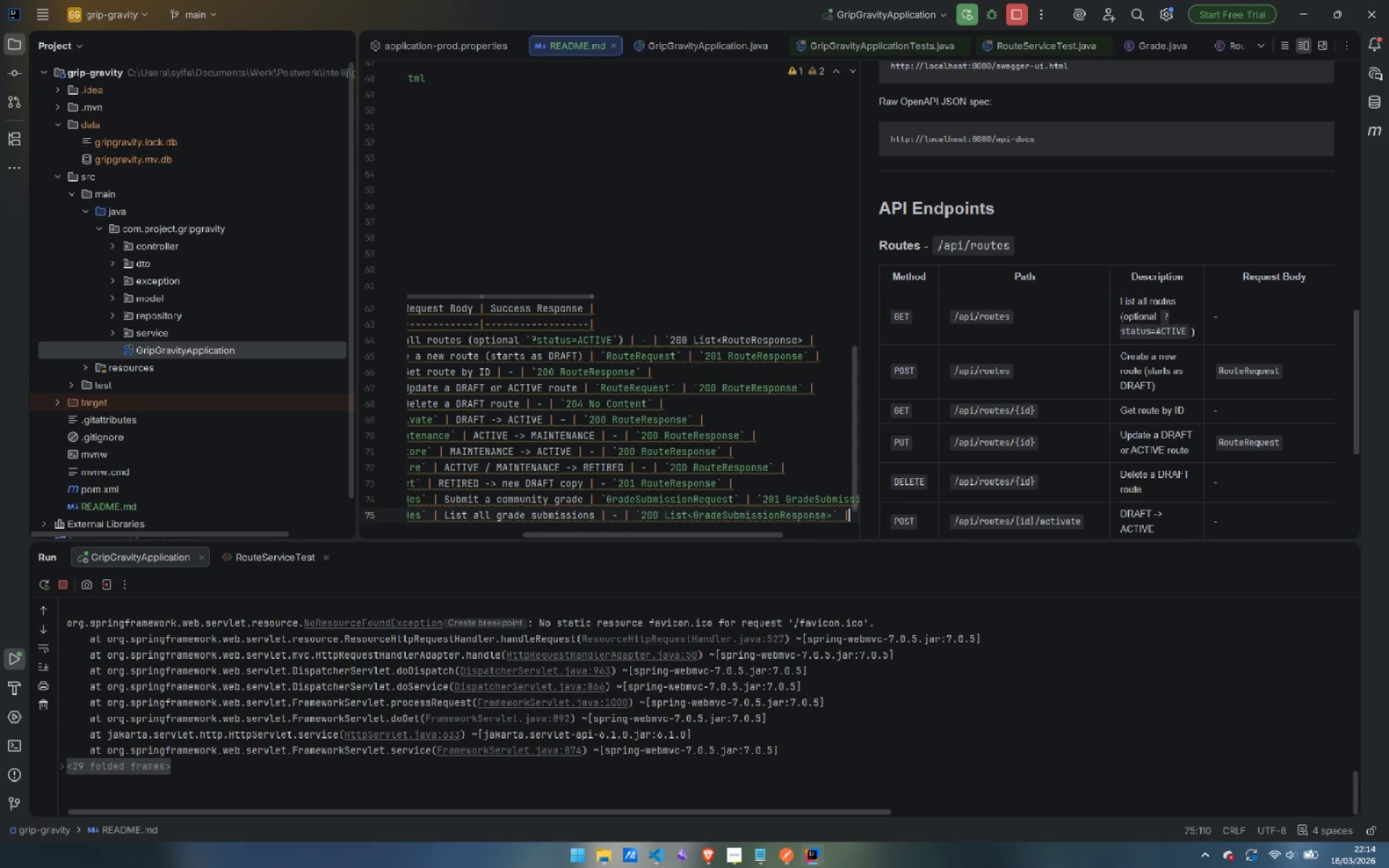 
scroll: coordinate [1069, 391], scroll_direction: down, amount: 19.0
 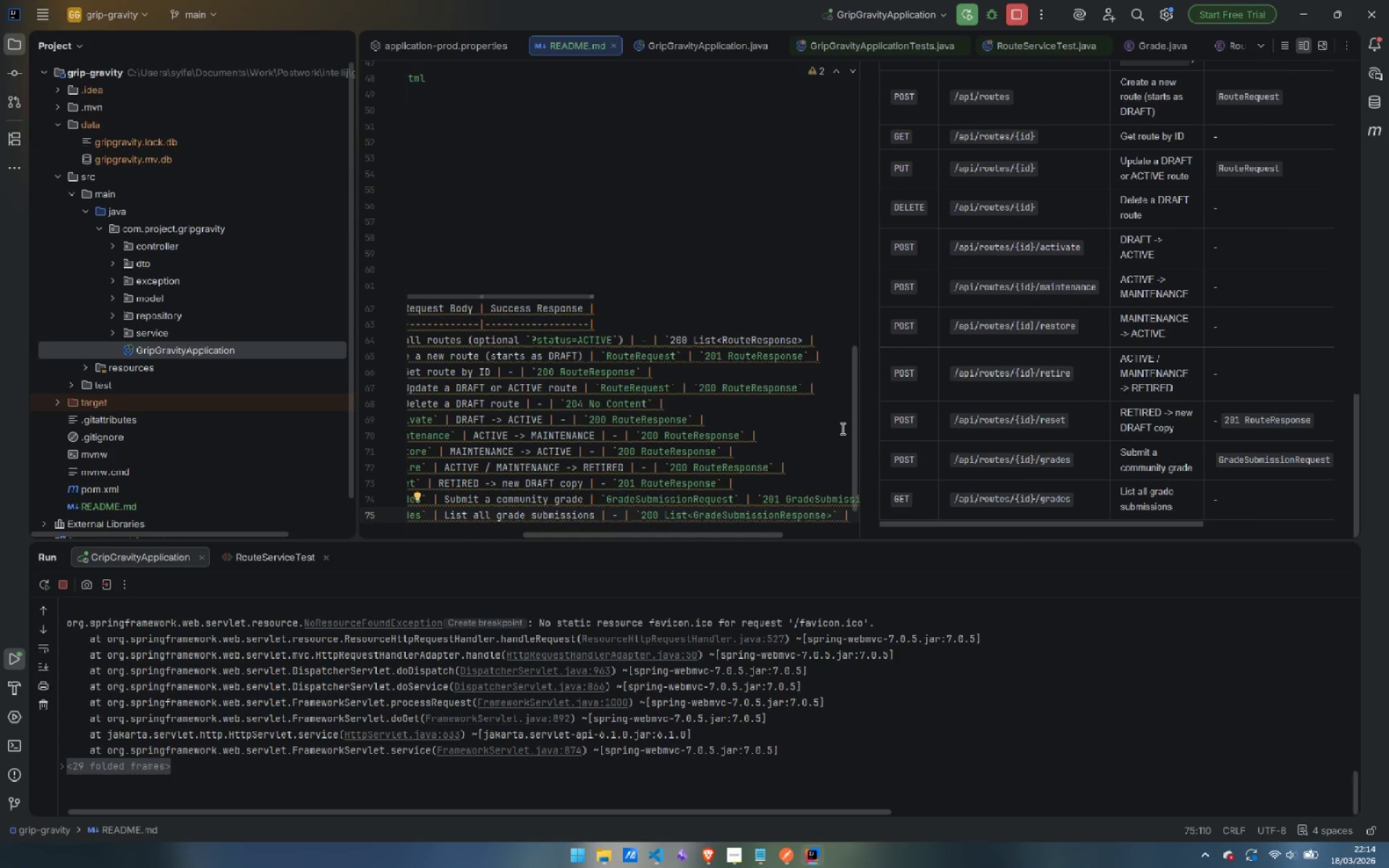 
wait(5.56)
 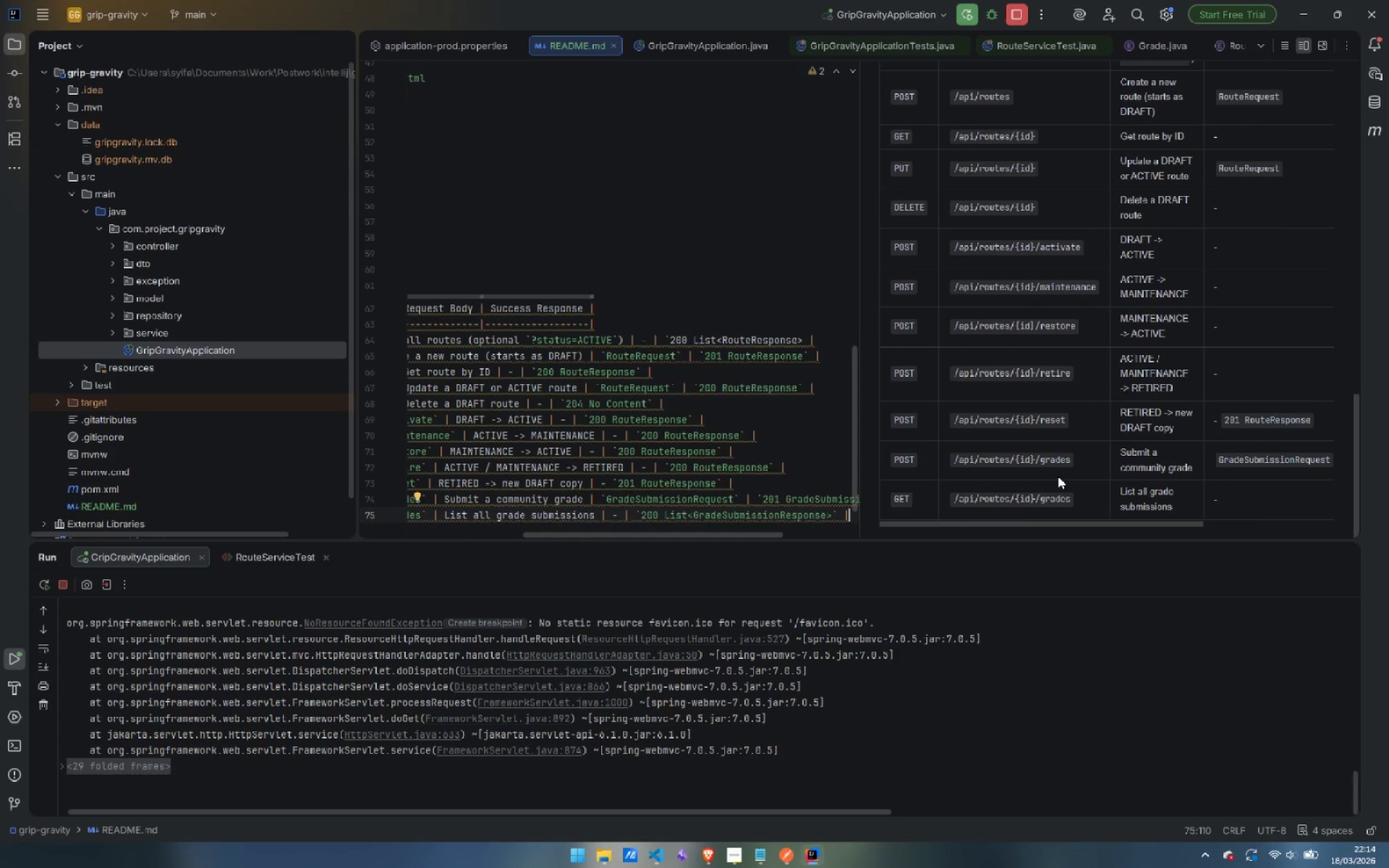 
key(Enter)
 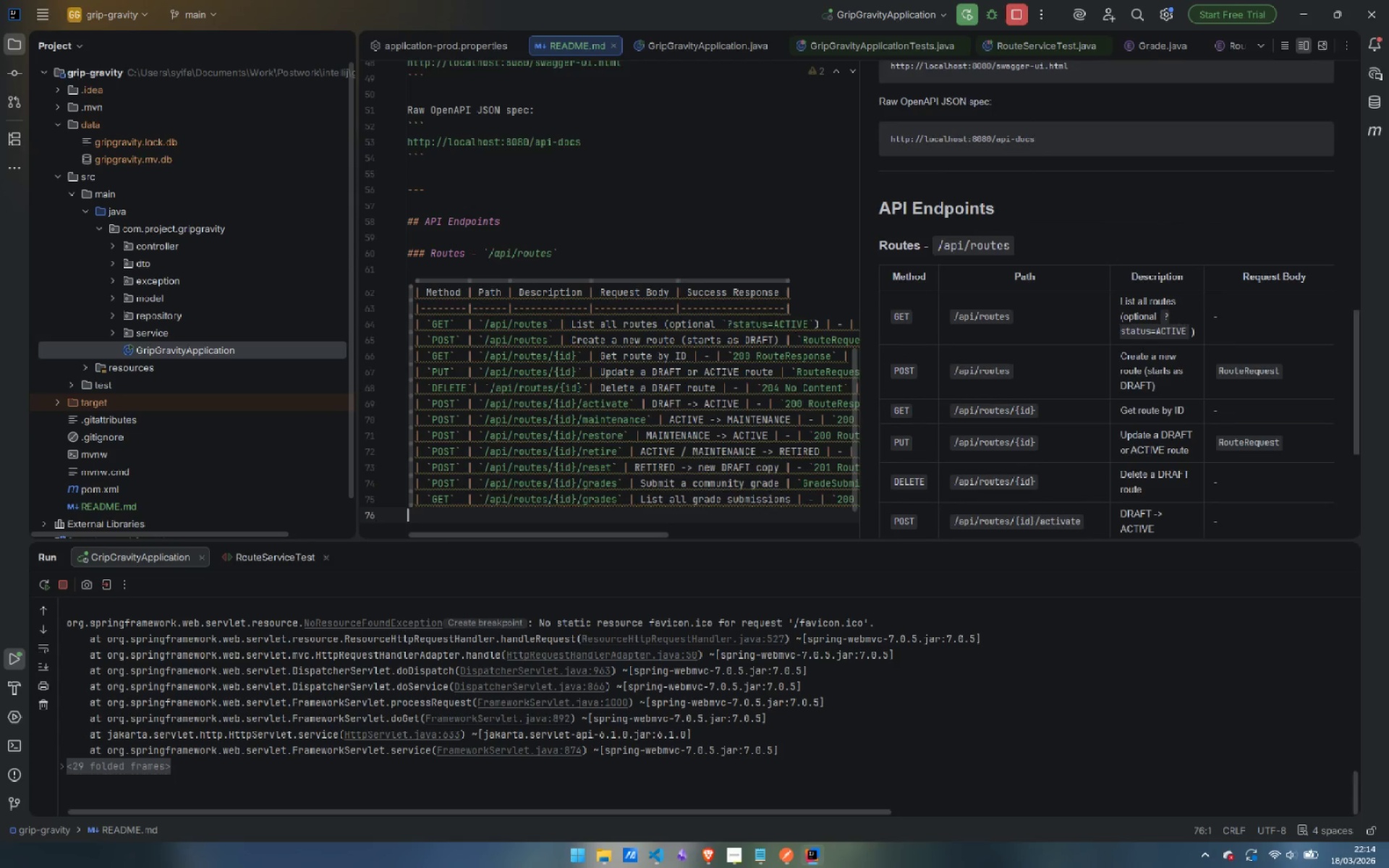 
key(Enter)
 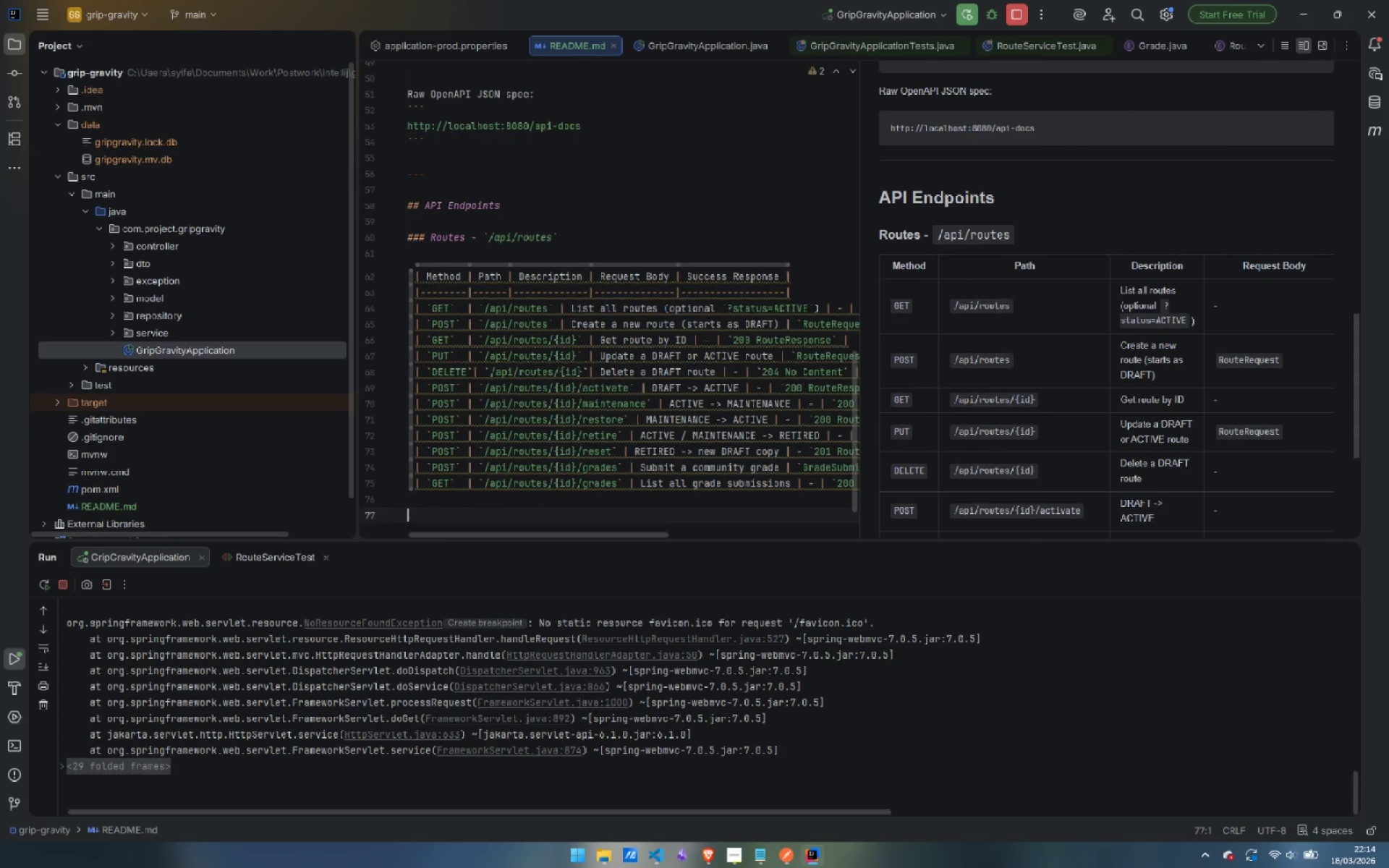 
type(### Walls - `/api/walls)
 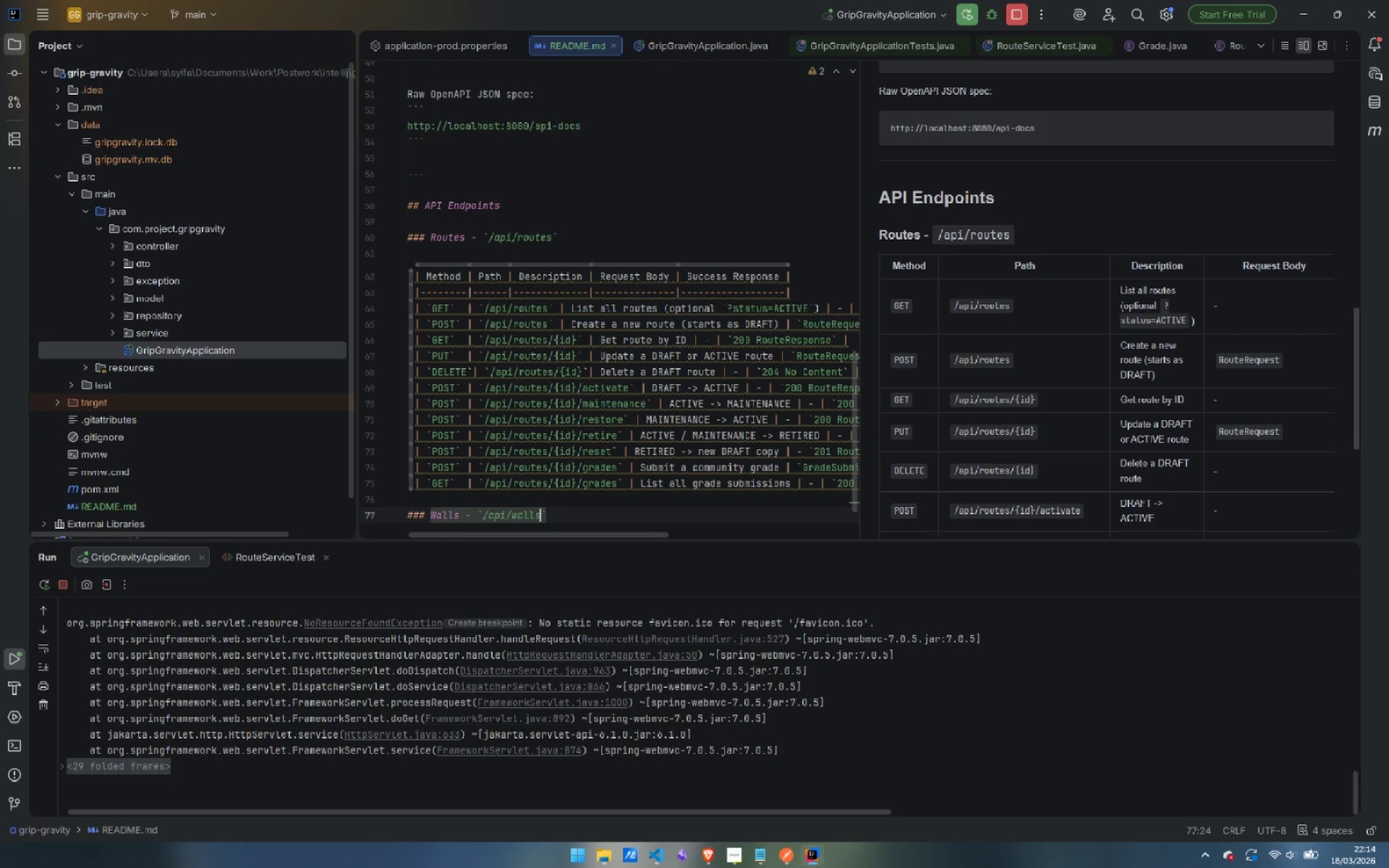 
key(ArrowRight)
 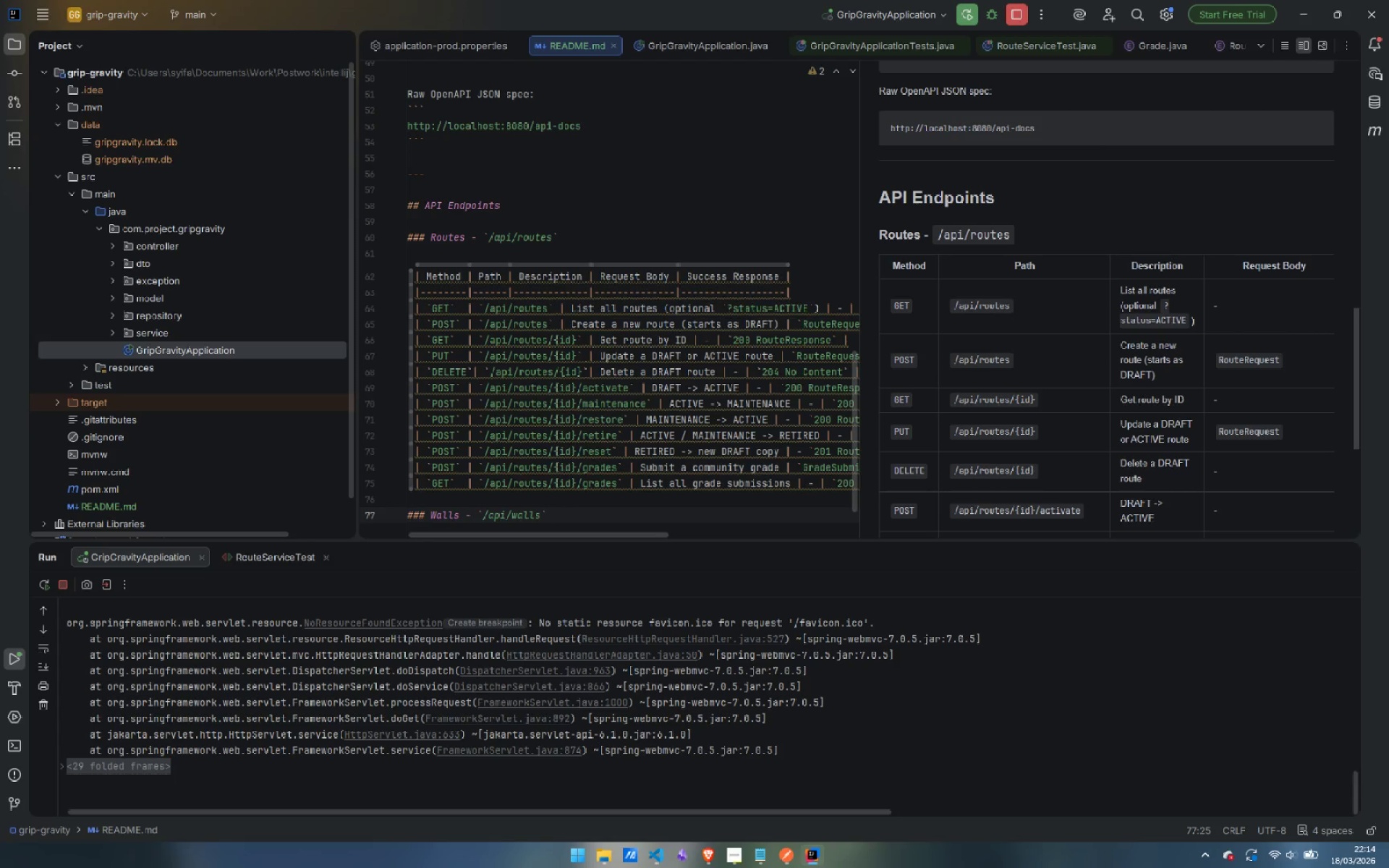 
key(Enter)
 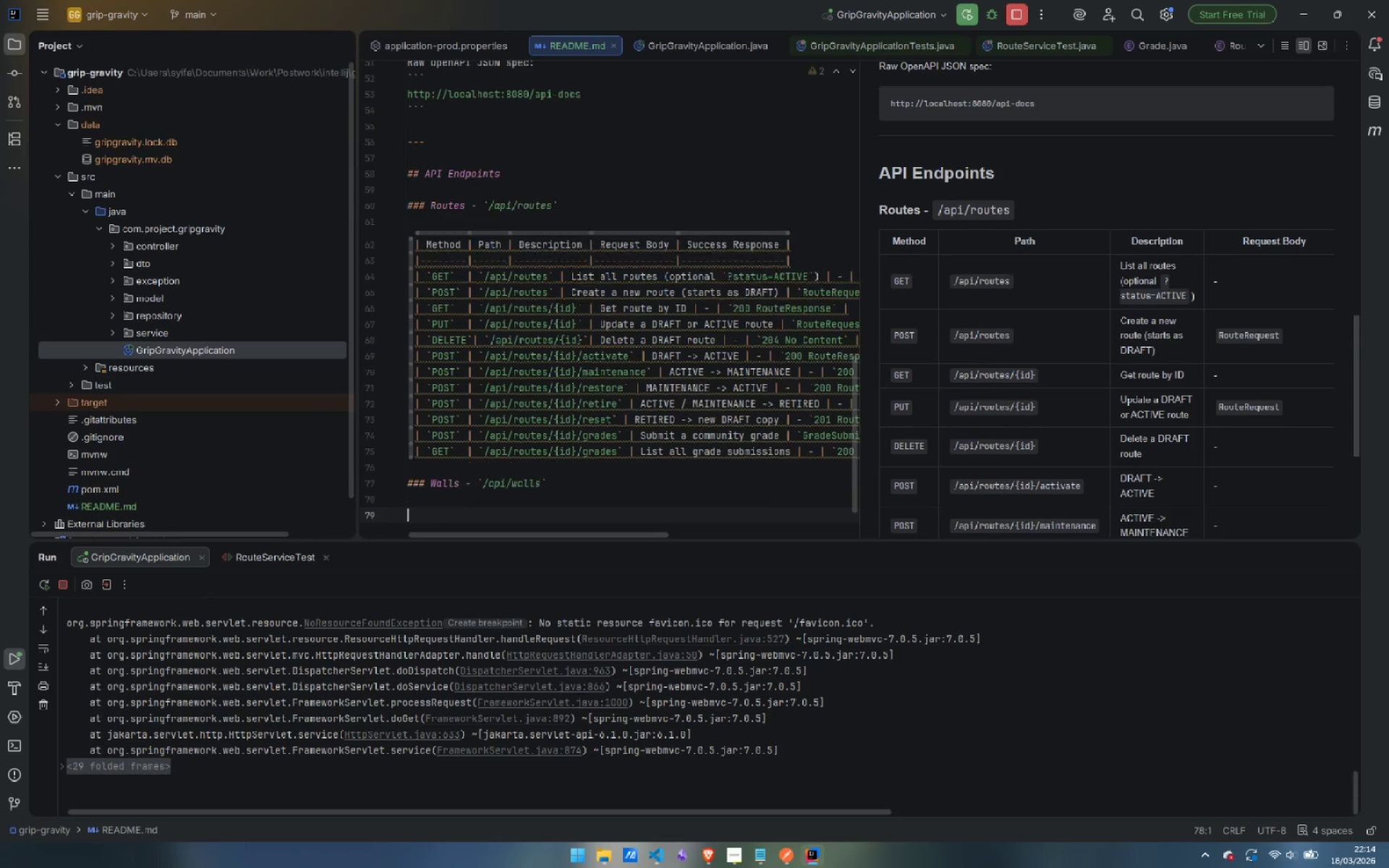 
key(Enter)
 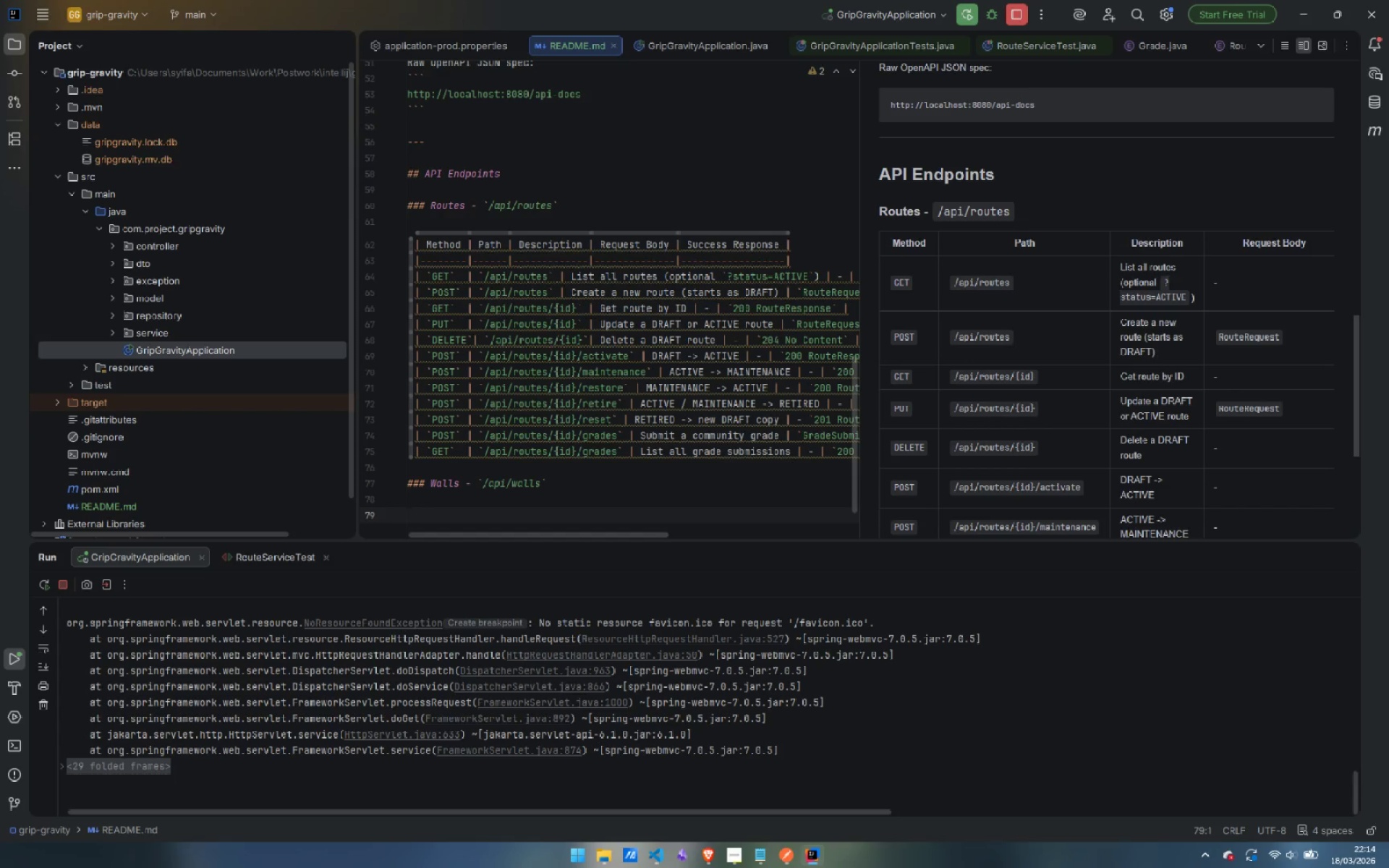 
type(| Method | Path | Description | request)
 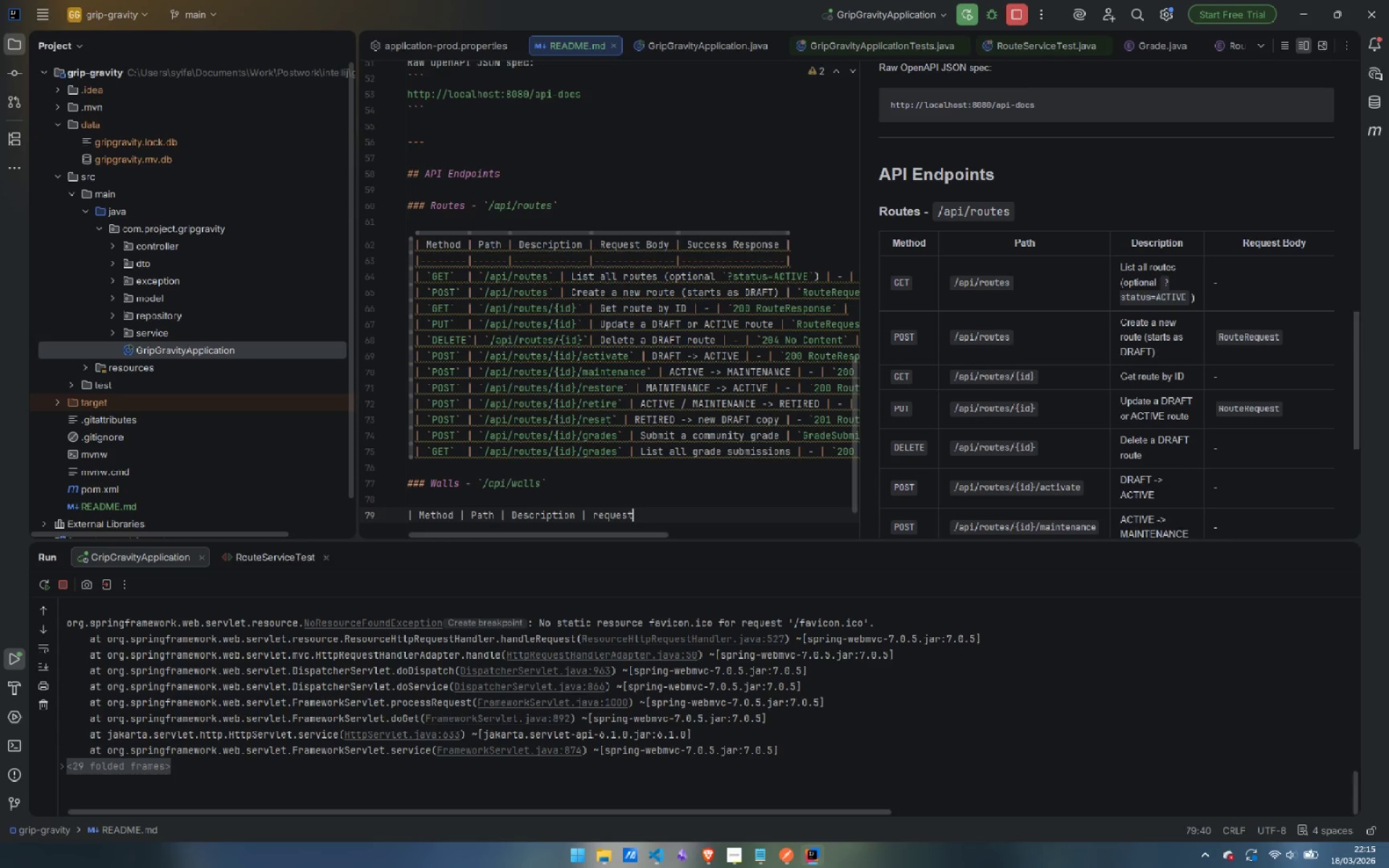 
 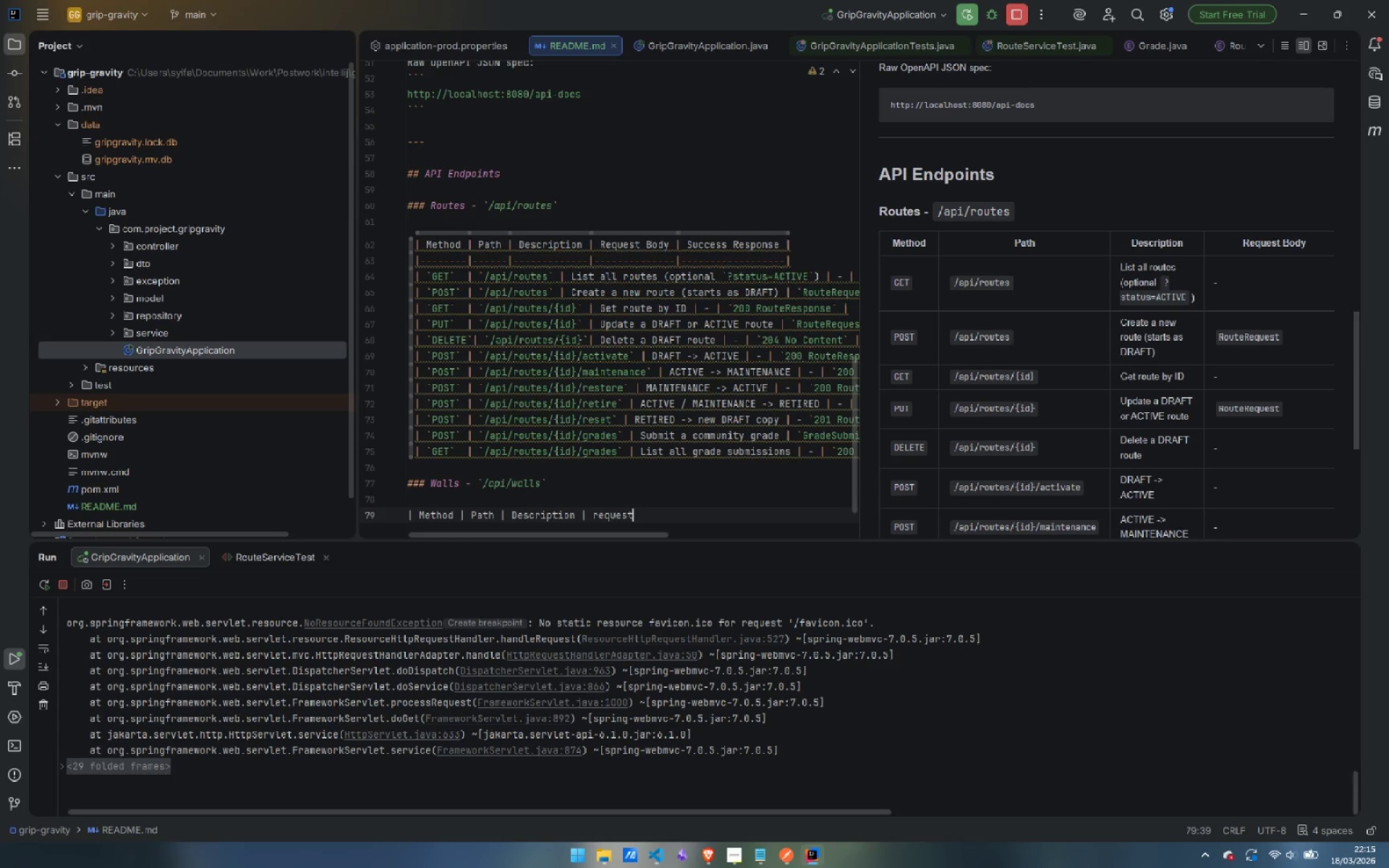 
key(Control+ControlLeft)
 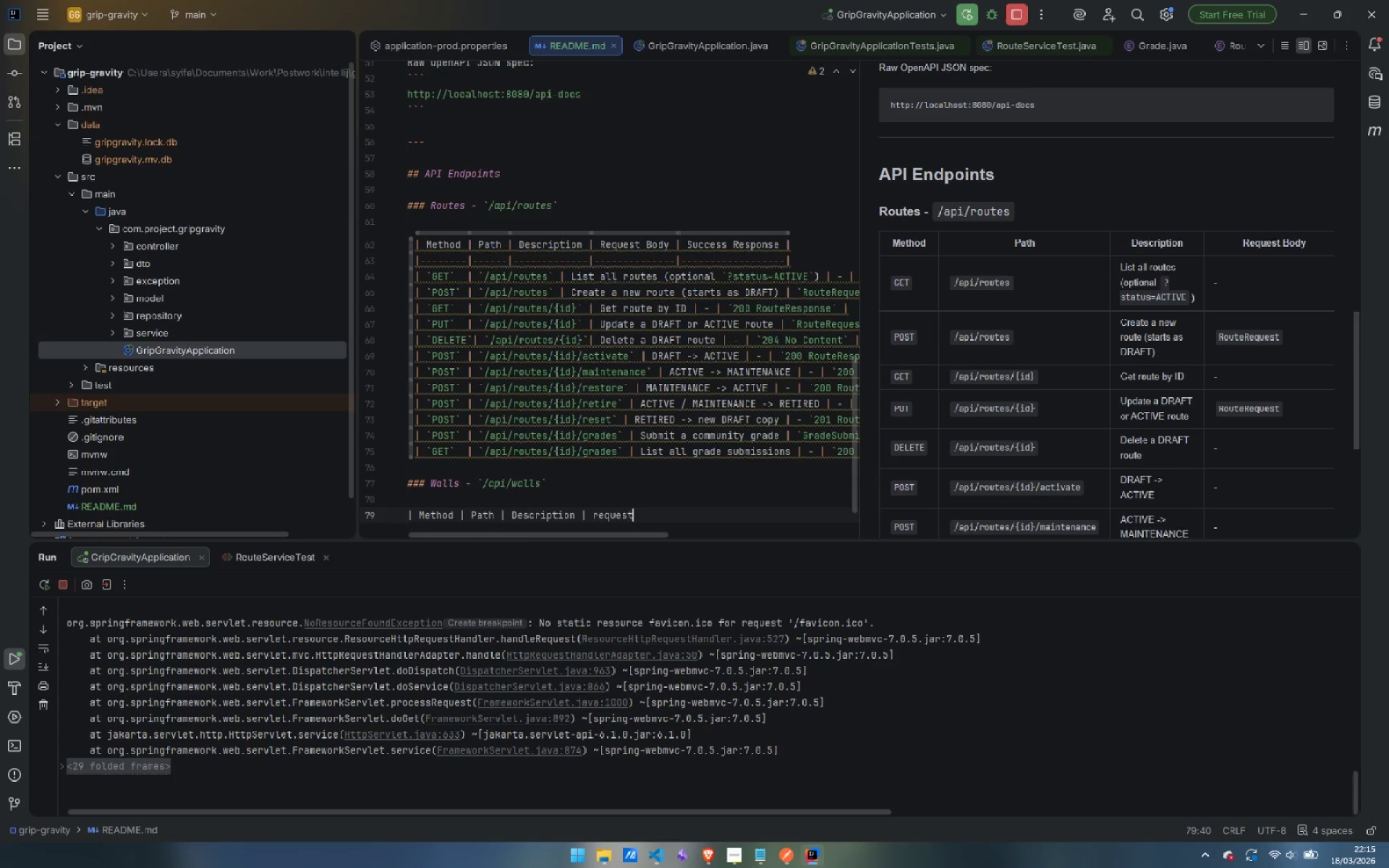 
key(Control+ArrowLeft)
 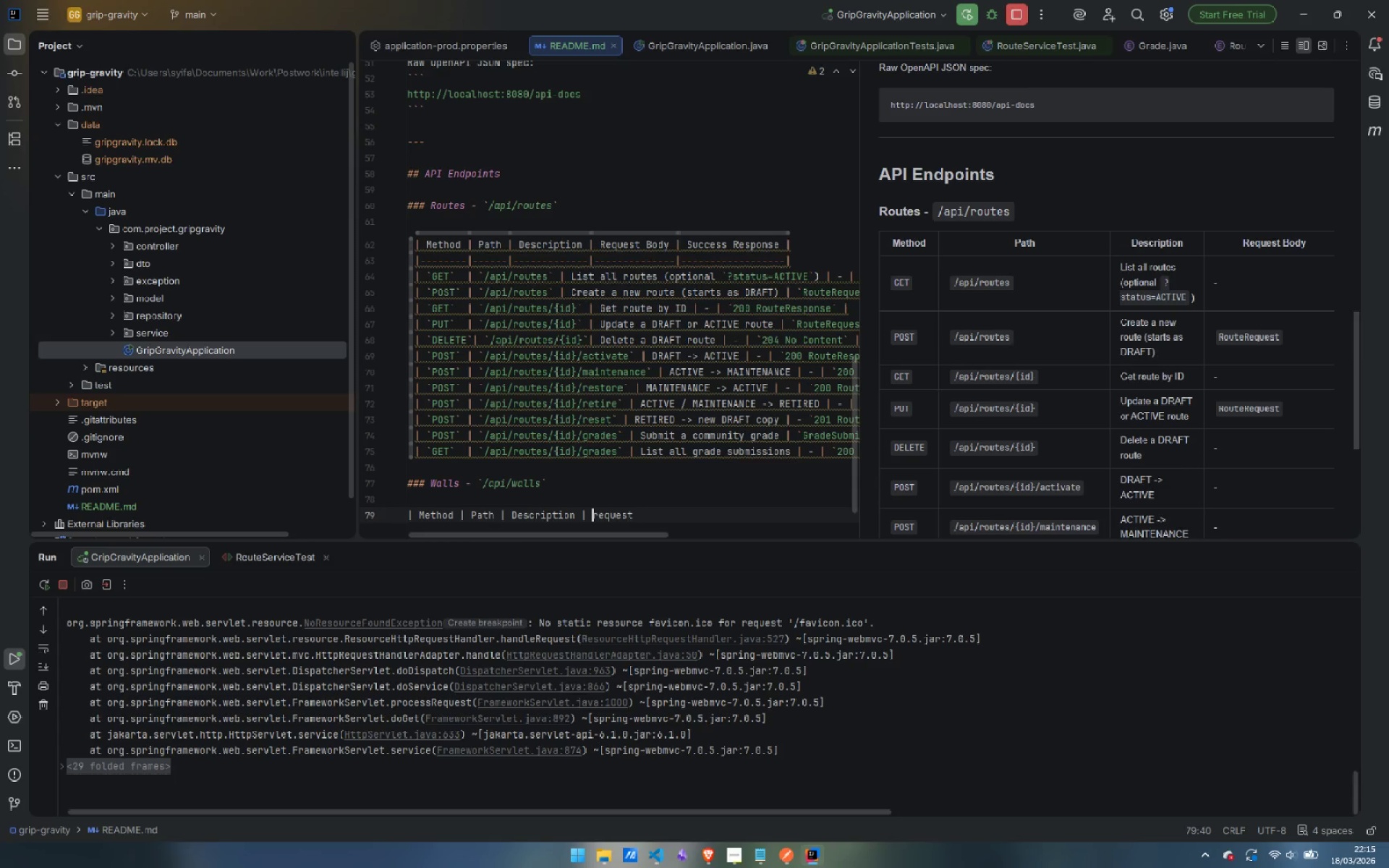 
key(ArrowRight)
 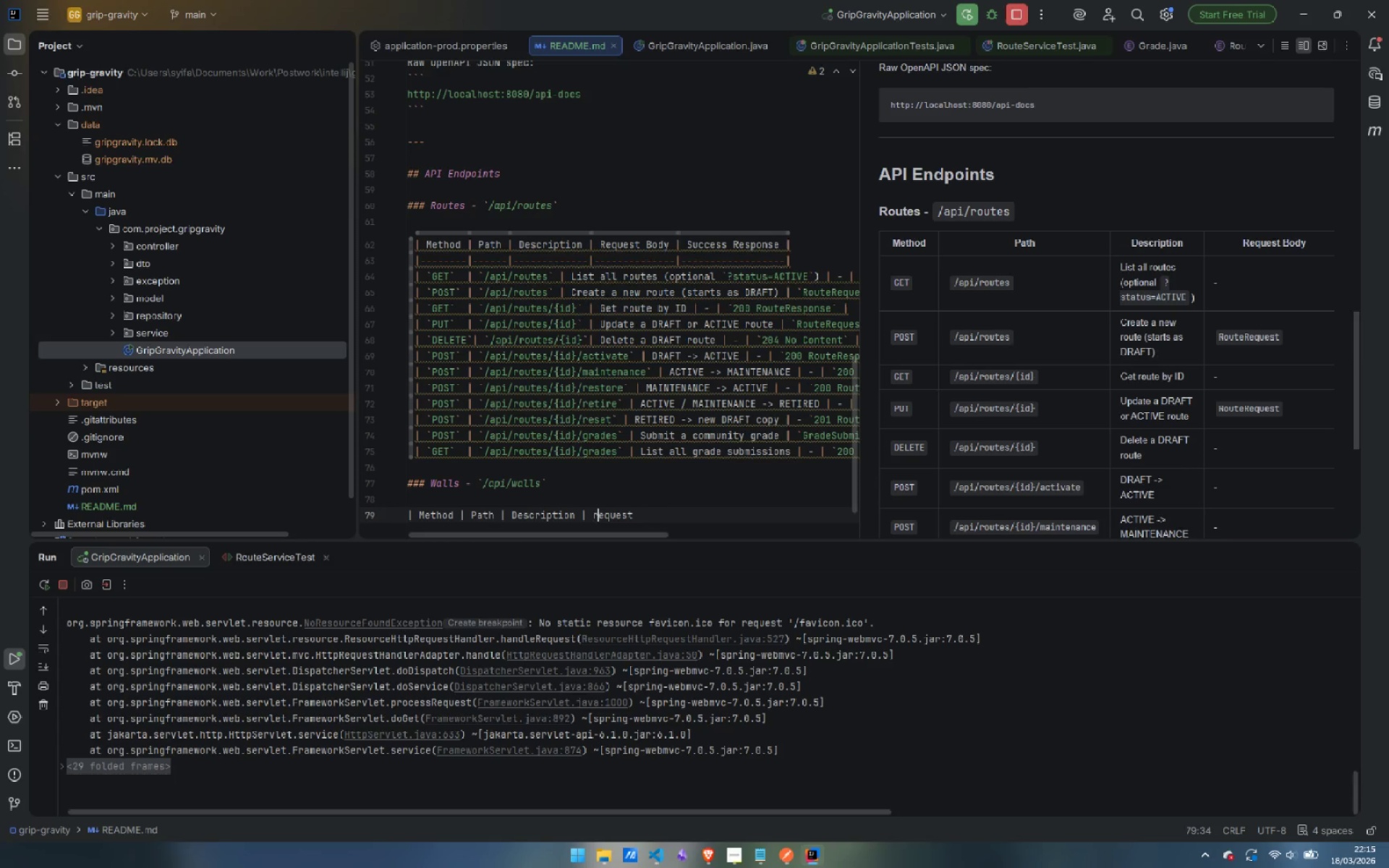 
key(Backspace)
 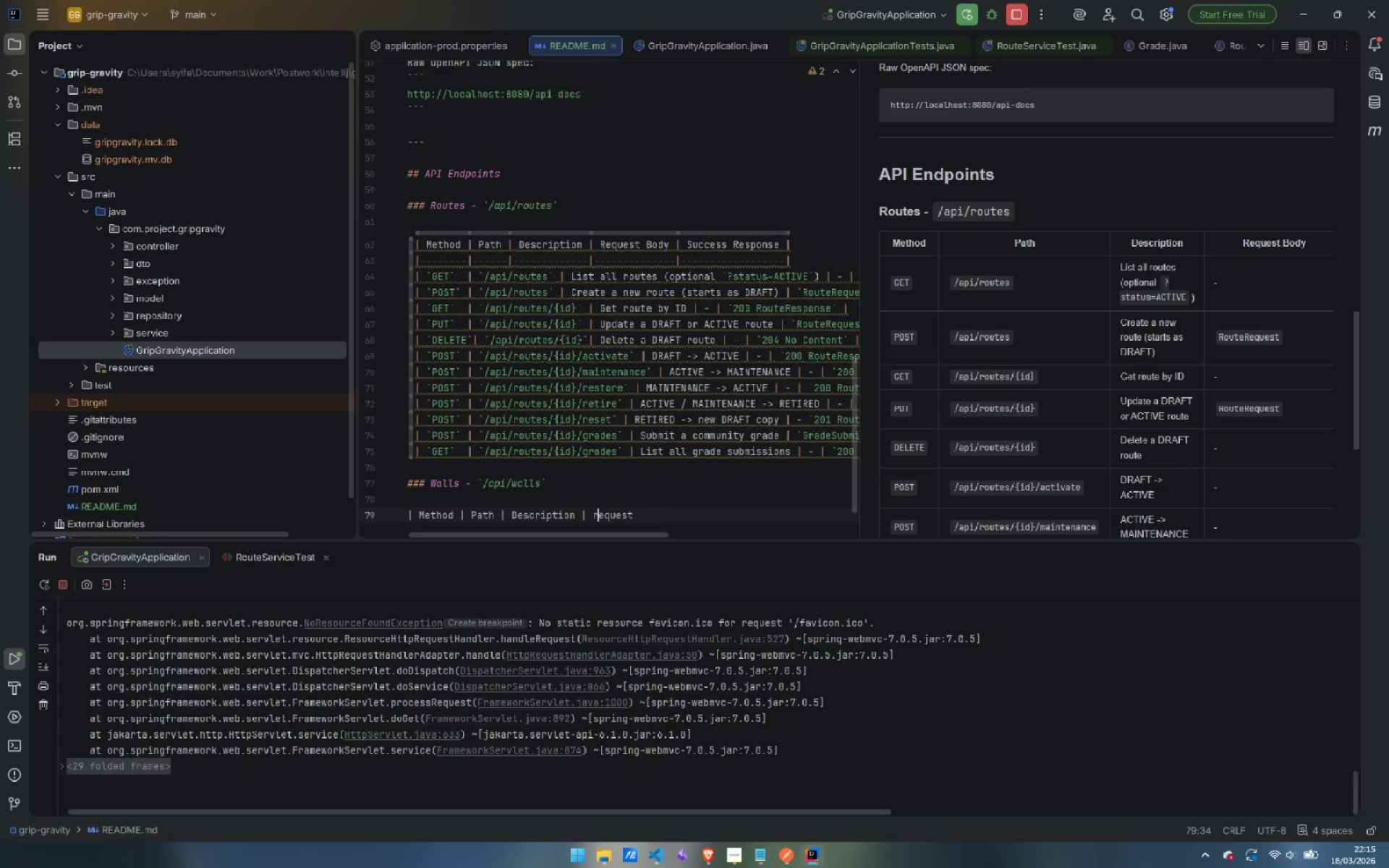 
key(Shift+ShiftLeft)
 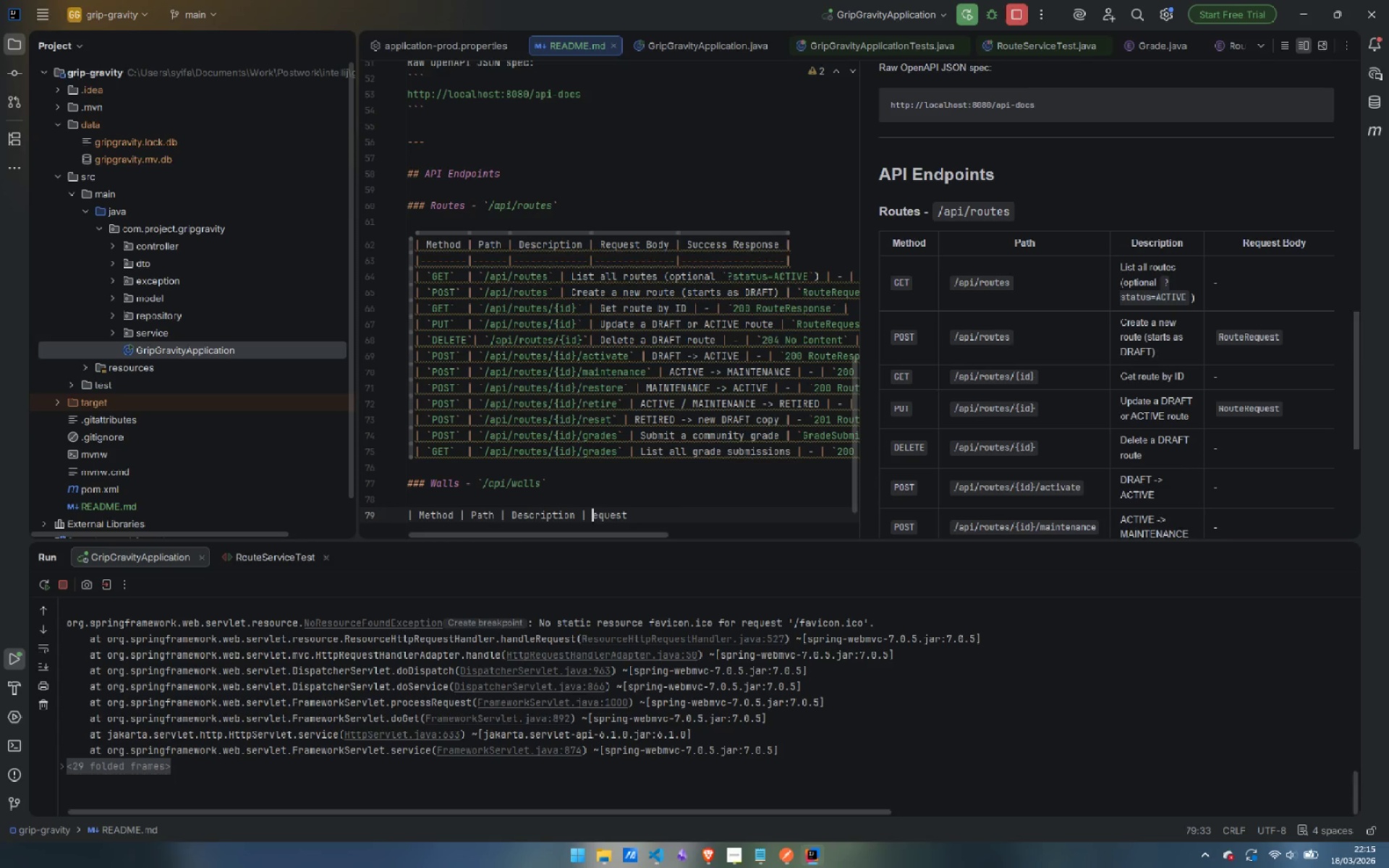 
key(Shift+R)
 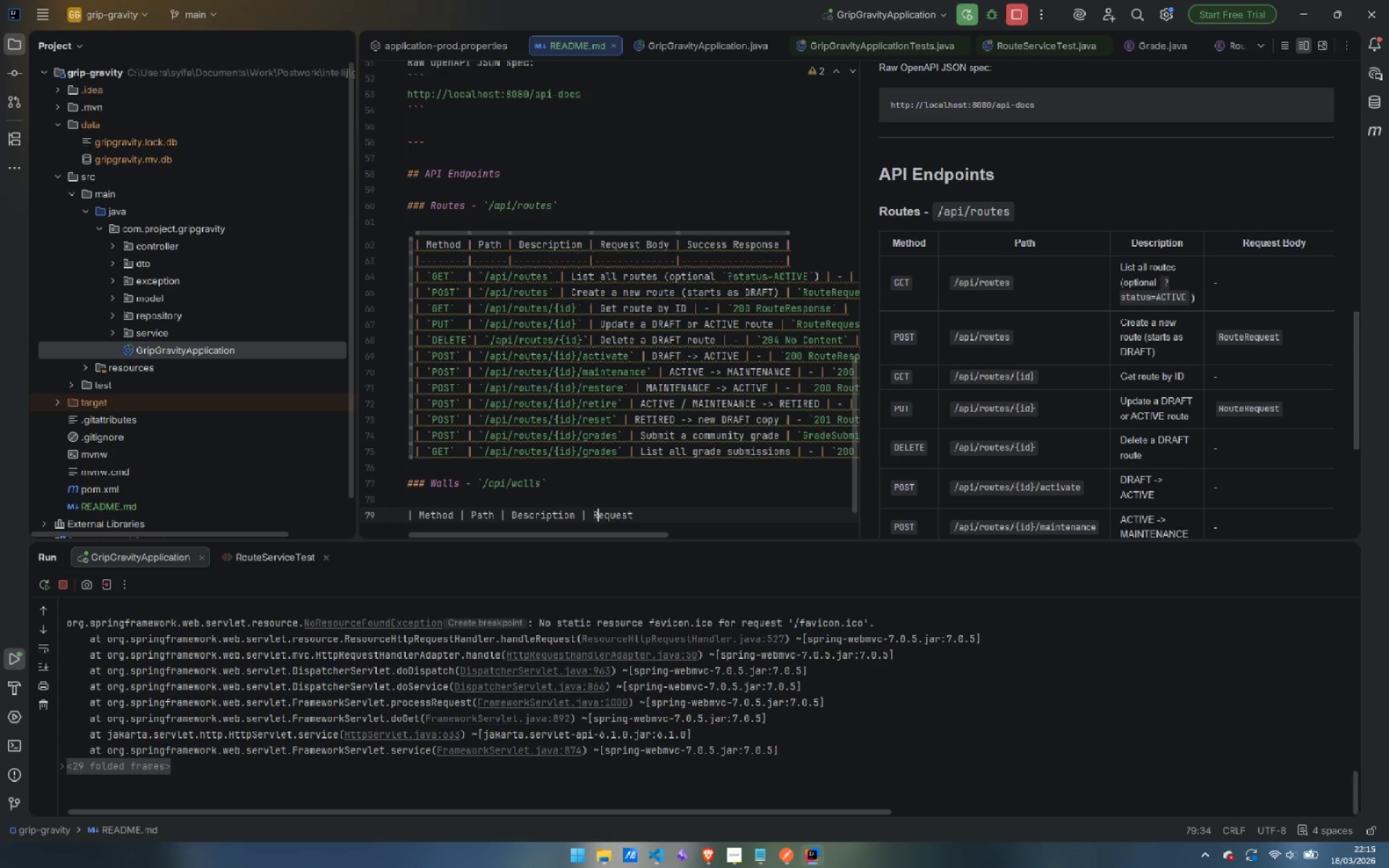 
key(Control+ControlLeft)
 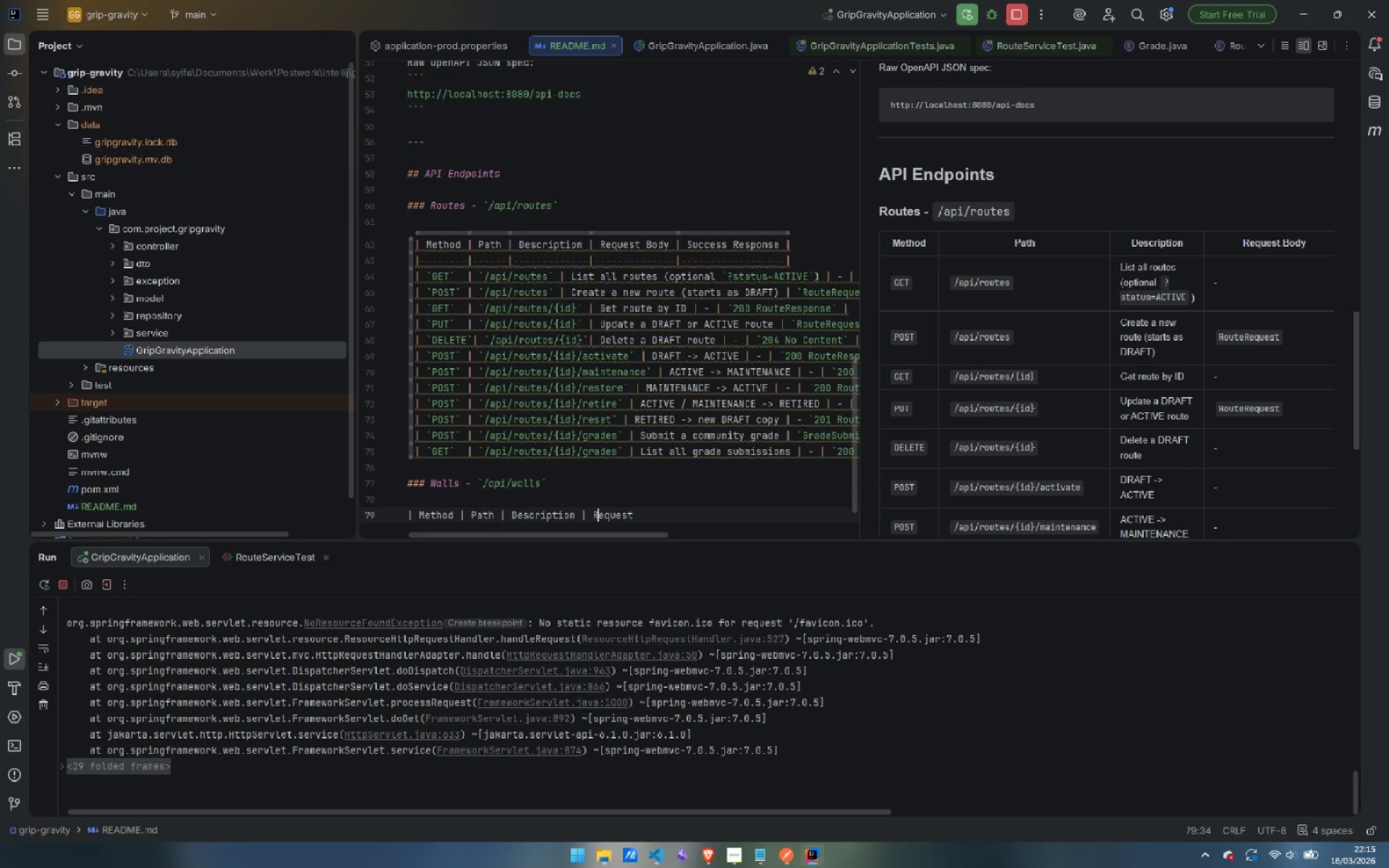 
key(Control+ArrowRight)
 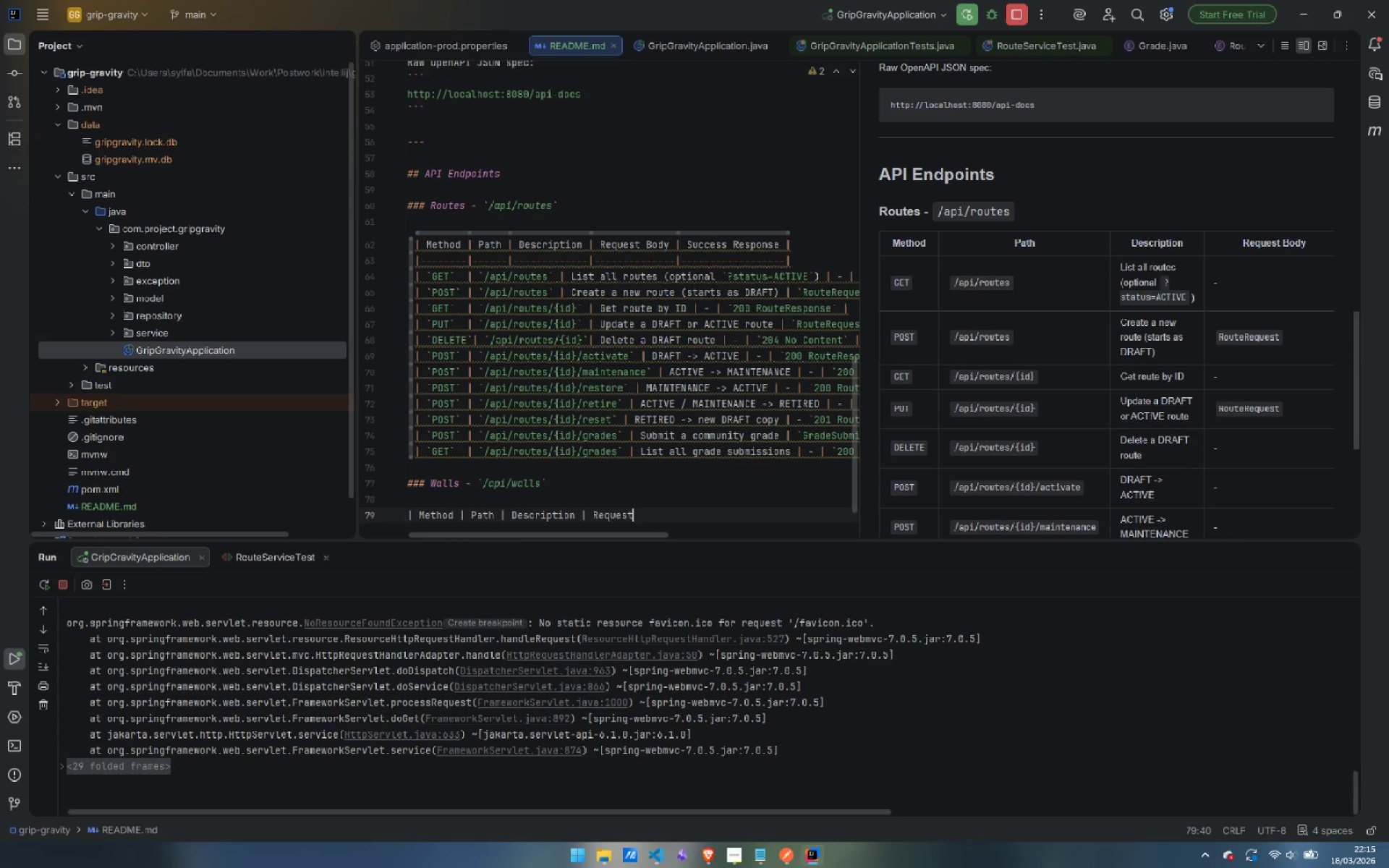 
type( Body ~)
key(Backspace)
type(| Success Response |)
 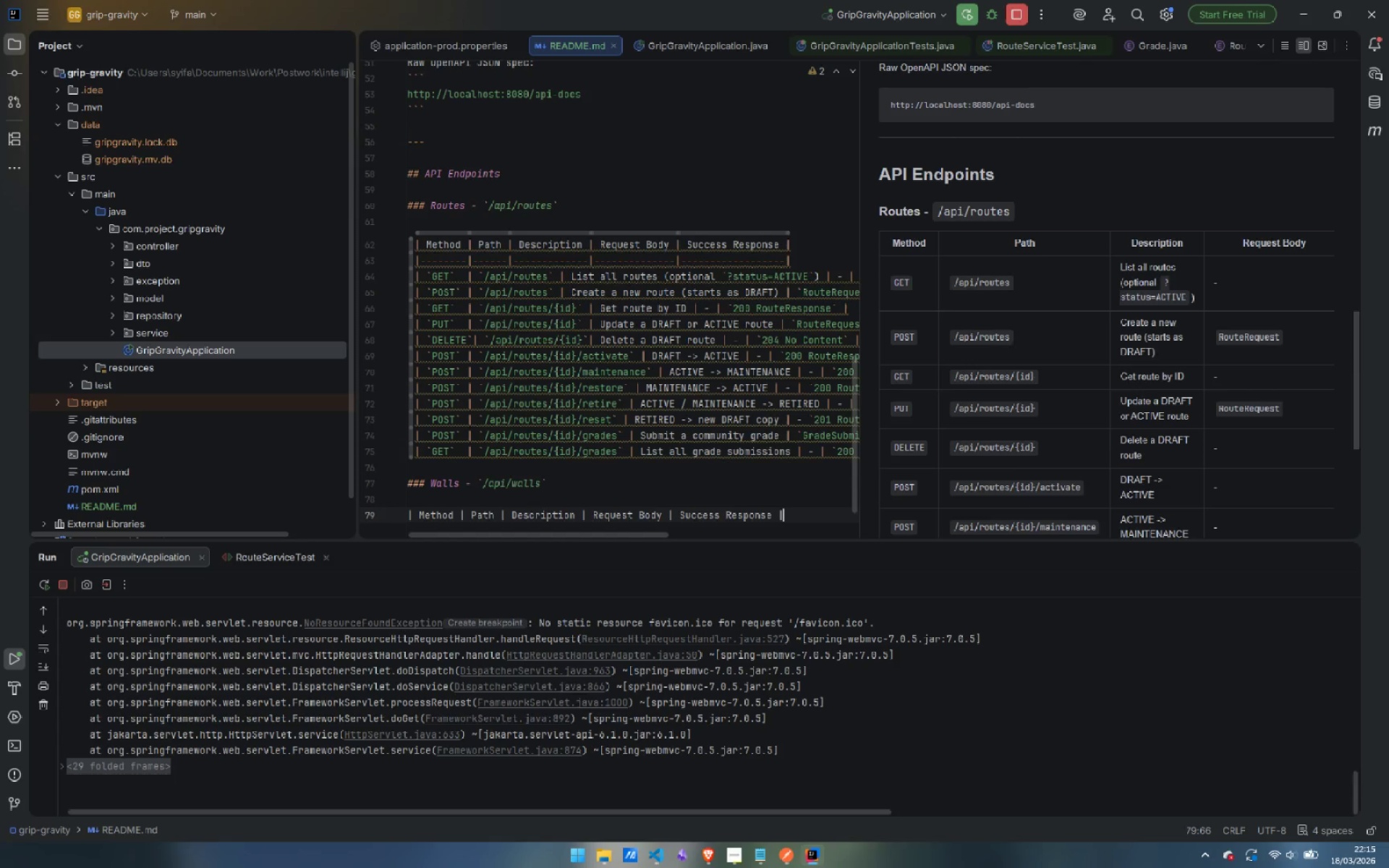 
key(Enter)
 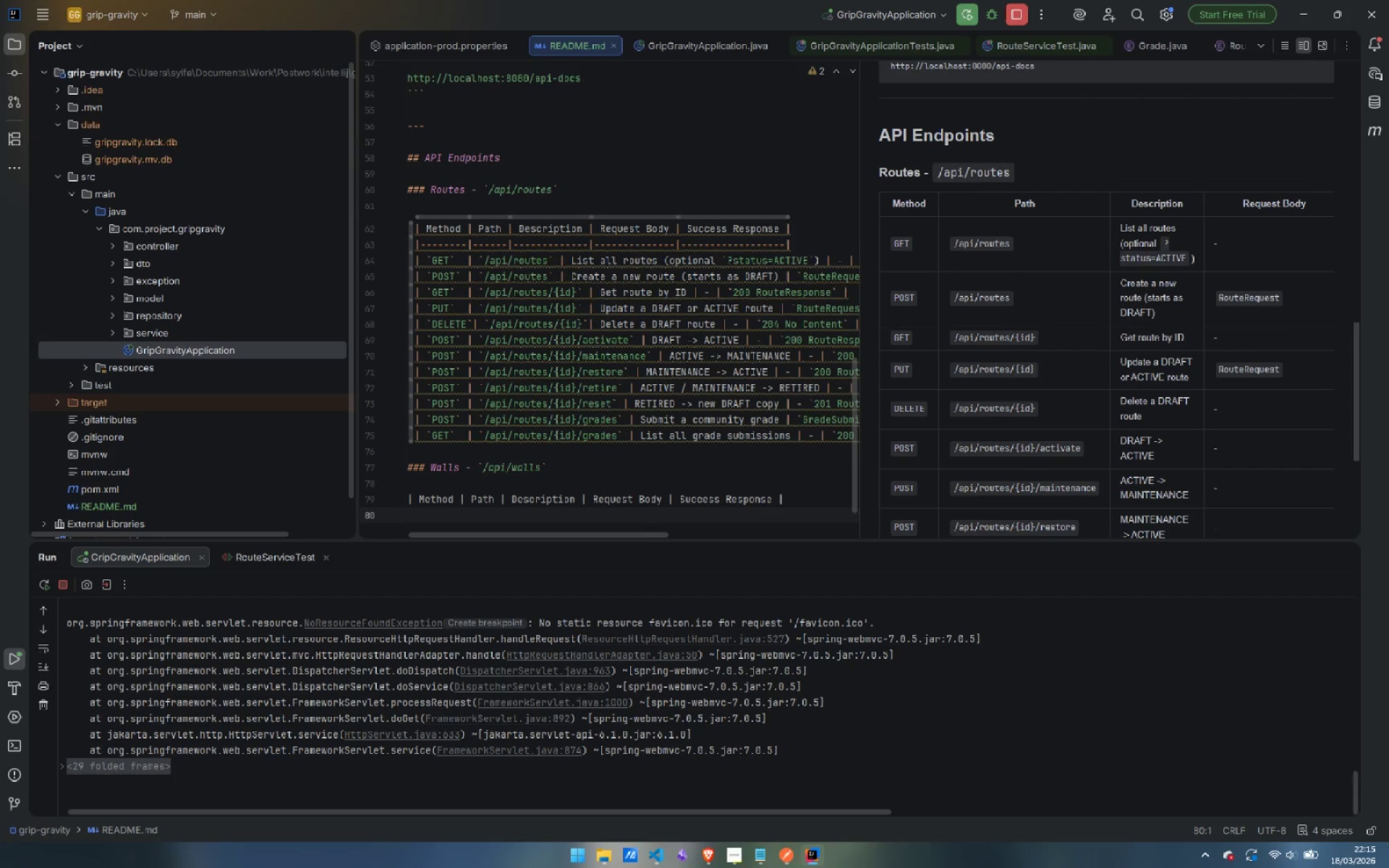 
key(Shift+Backslash)
 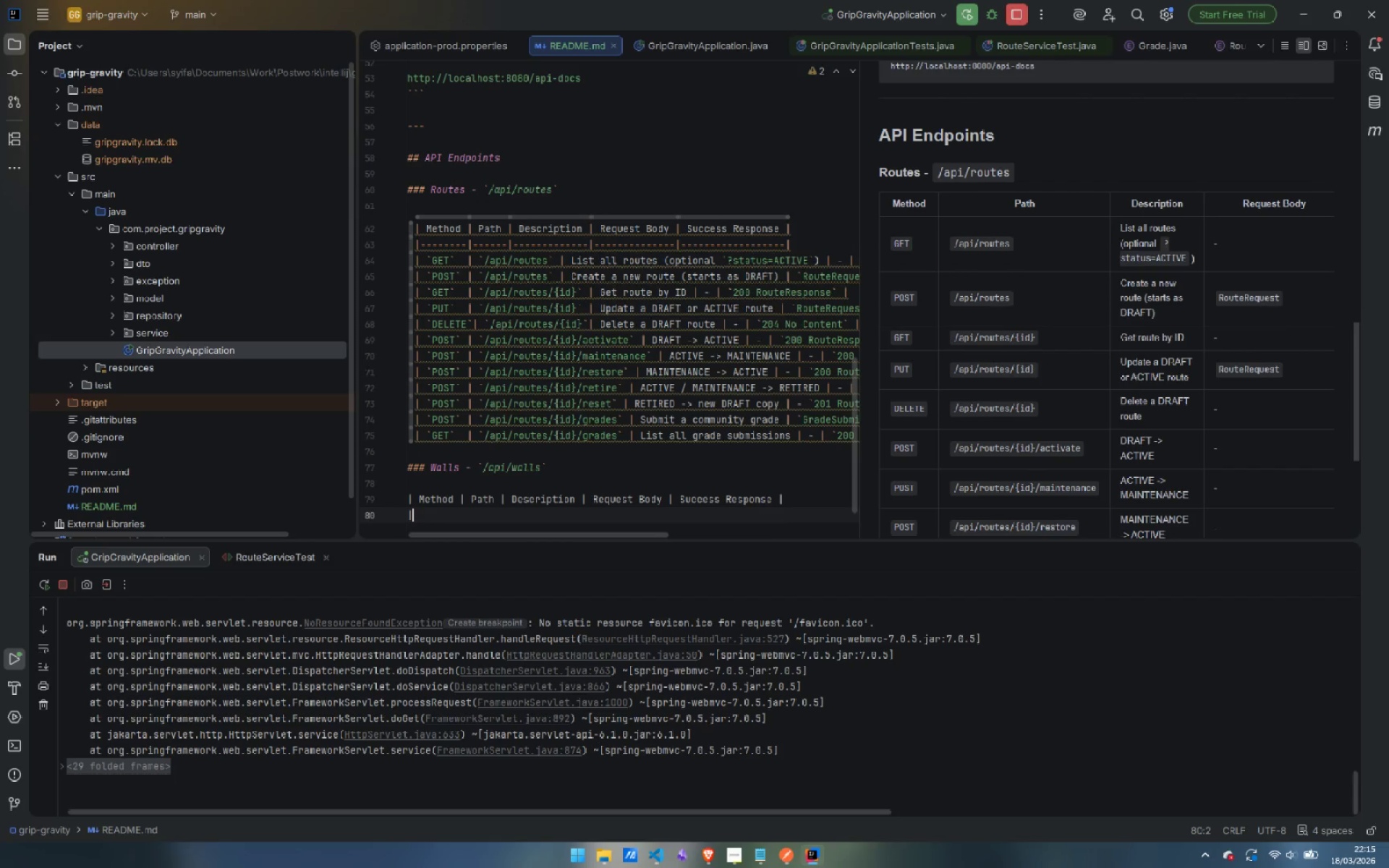 
key(Minus)
 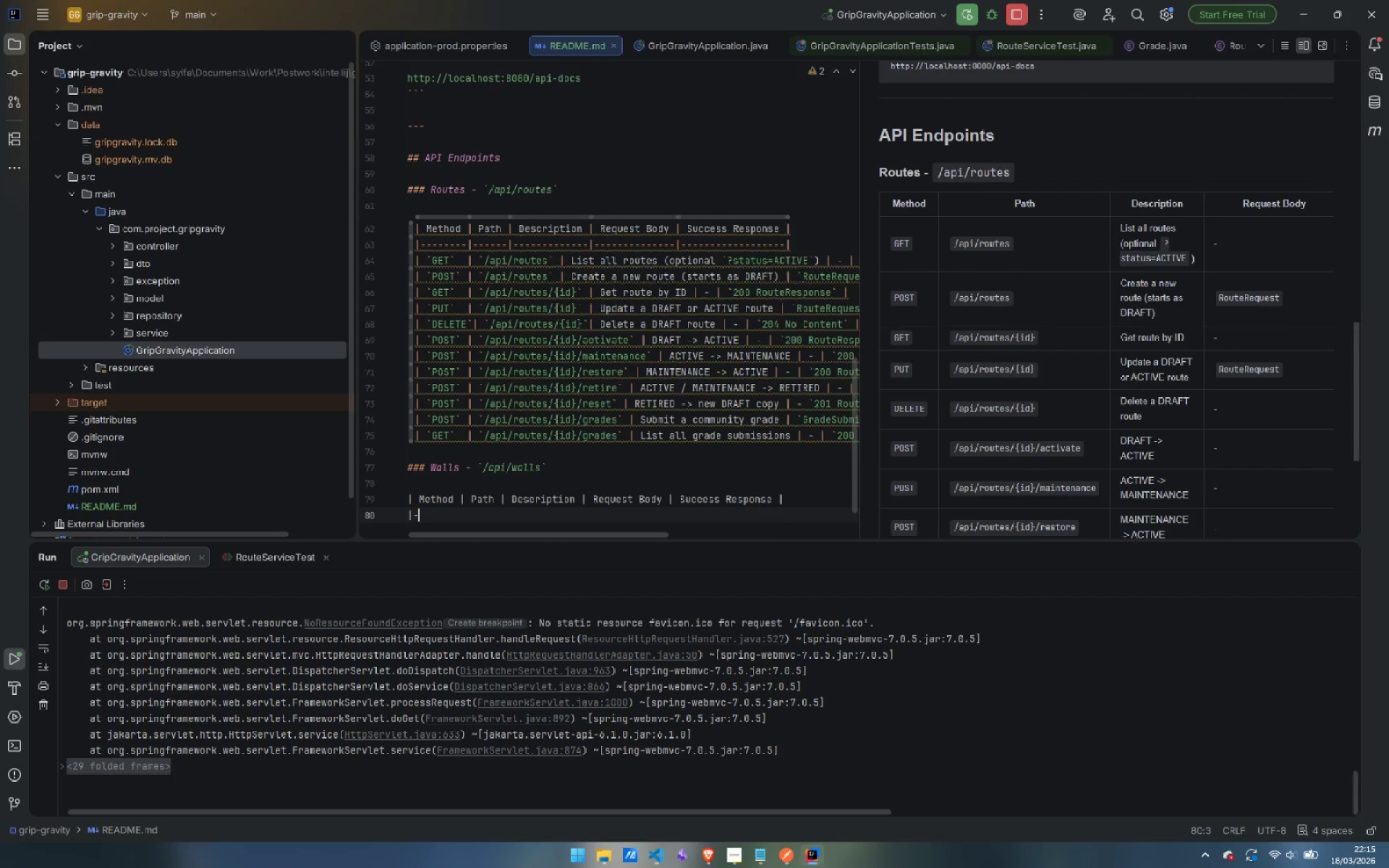 
key(Minus)
 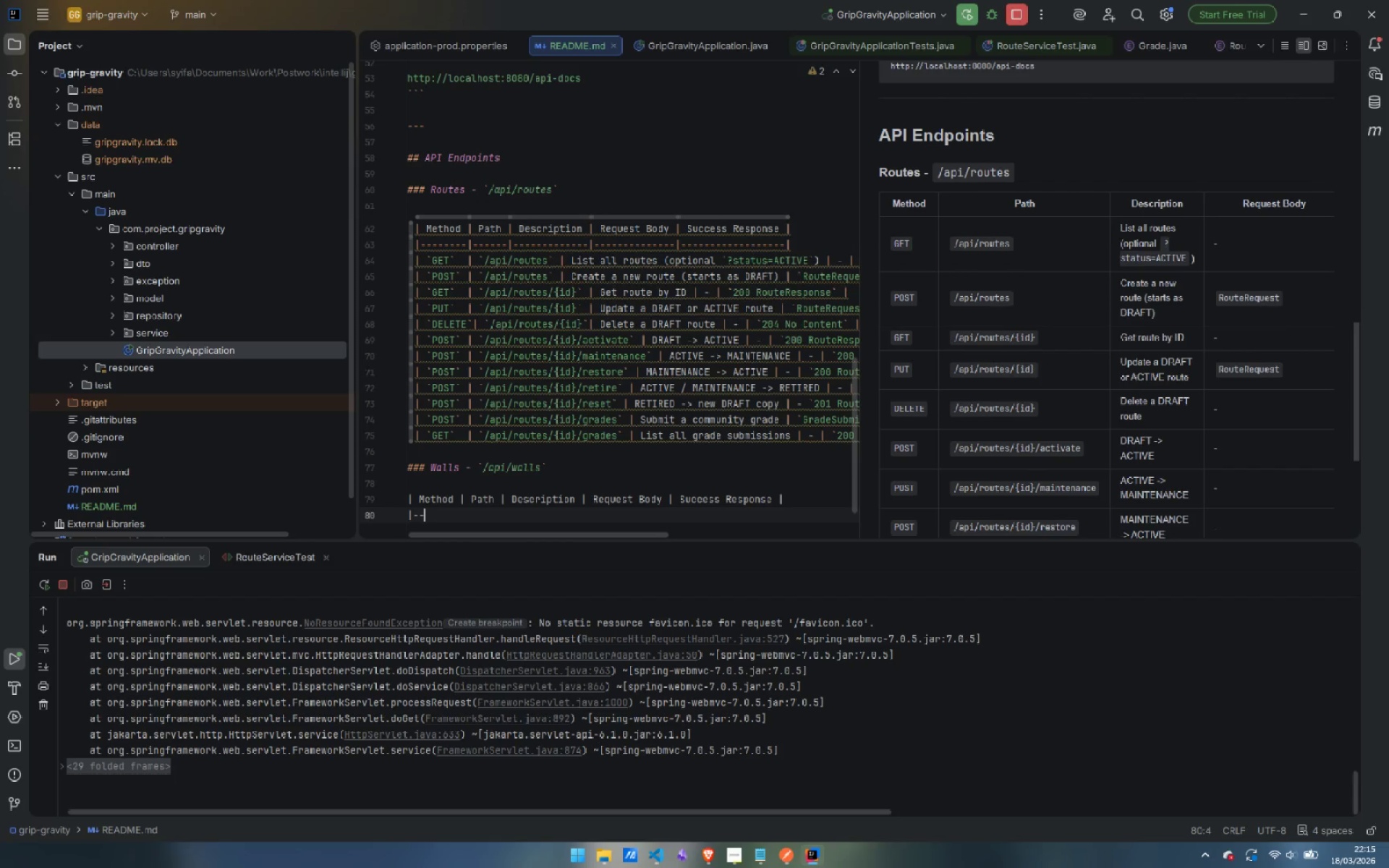 
key(Minus)
 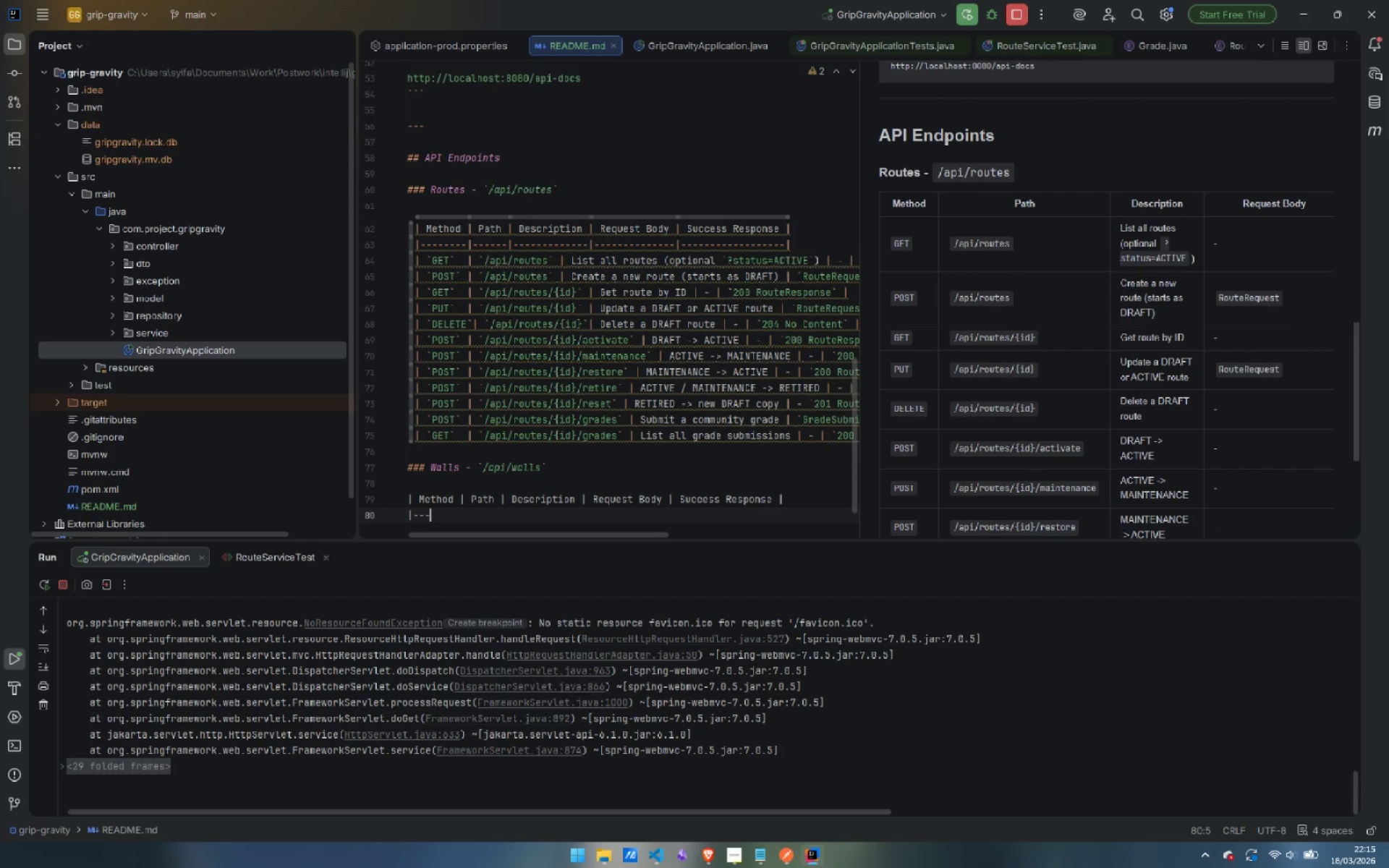 
key(Minus)
 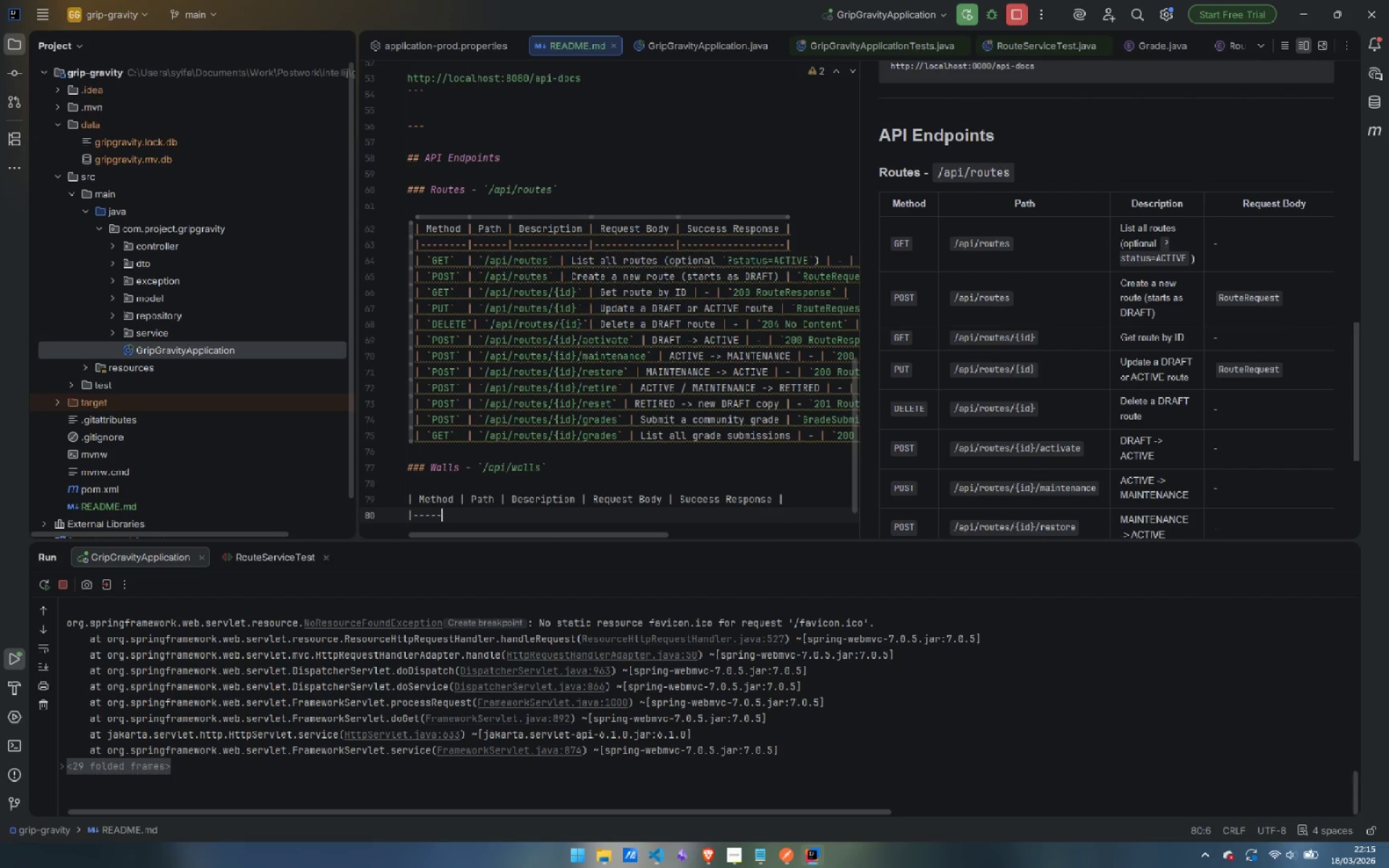 
key(Minus)
 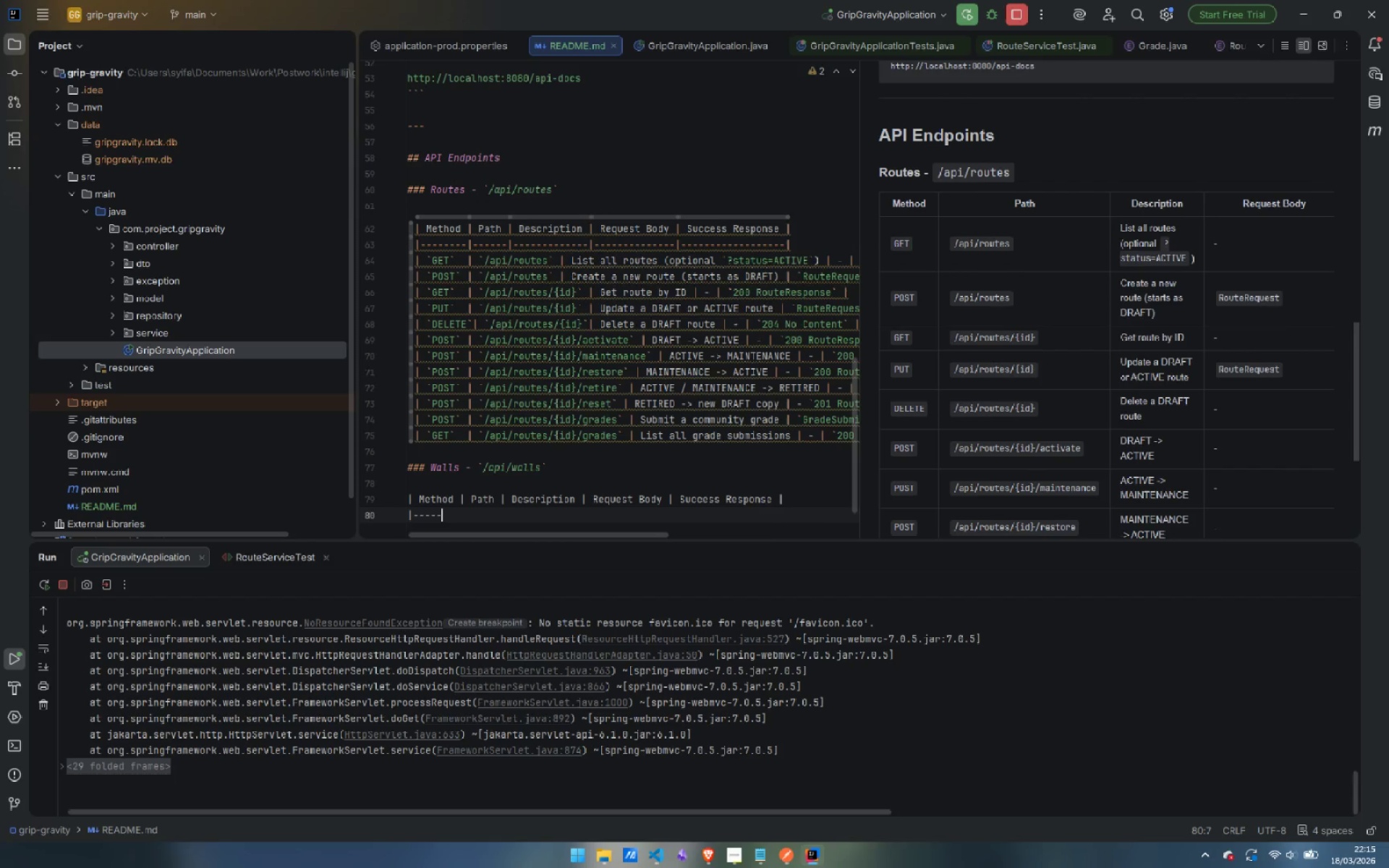 
key(Minus)
 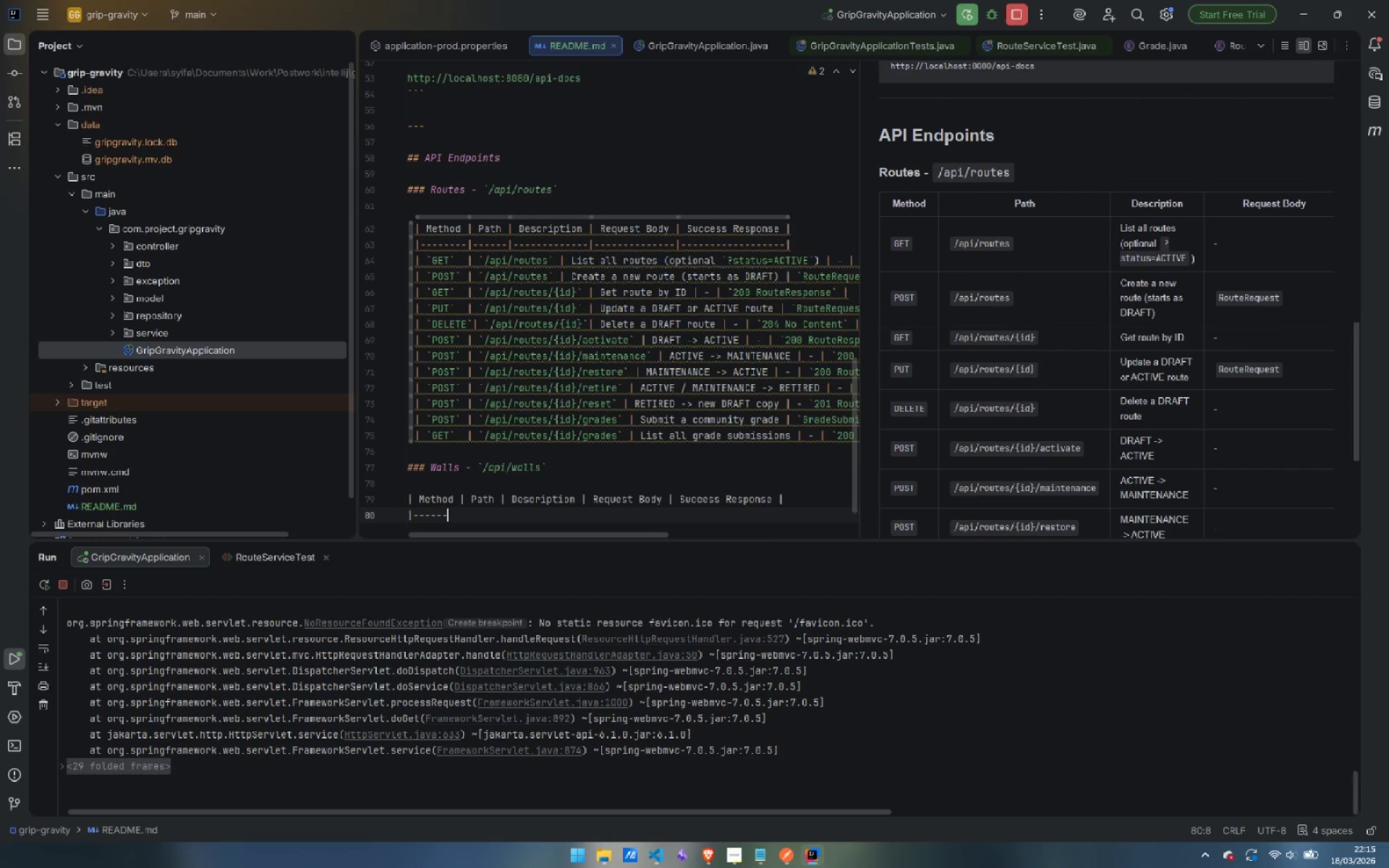 
key(Minus)
 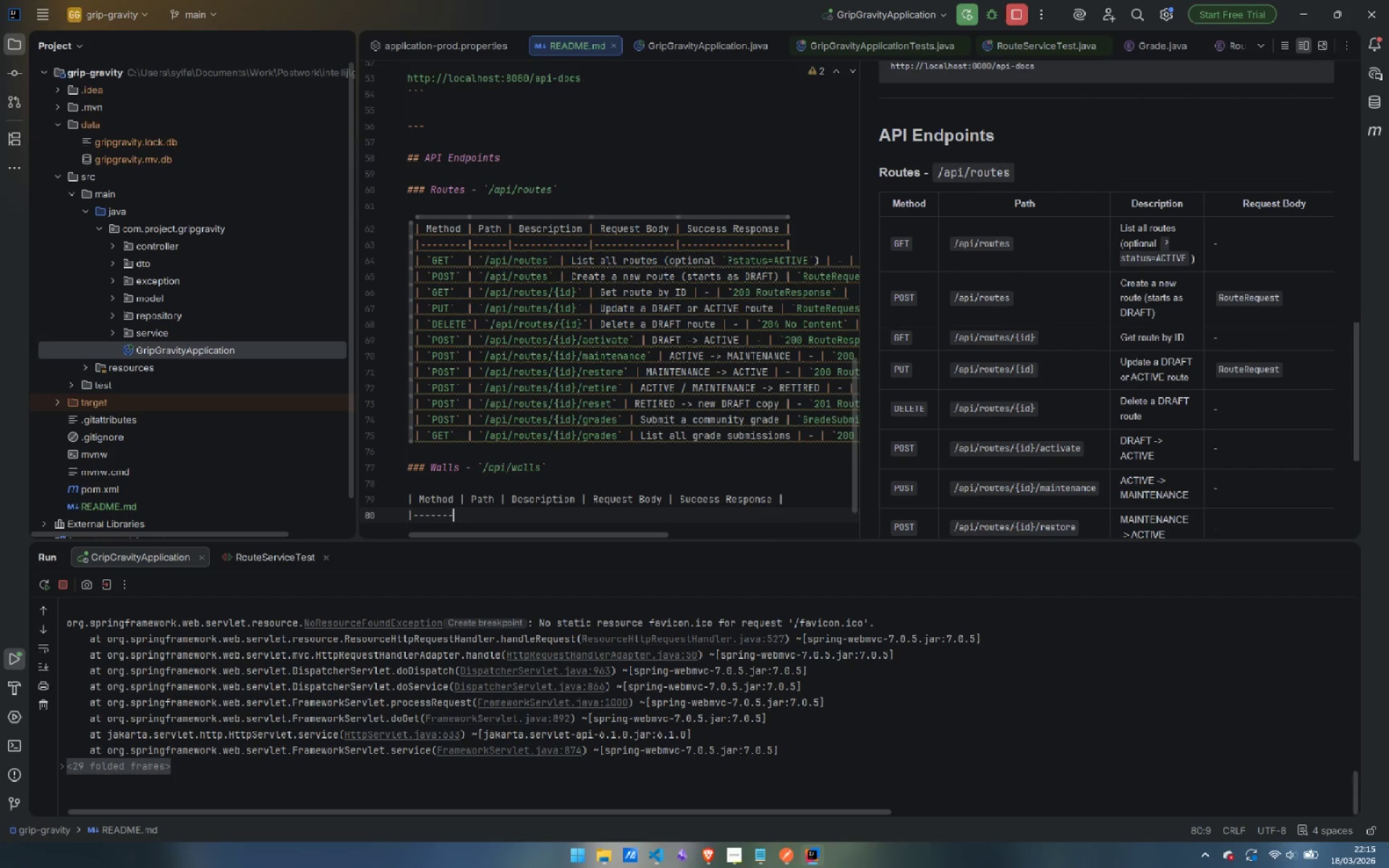 
key(Minus)
 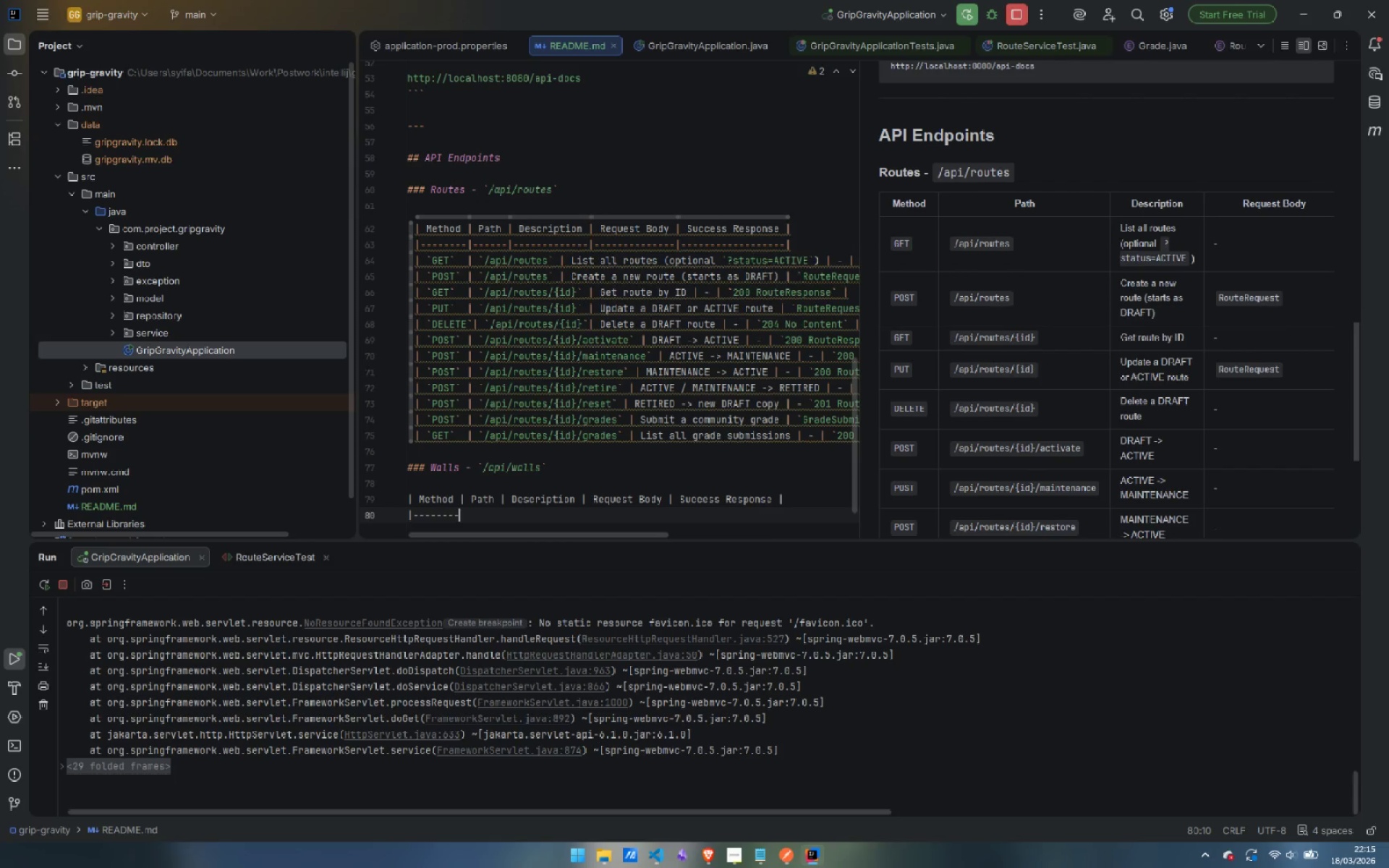 
key(Shift+Backspace)
 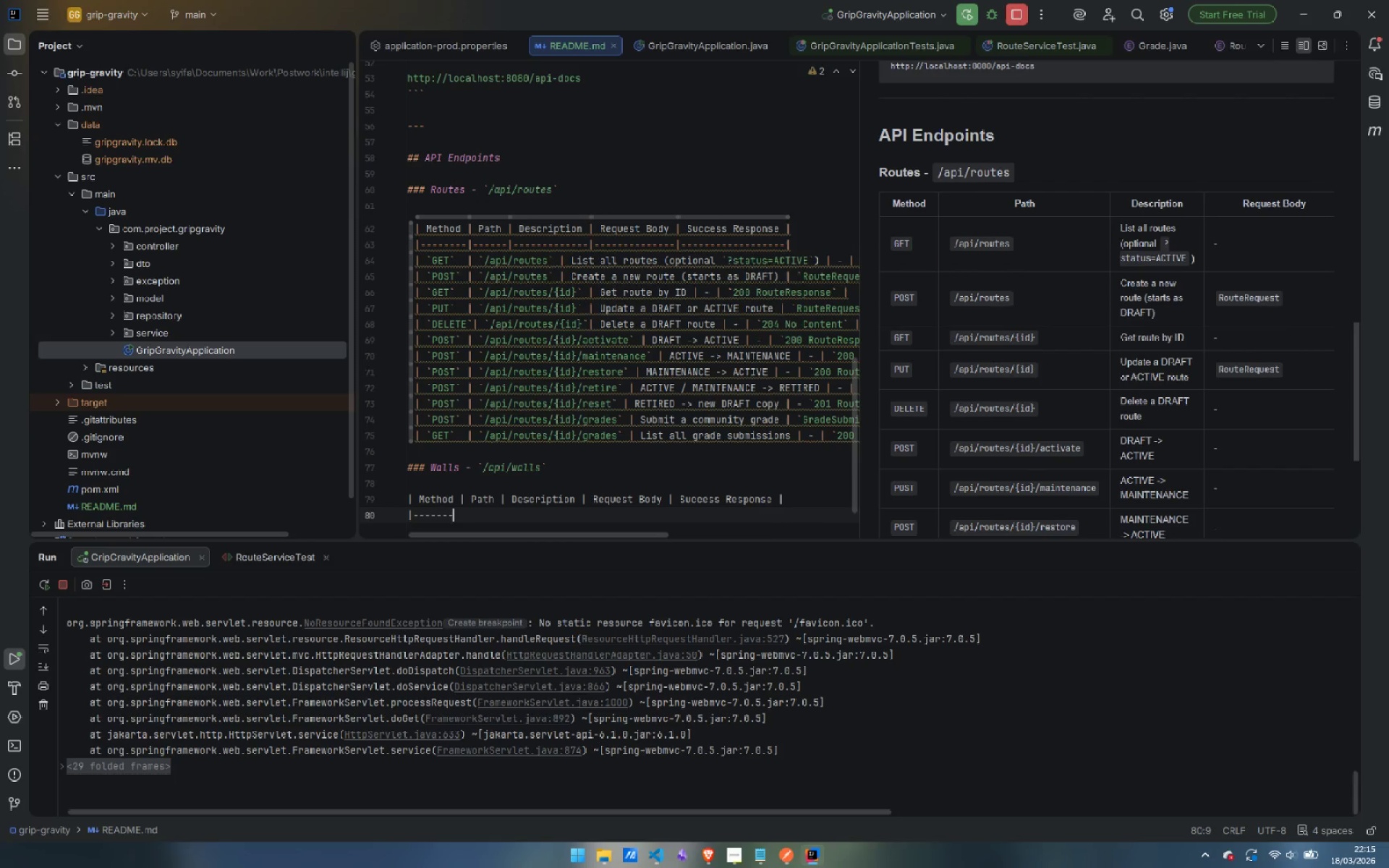 
key(Minus)
 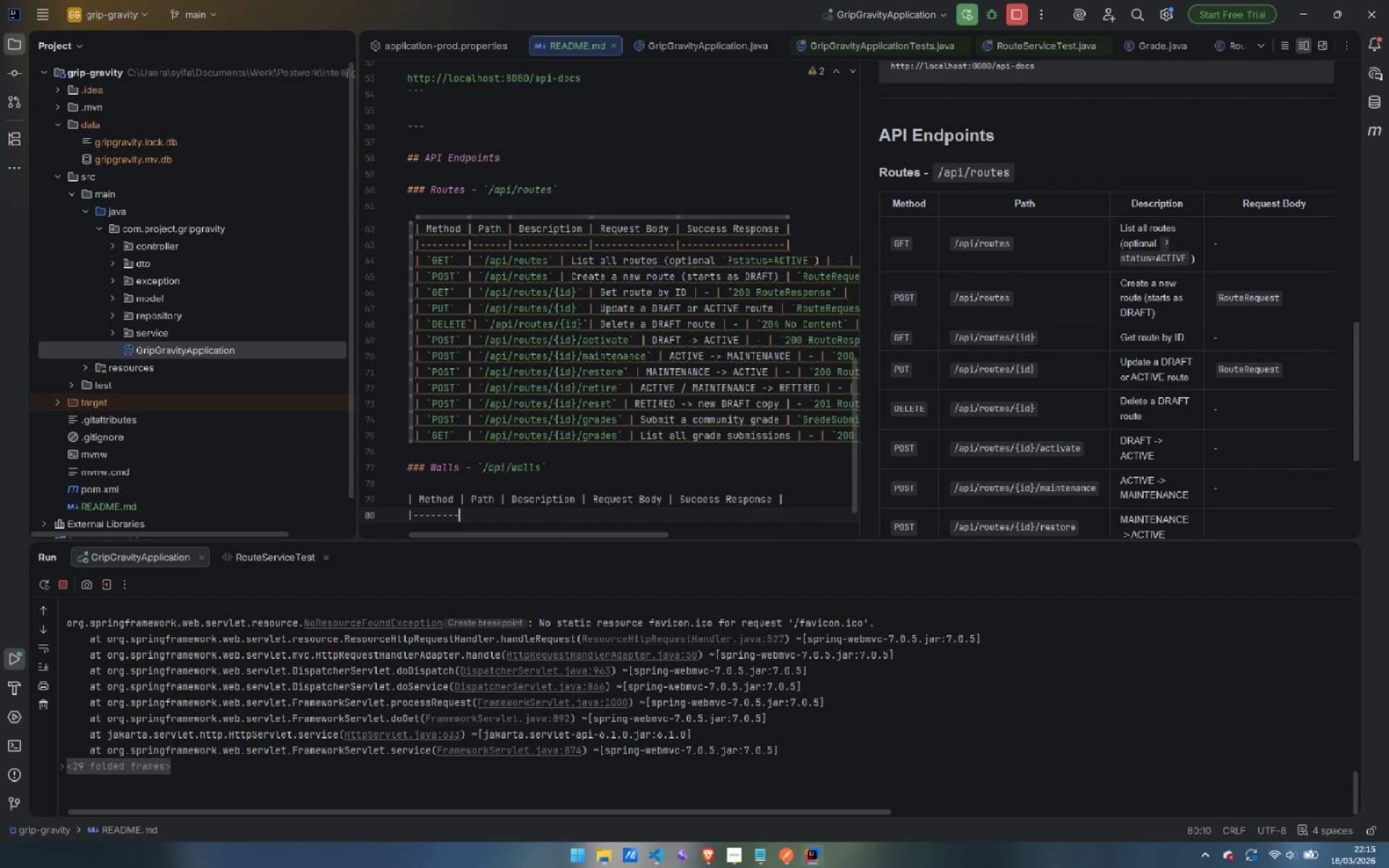 
key(Shift+Backslash)
 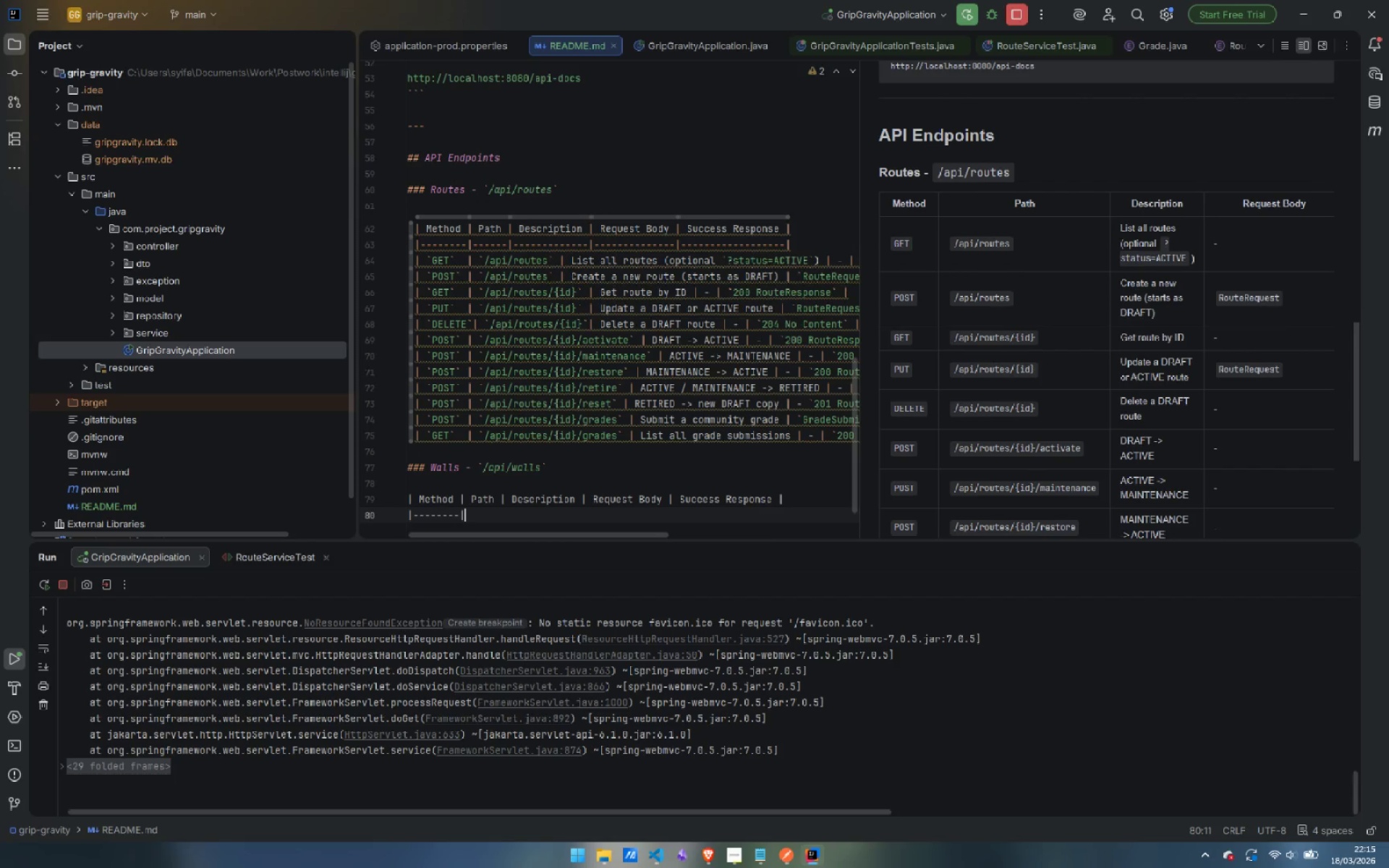 
key(Minus)
 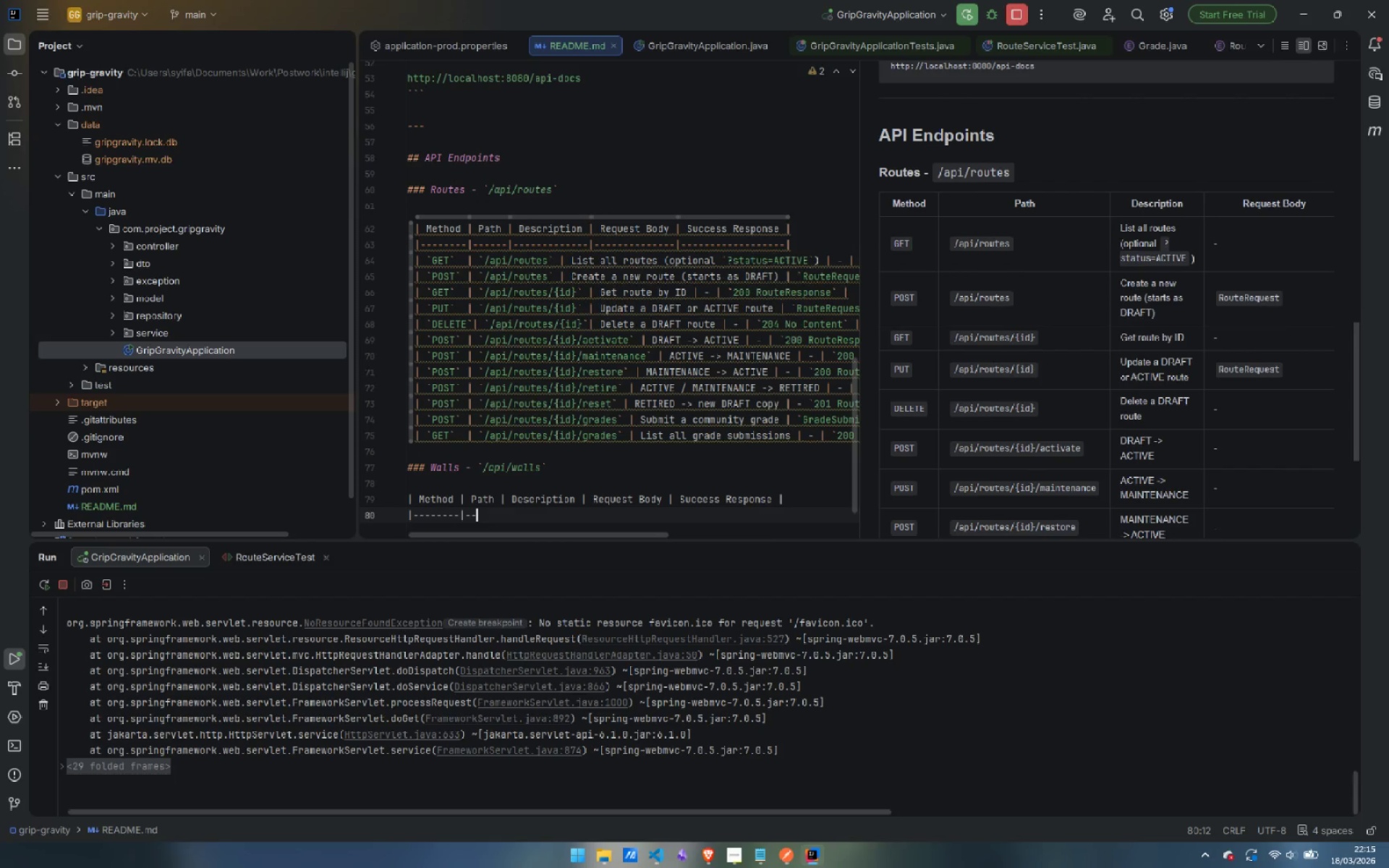 
key(Minus)
 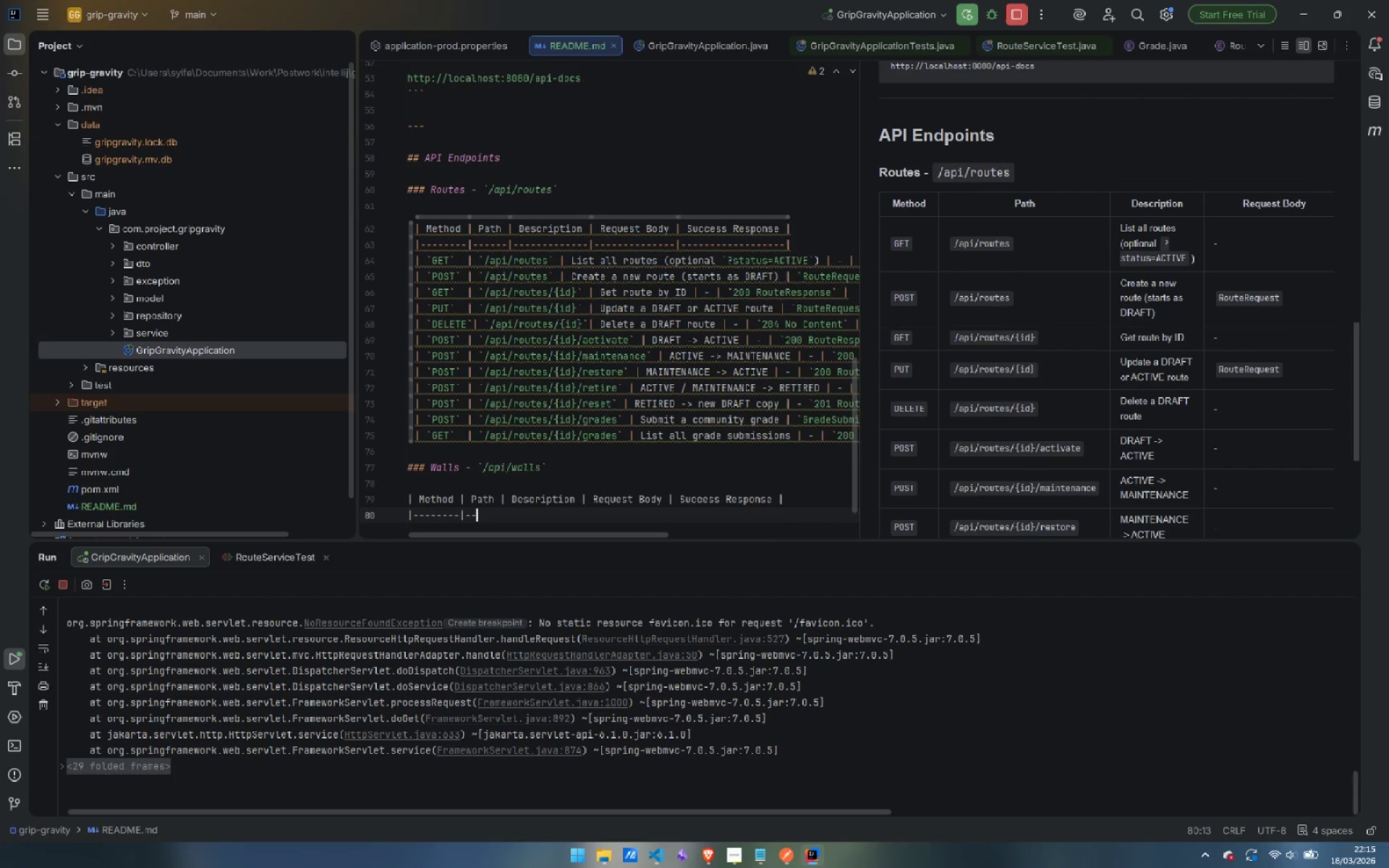 
key(Minus)
 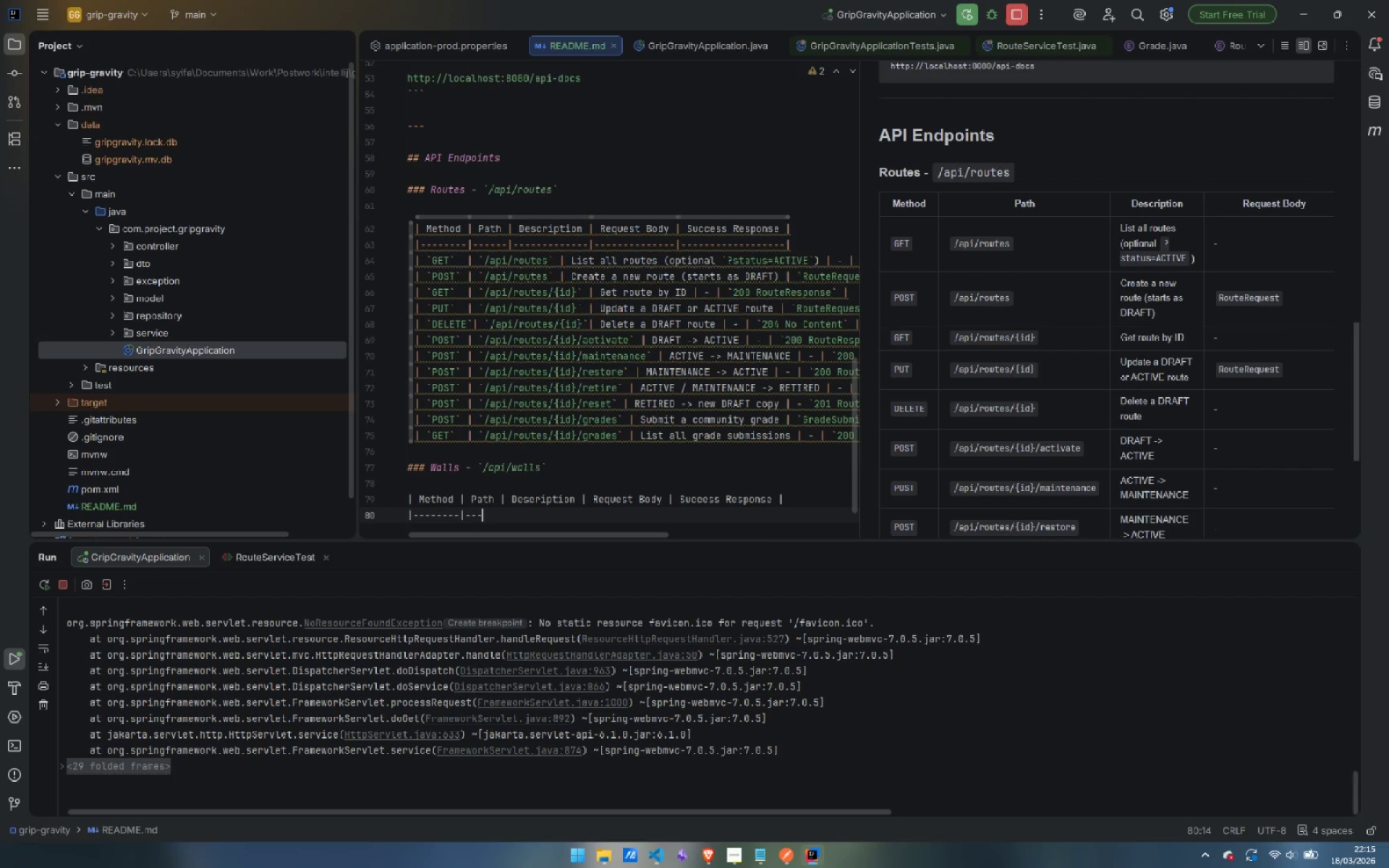 
key(Minus)
 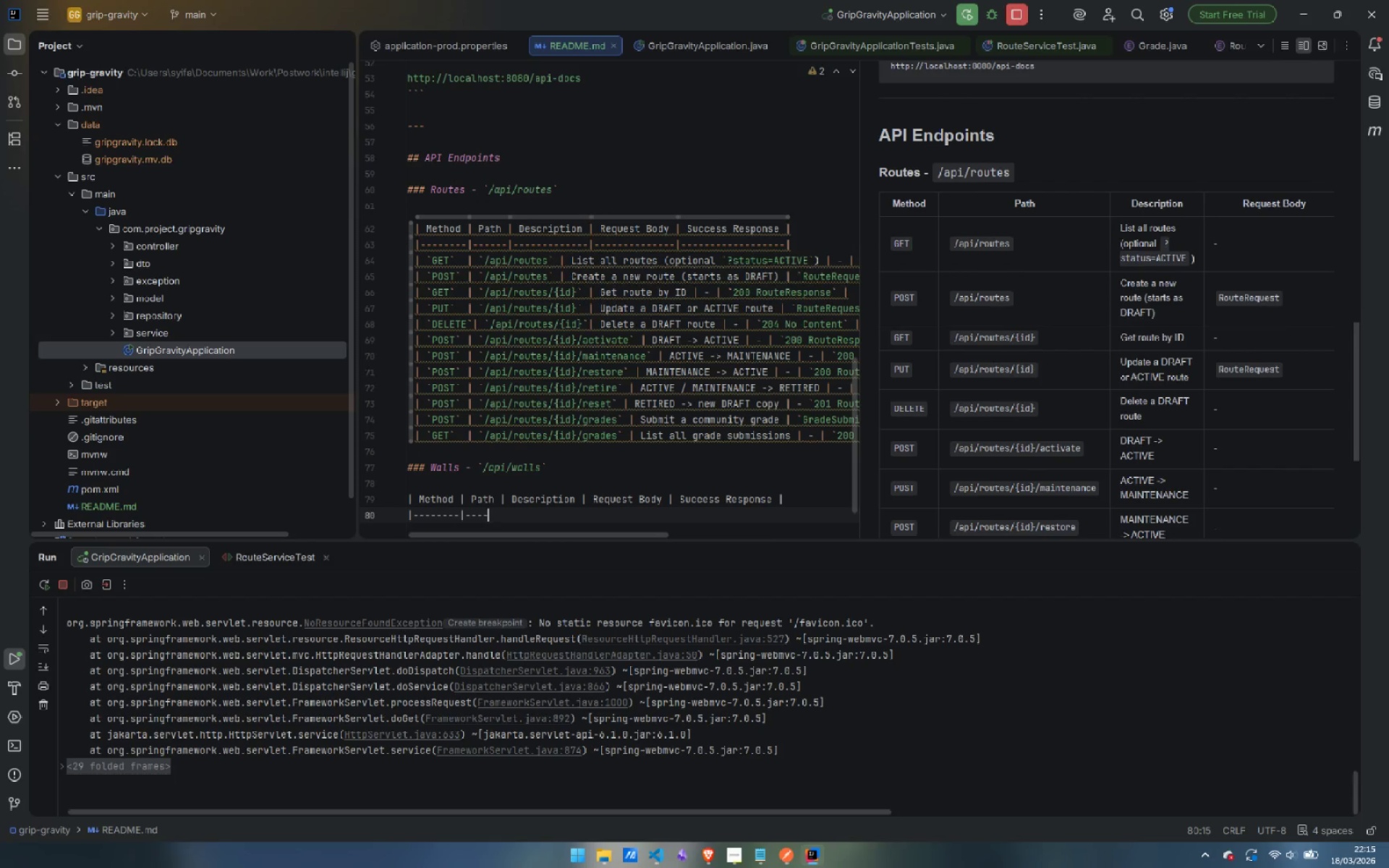 
key(Minus)
 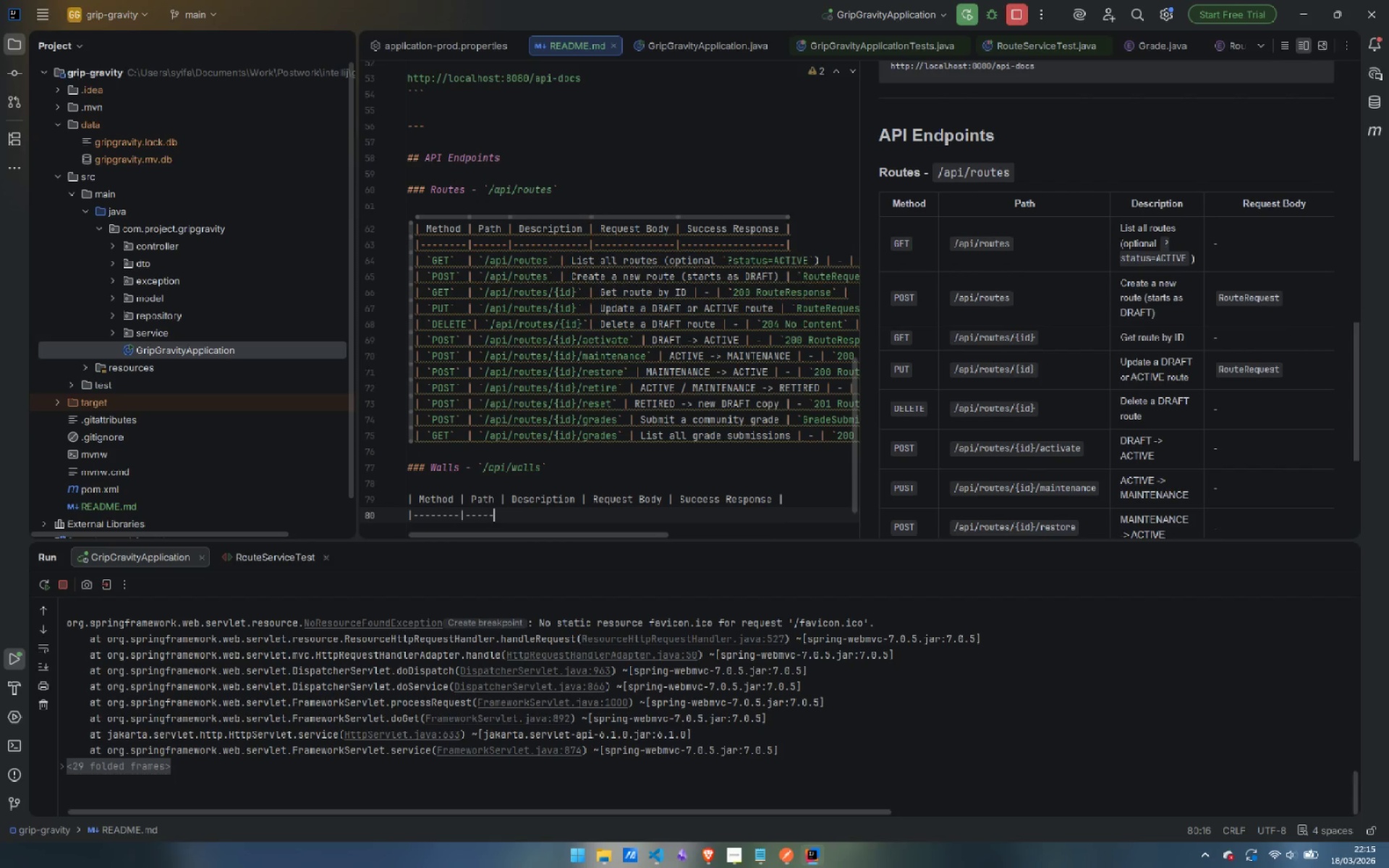 
key(Minus)
 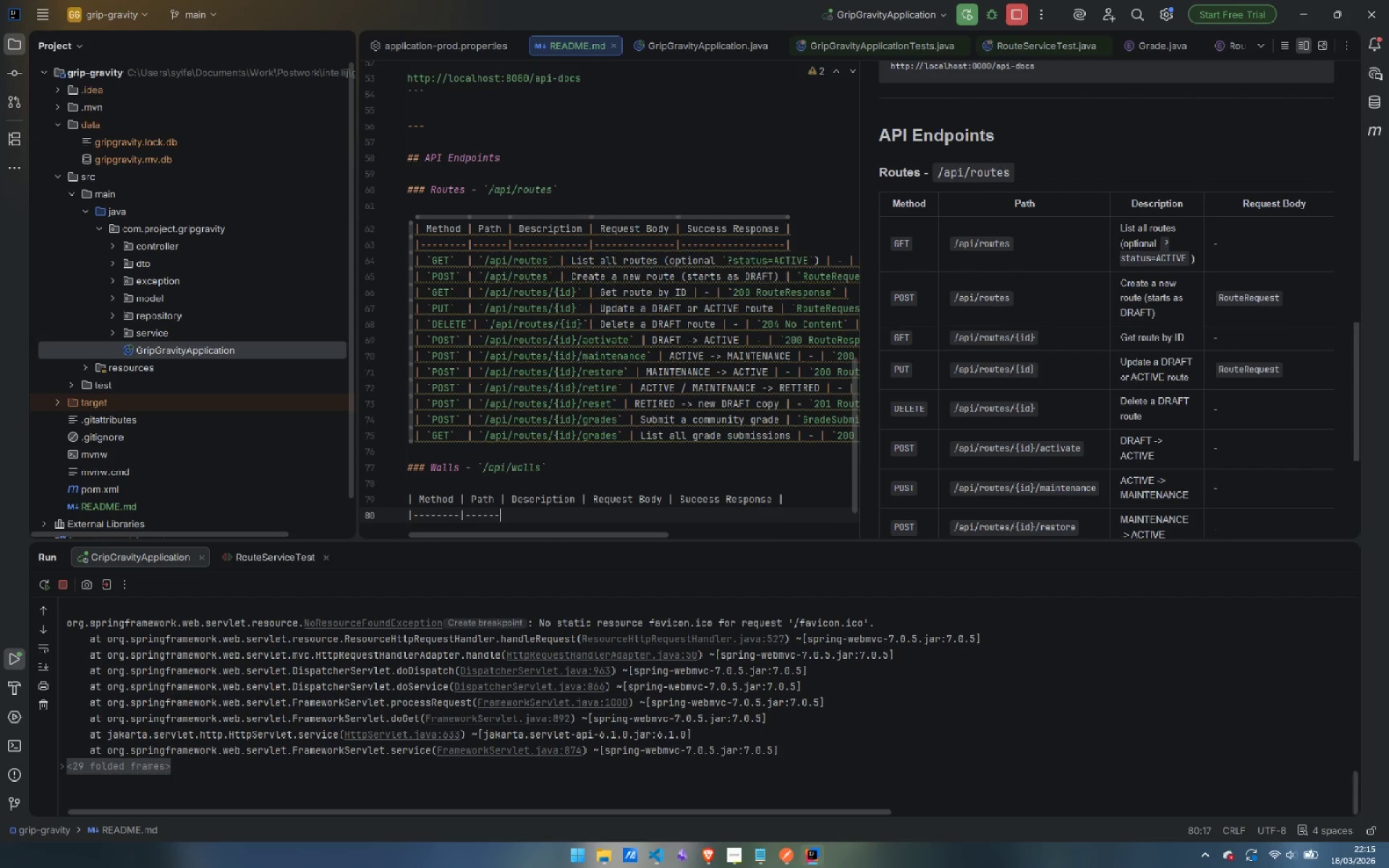 
key(Shift+Backslash)
 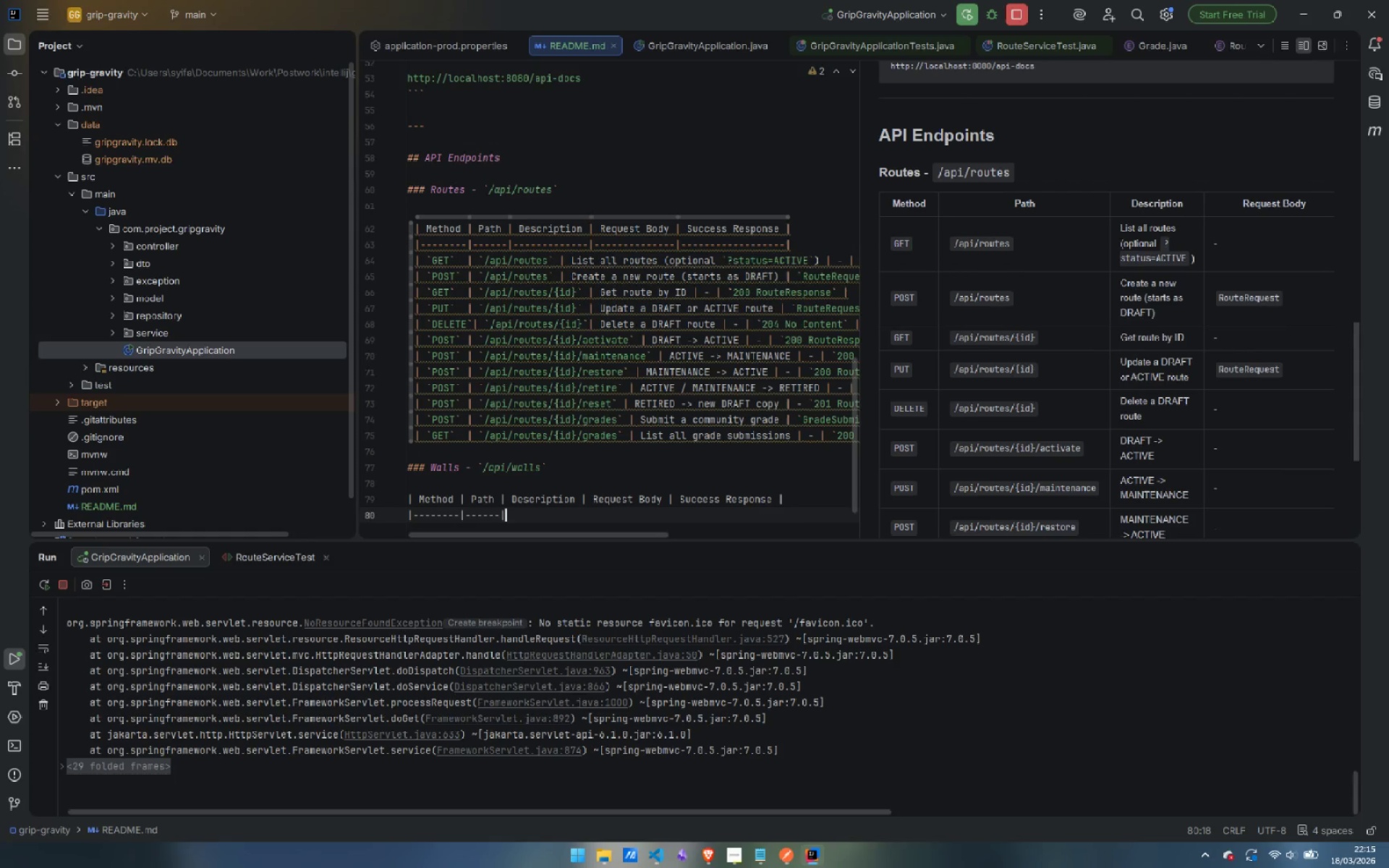 
key(Space)
 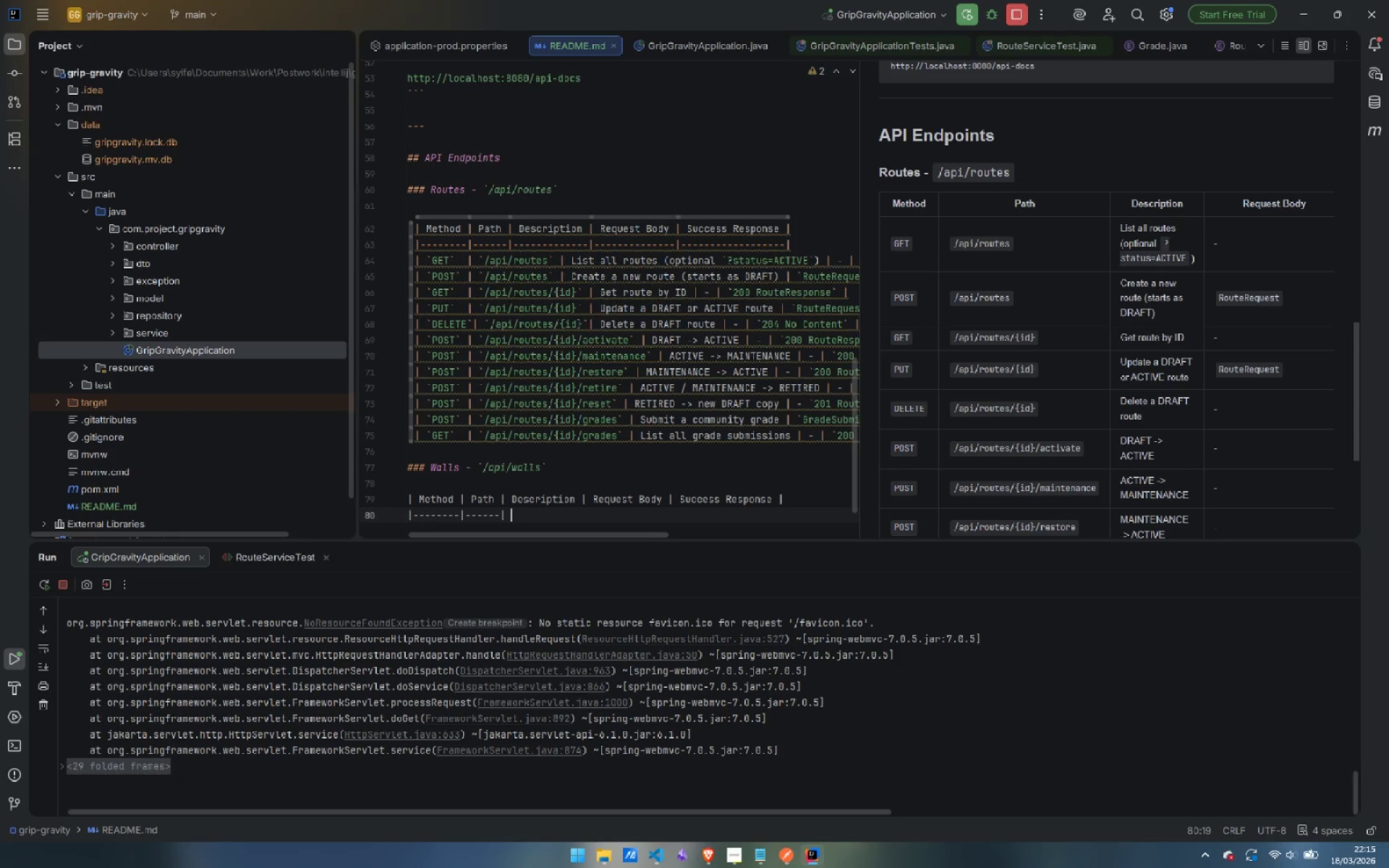 
key(Backspace)
 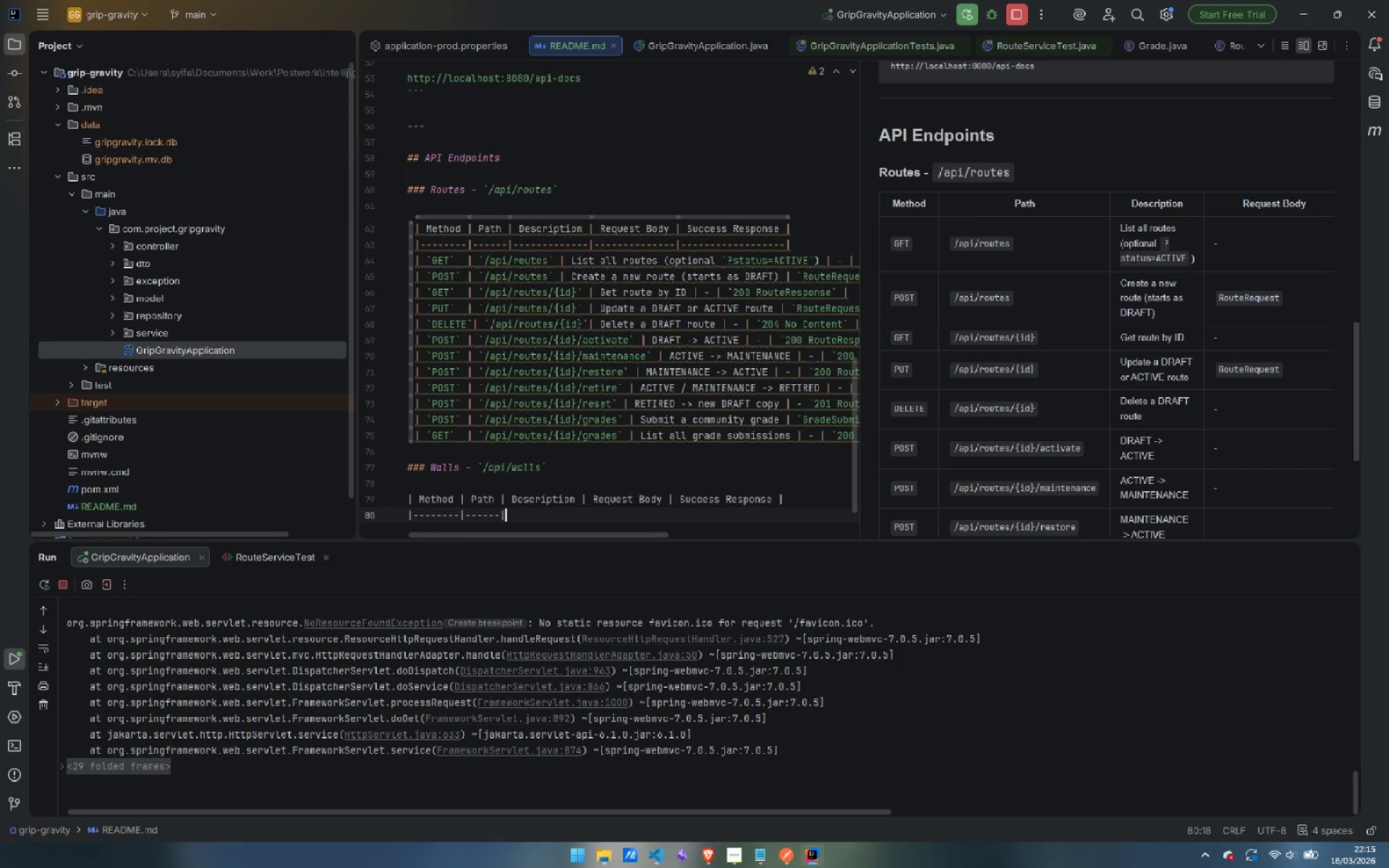 
key(Minus)
 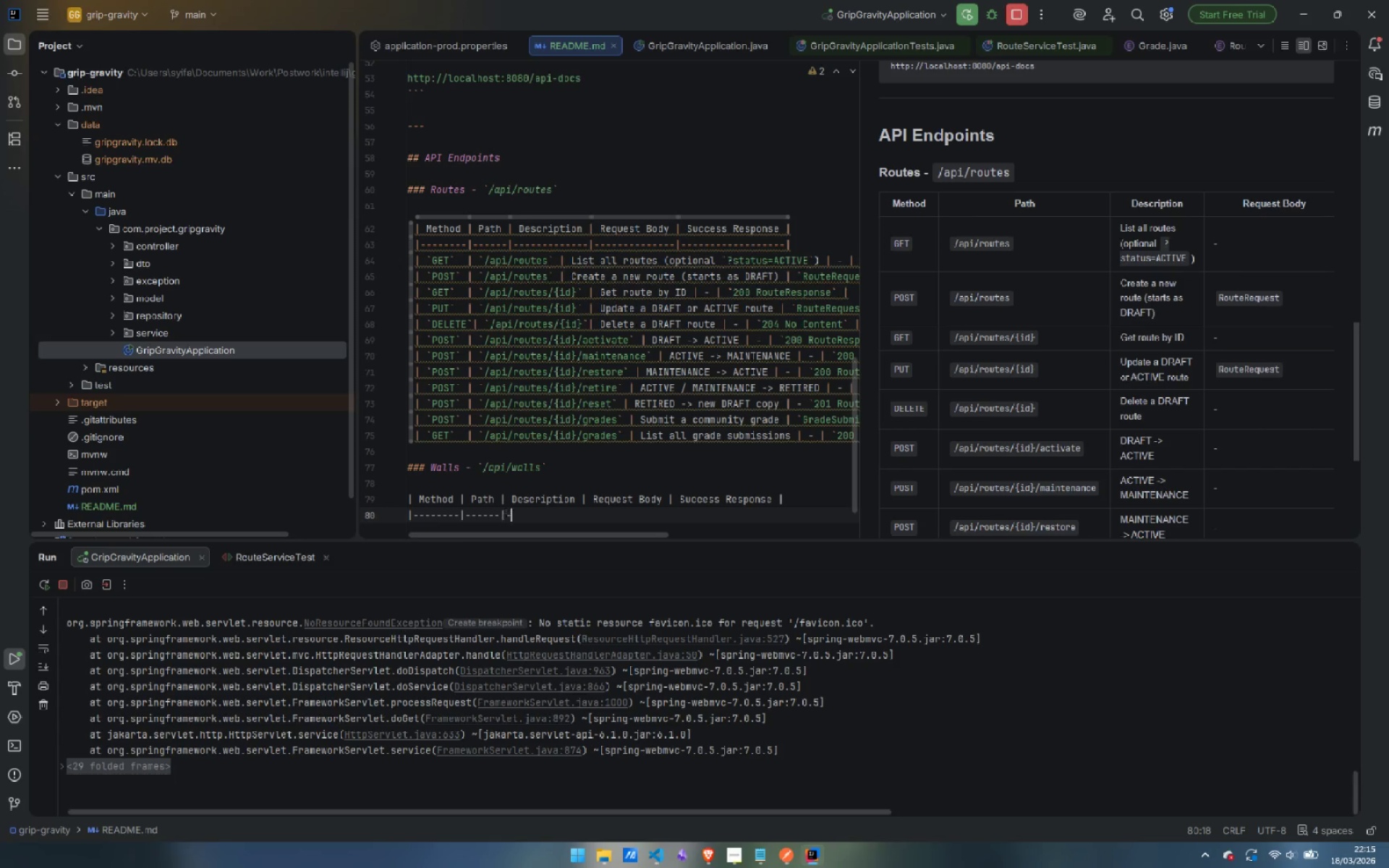 
key(Minus)
 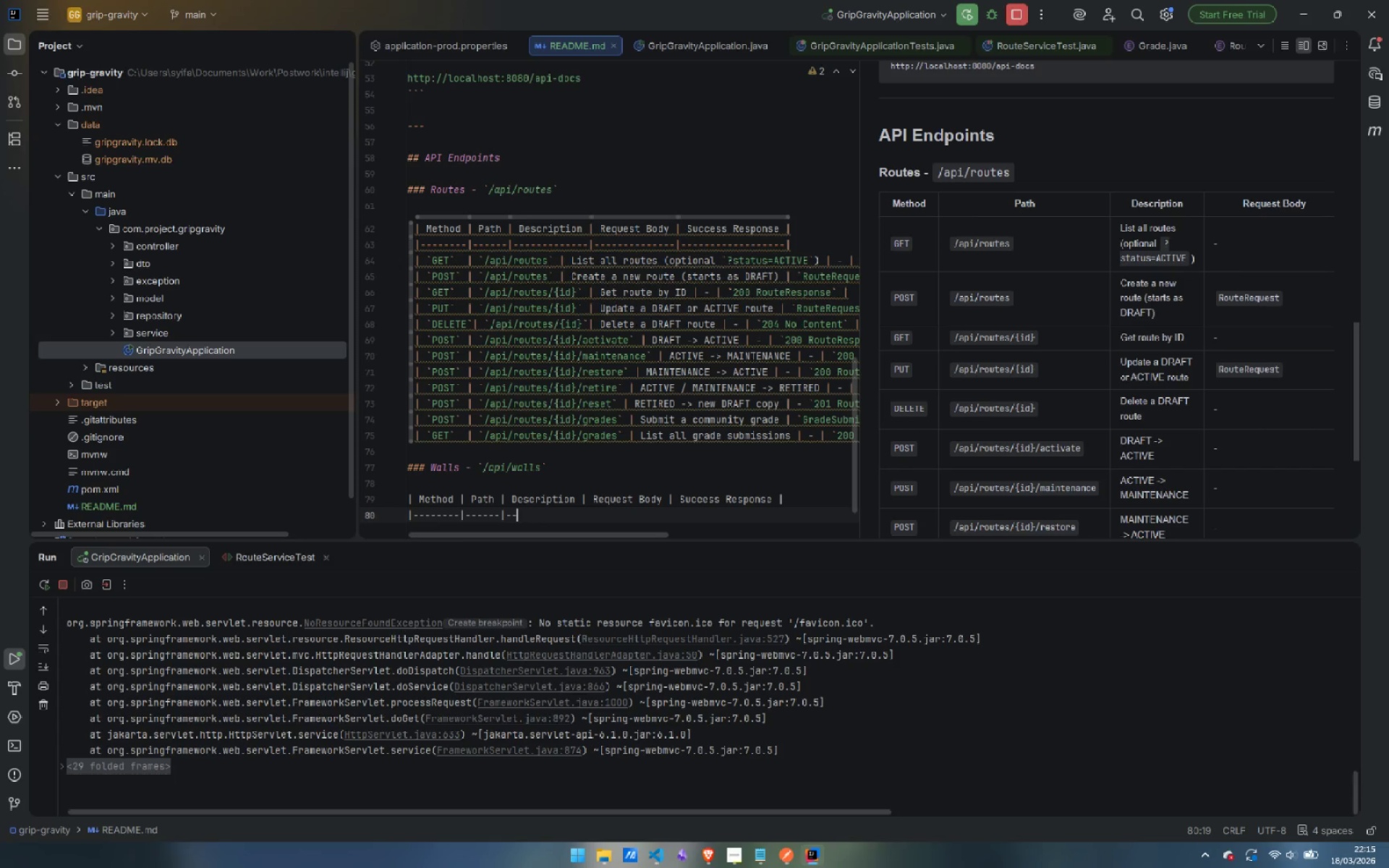 
key(Minus)
 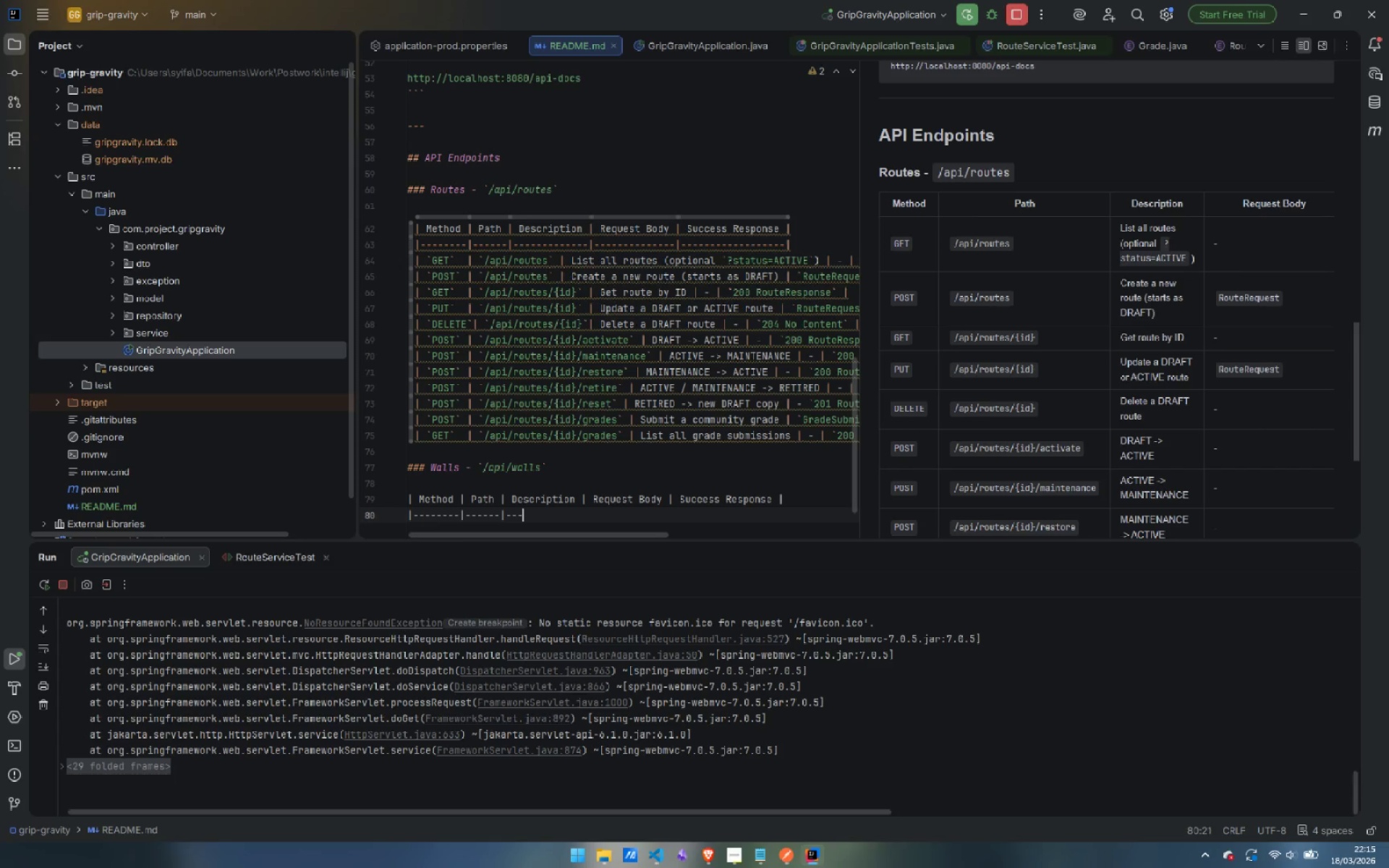 
key(Minus)
 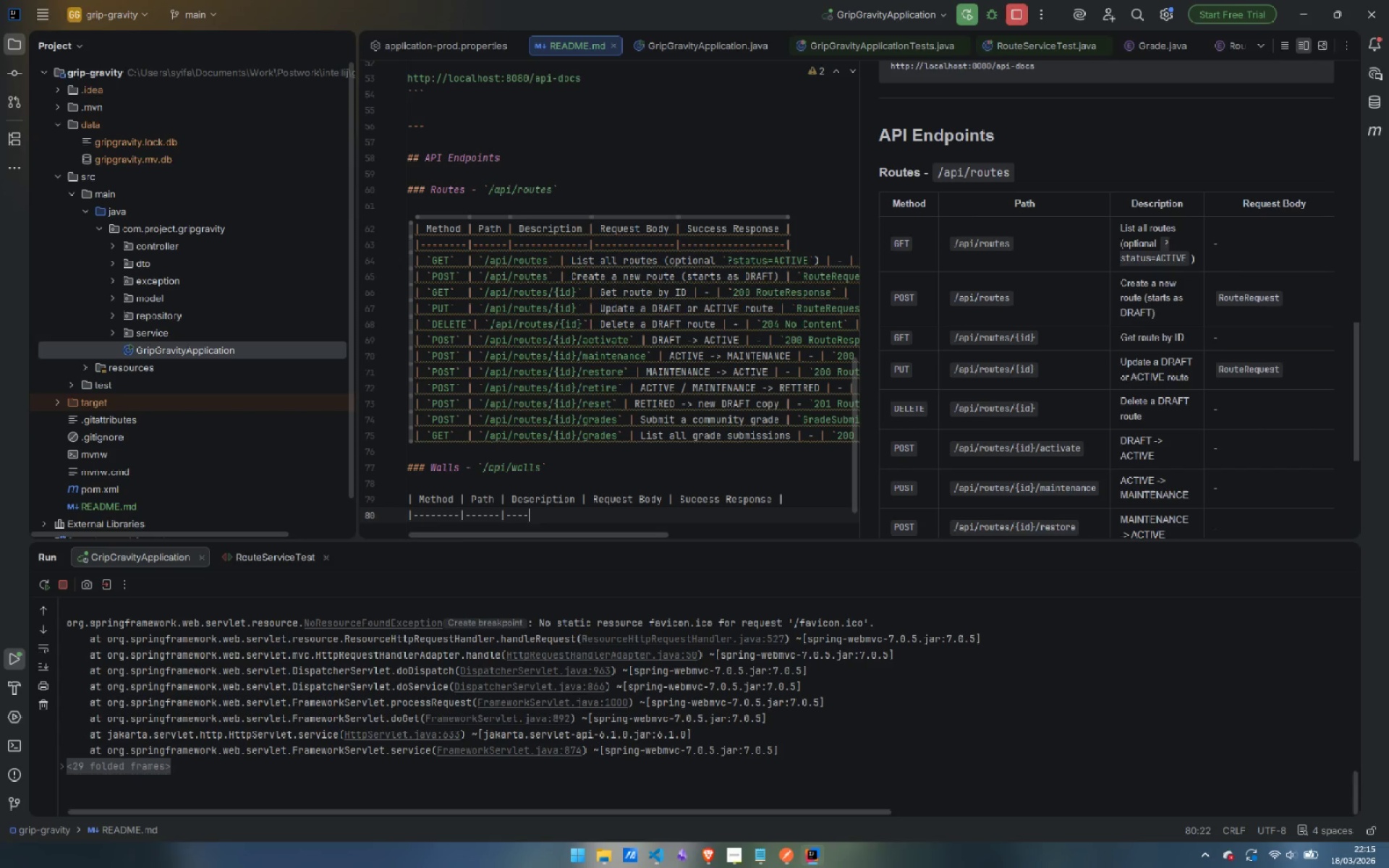 
key(Minus)
 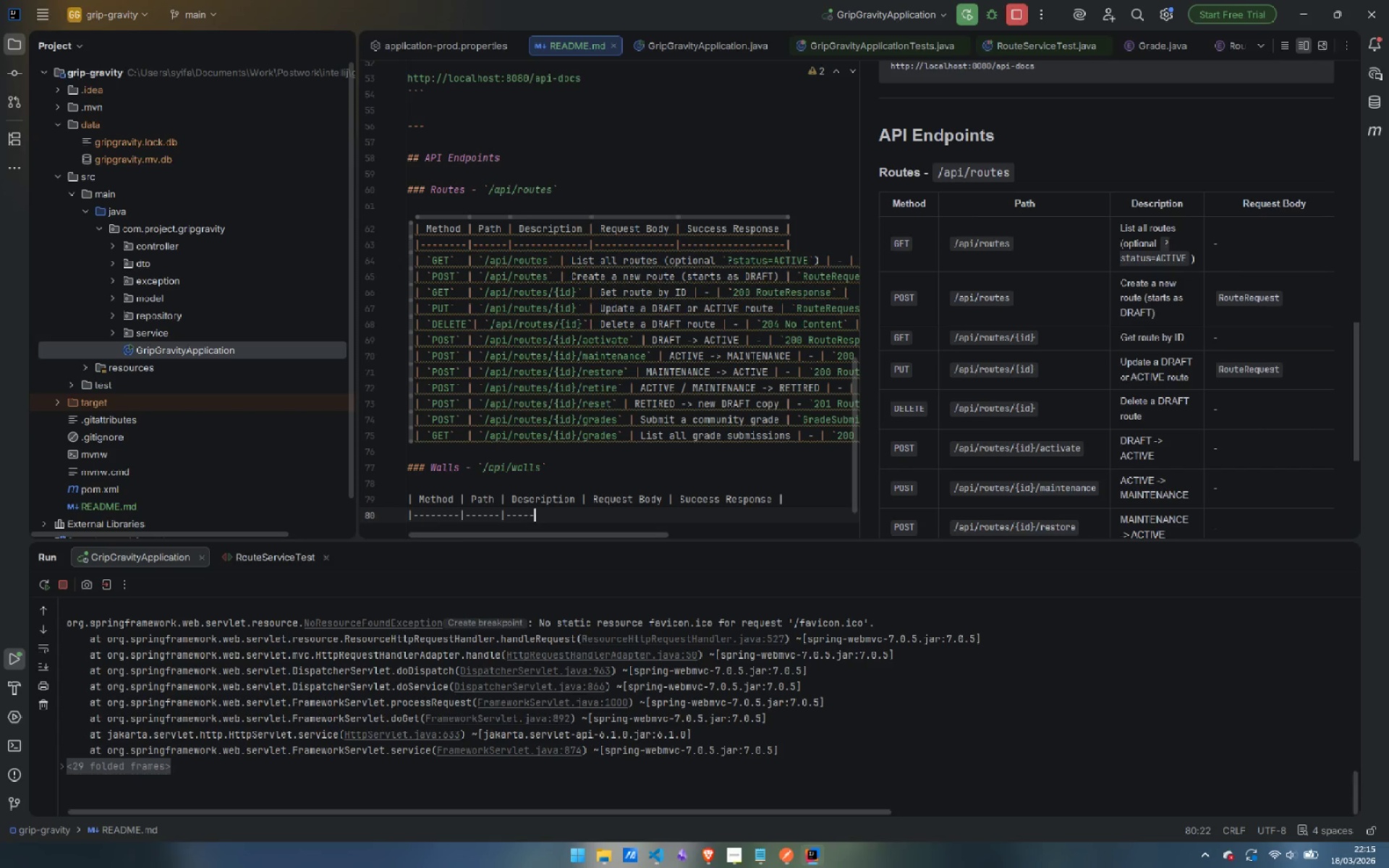 
key(Minus)
 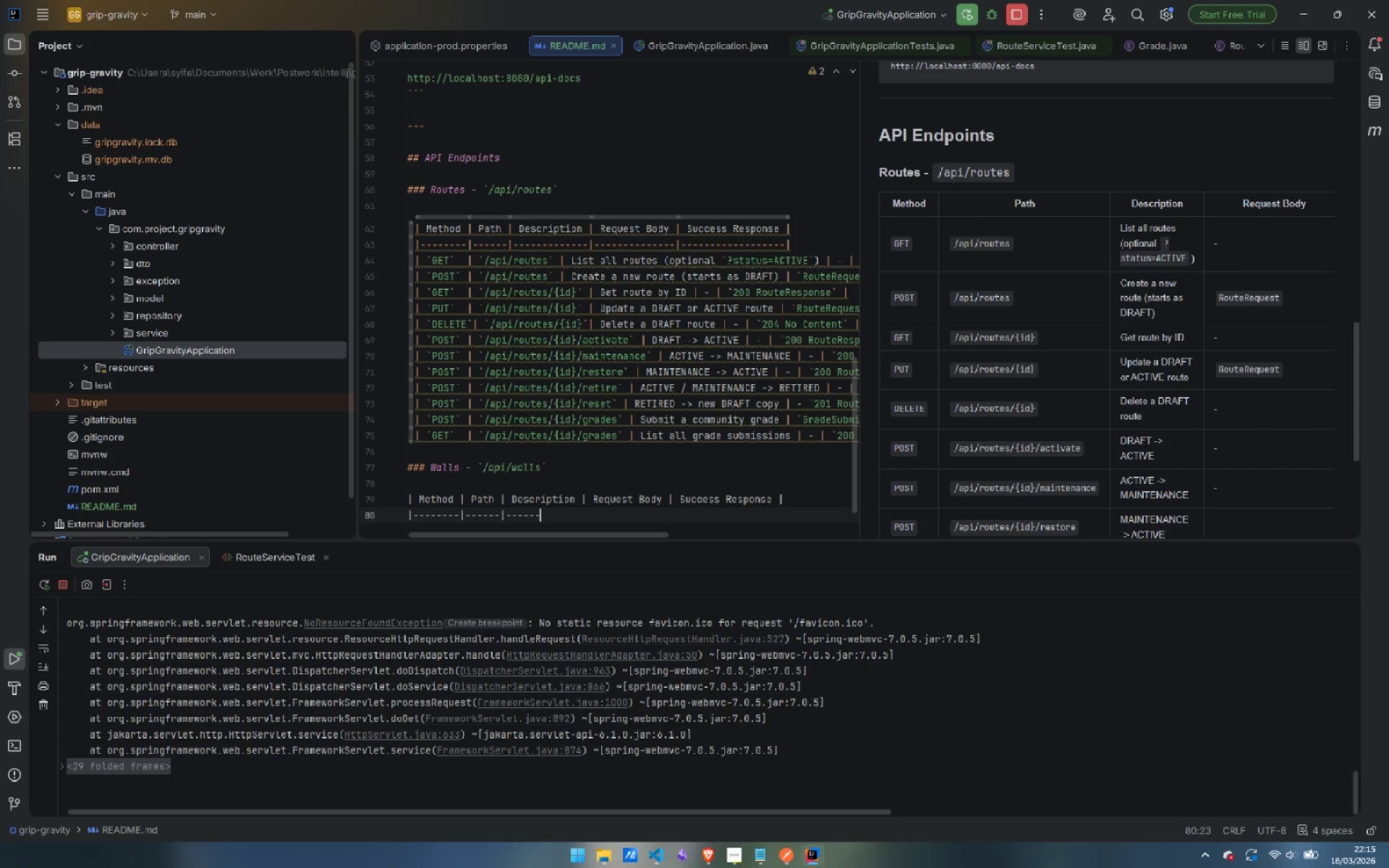 
key(Minus)
 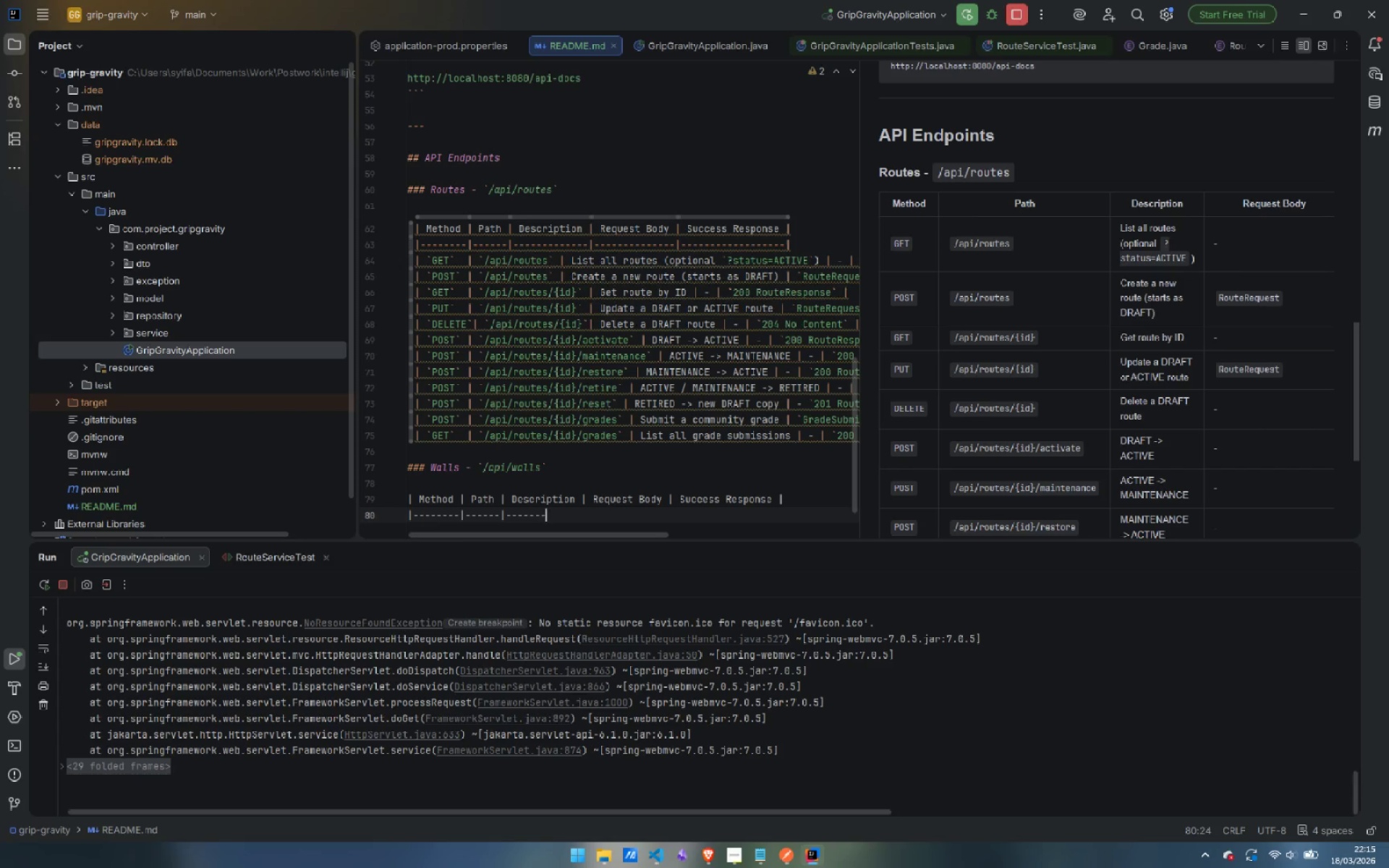 
key(Minus)
 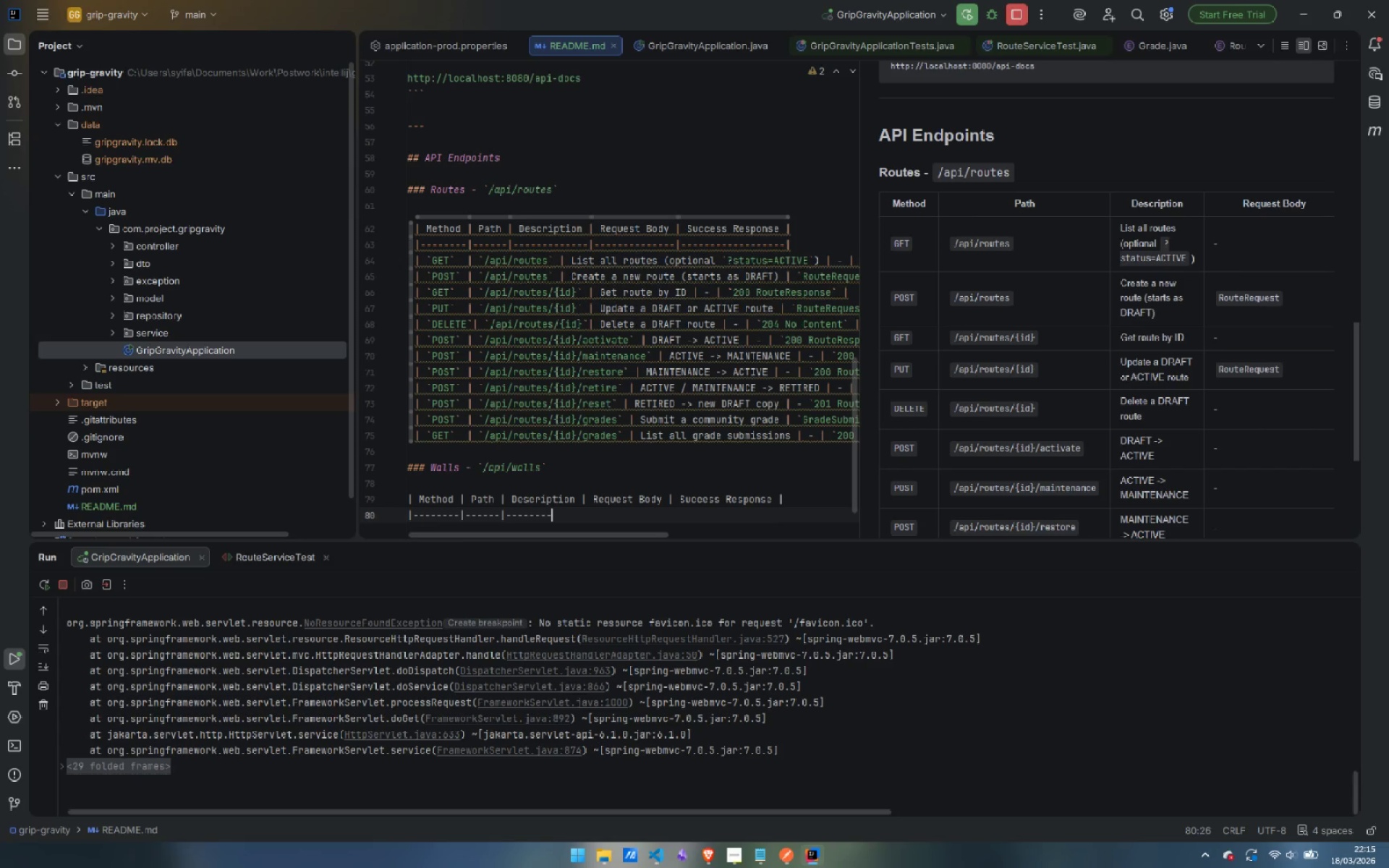 
key(Minus)
 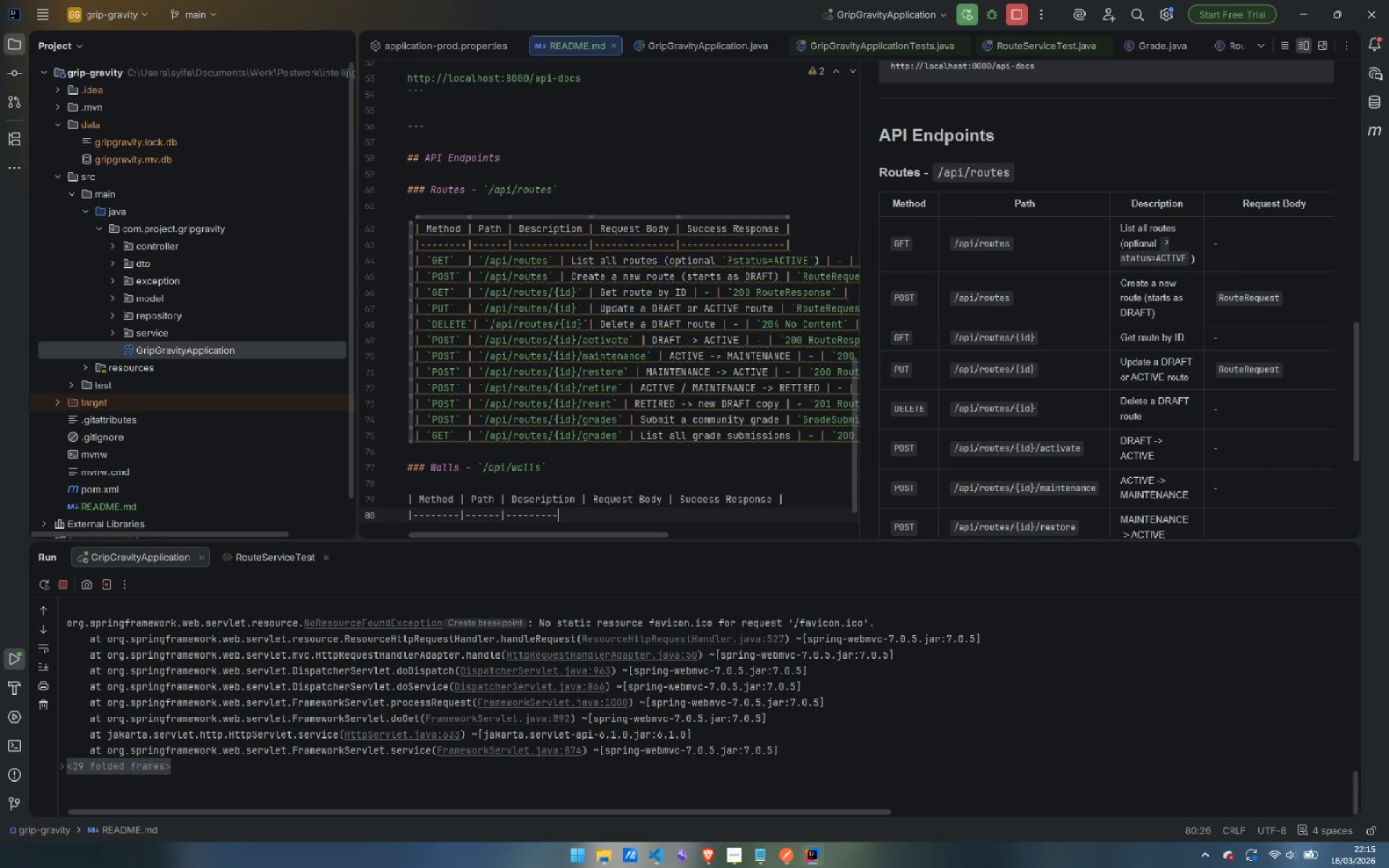 
key(Minus)
 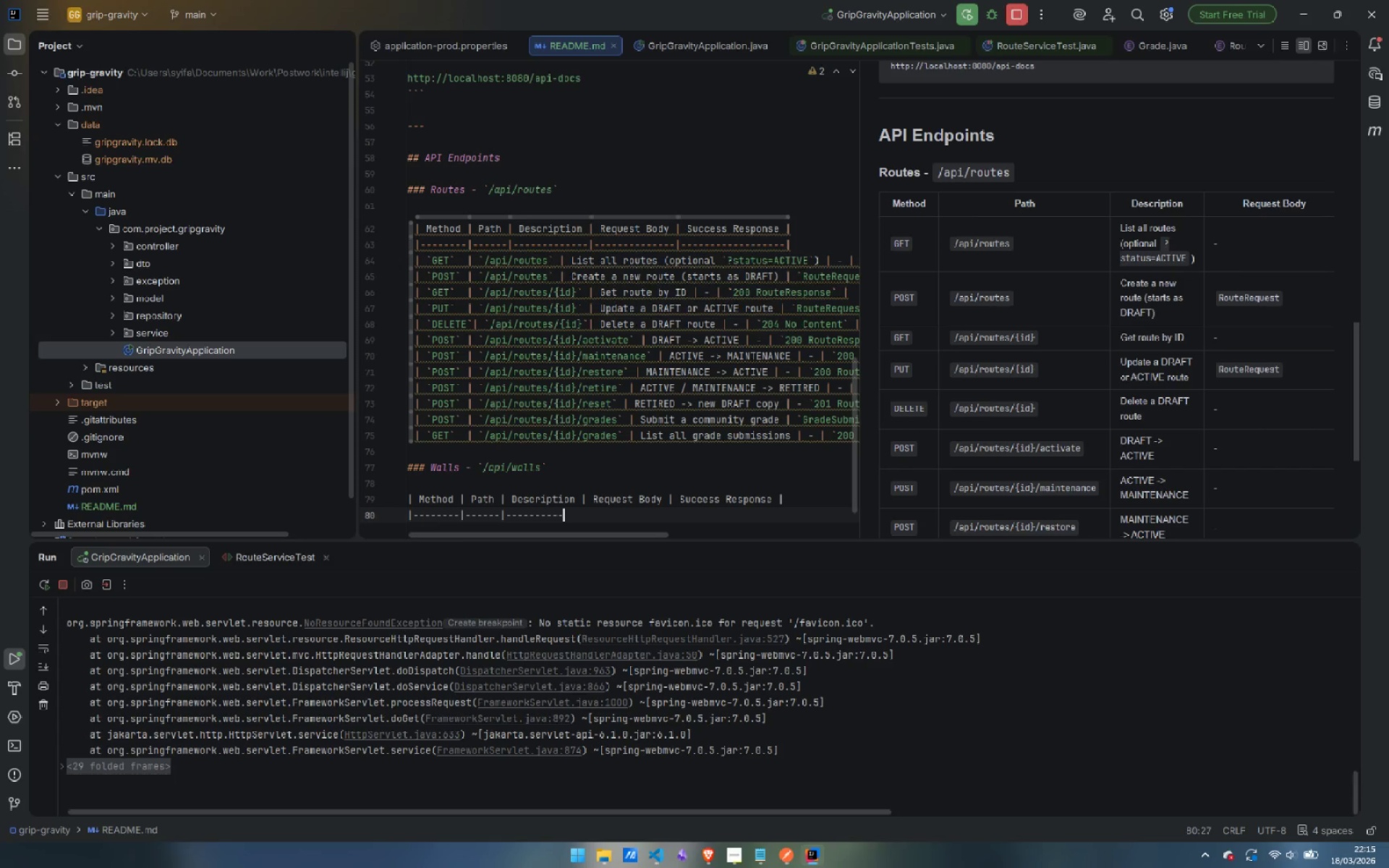 
key(Minus)
 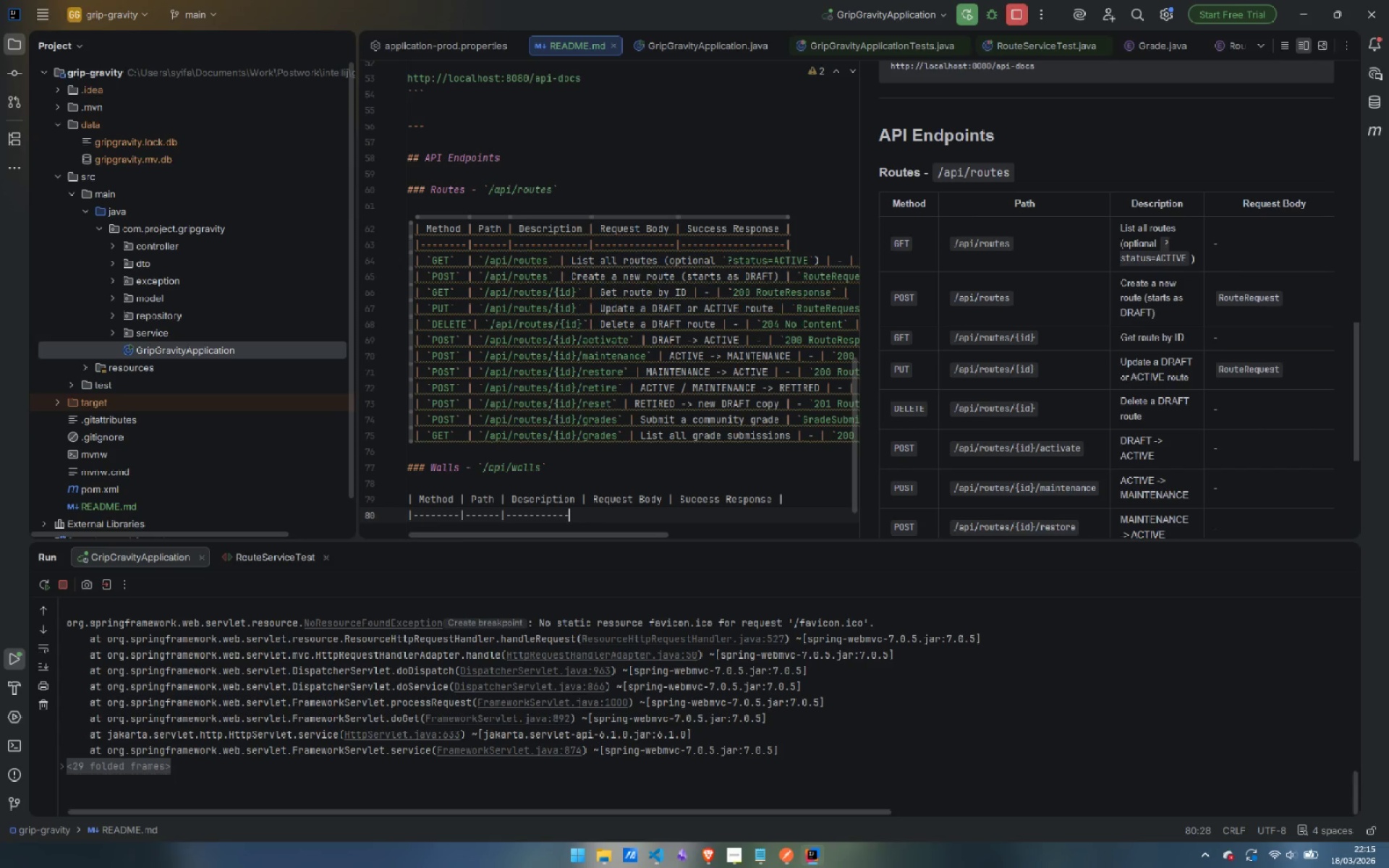 
key(Minus)
 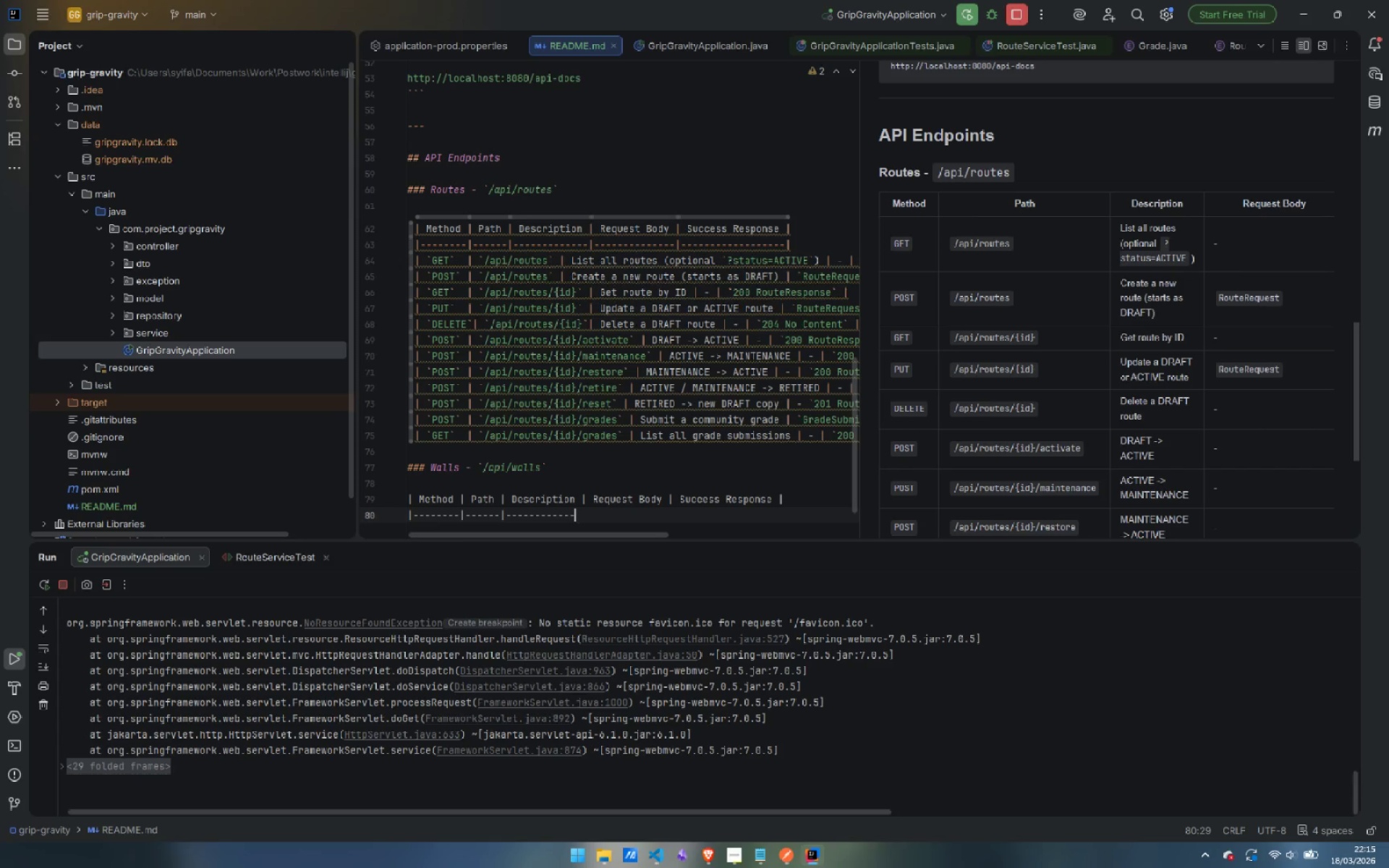 
key(Minus)
 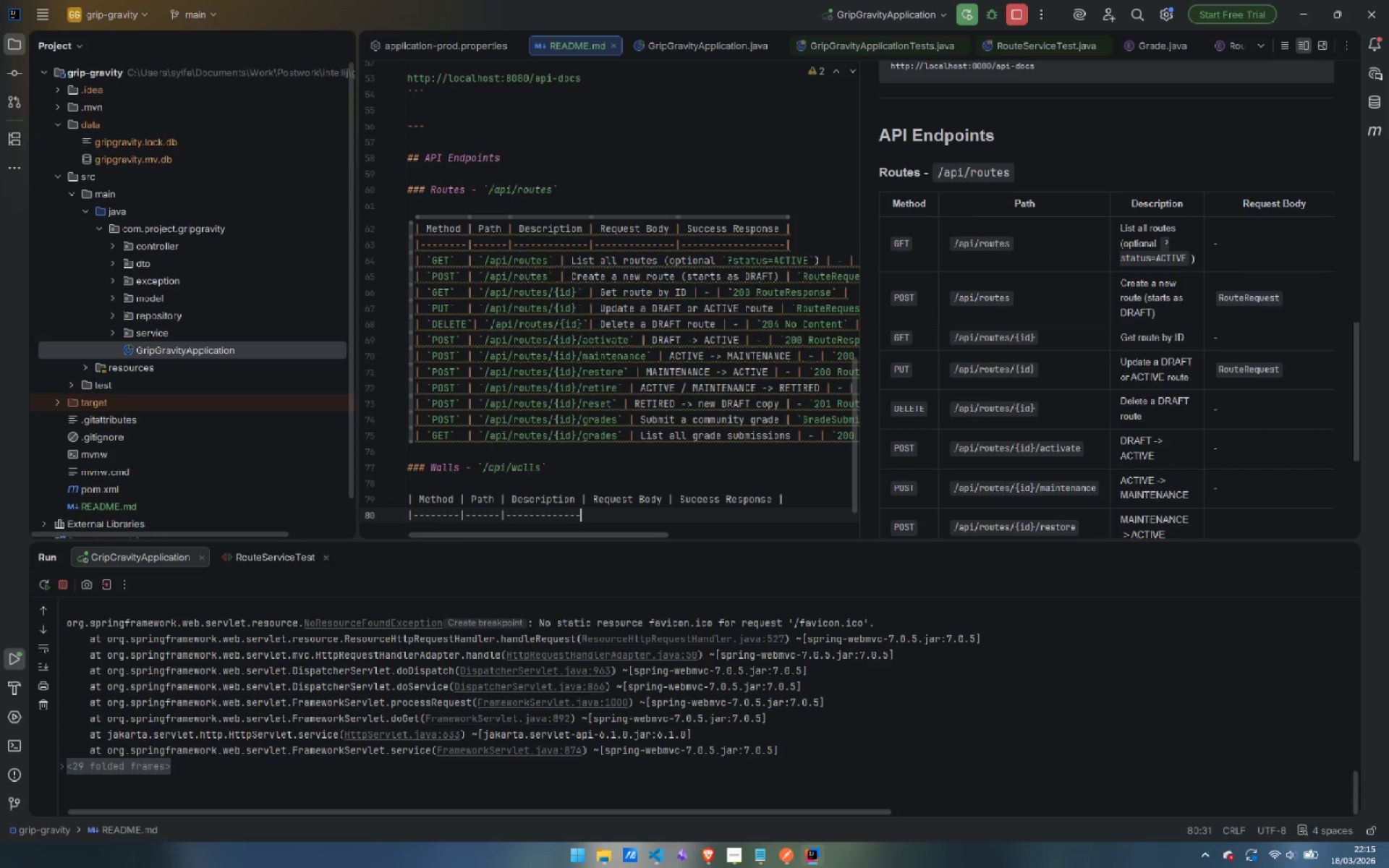 
key(Shift+ShiftLeft)
 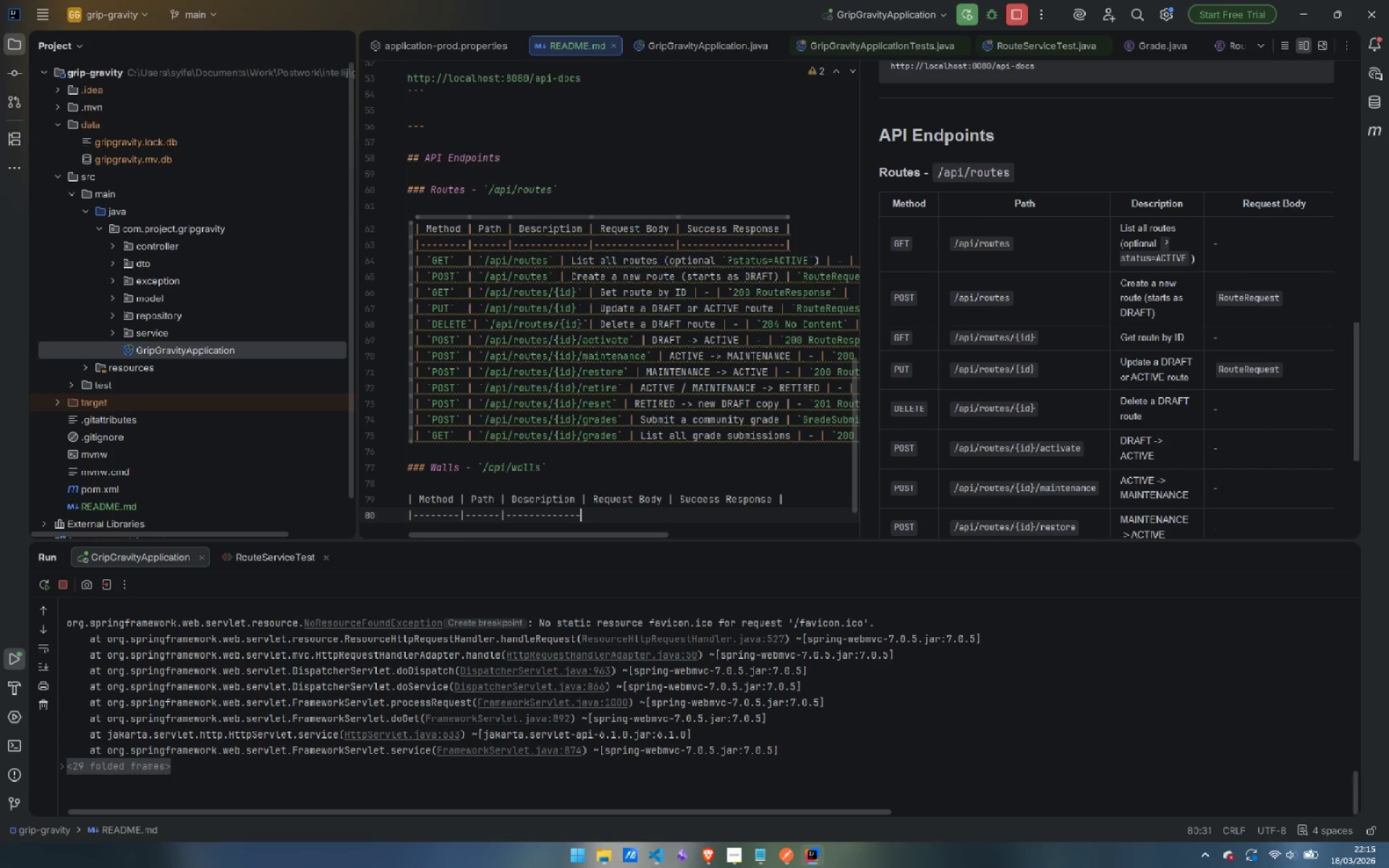 
key(Shift+Backslash)
 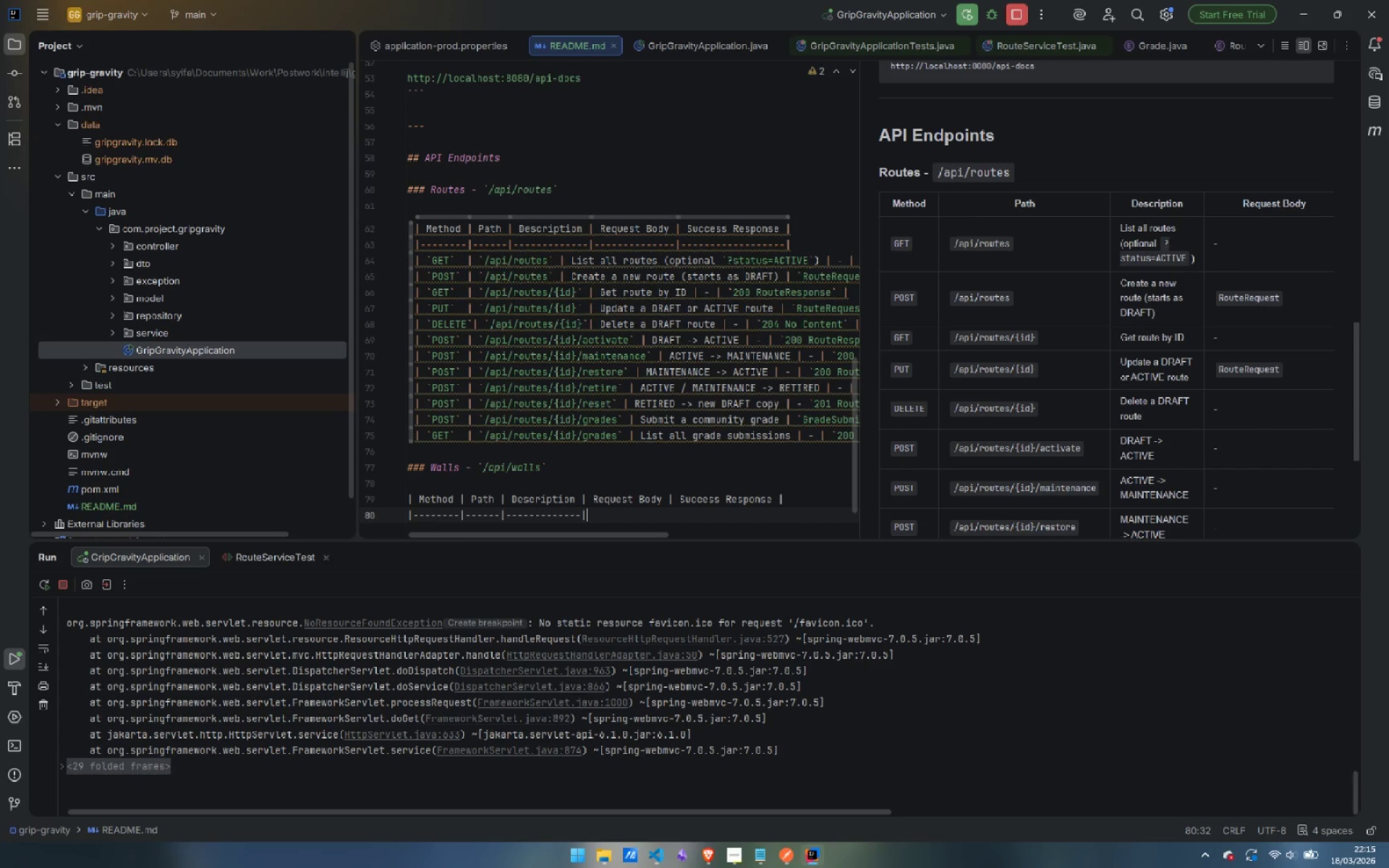 
key(Minus)
 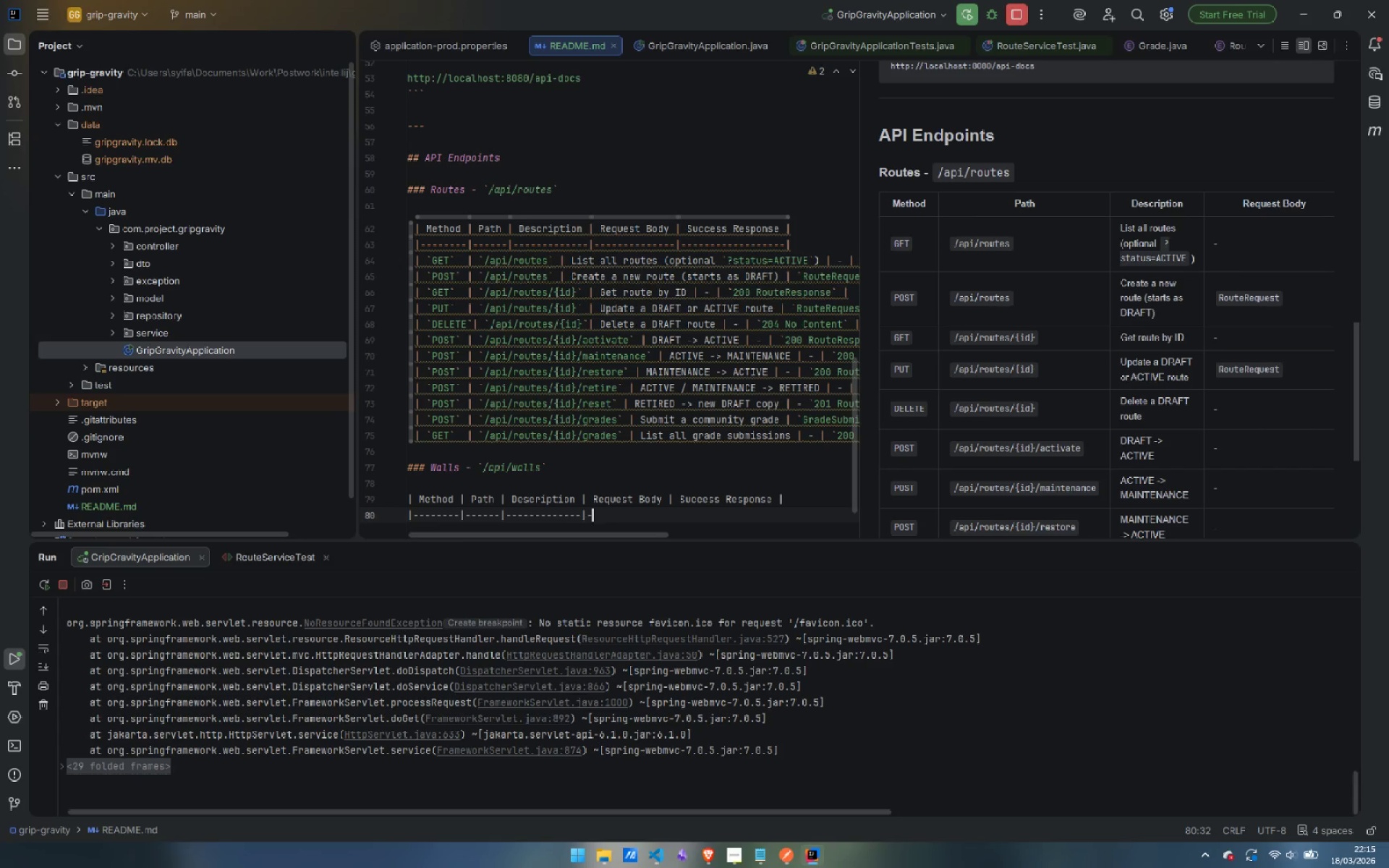 
key(Minus)
 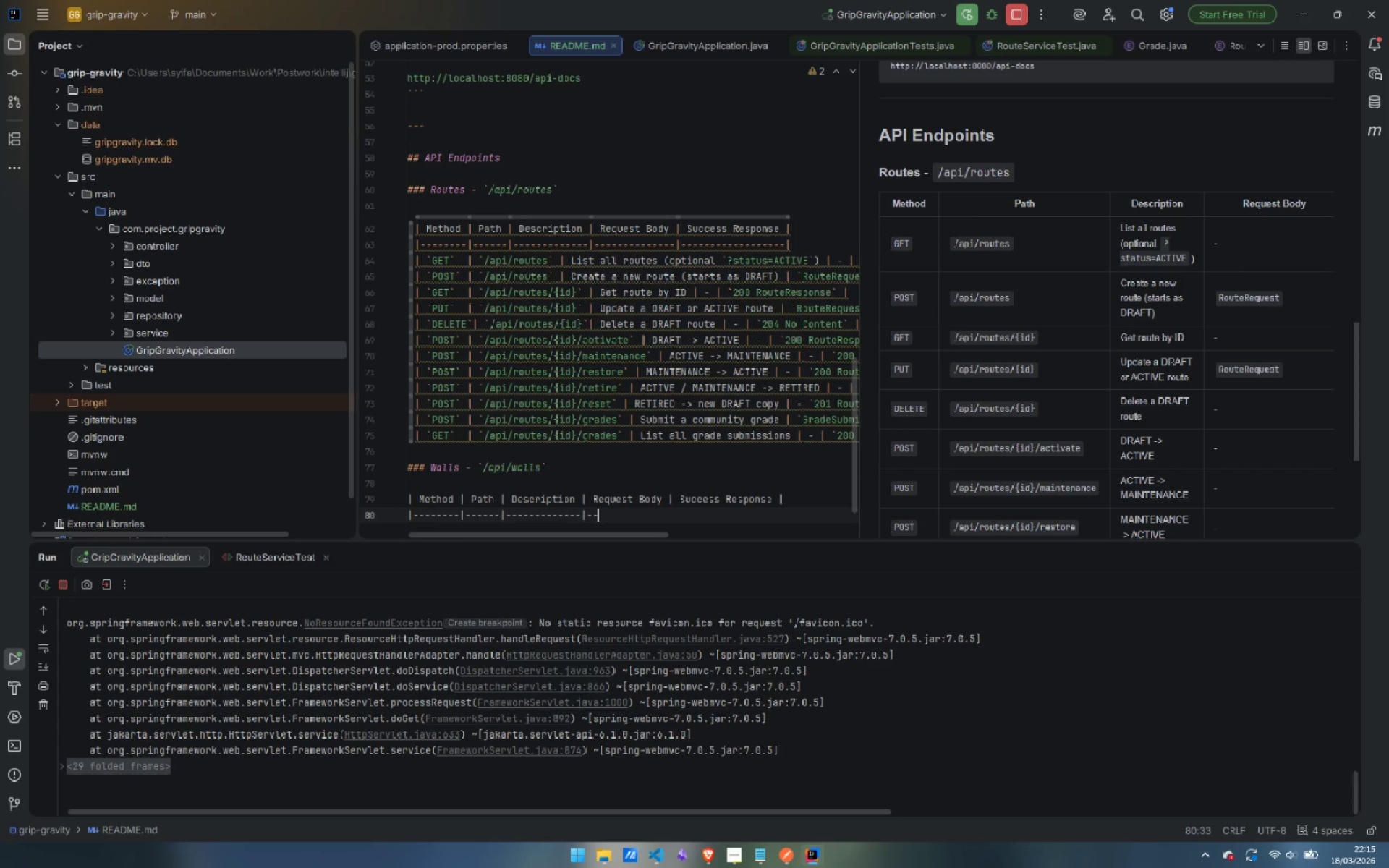 
key(Minus)
 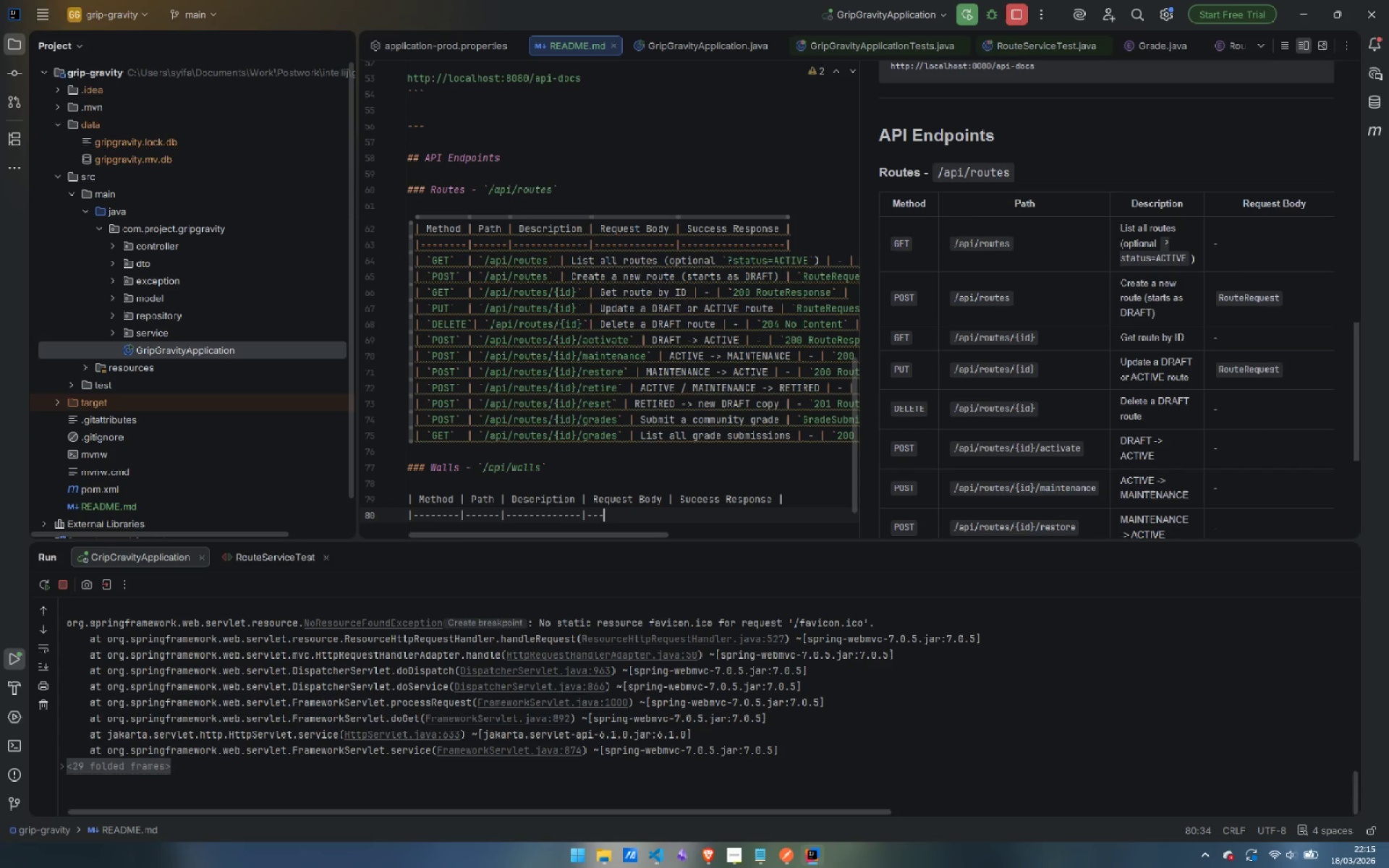 
key(Minus)
 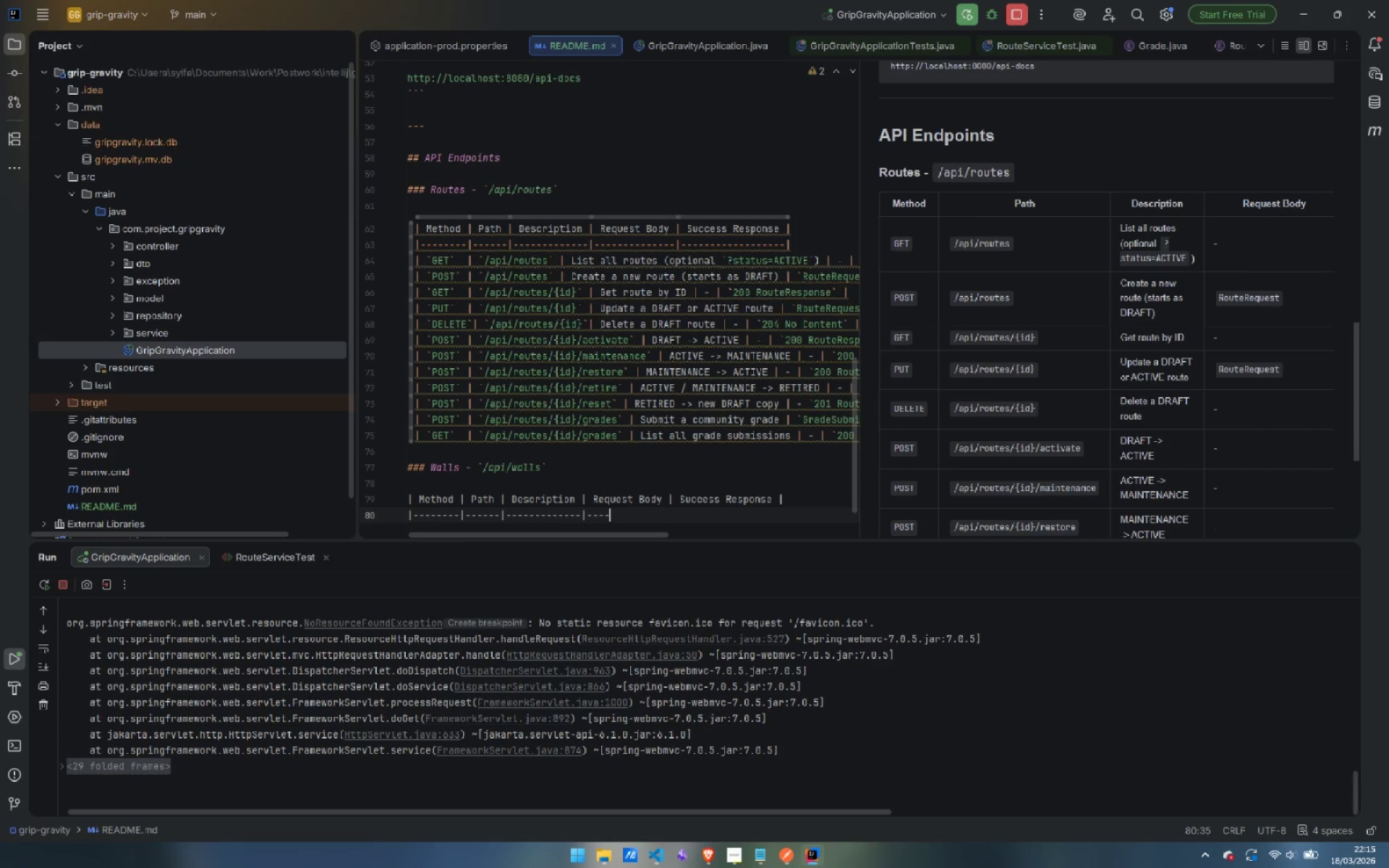 
key(Minus)
 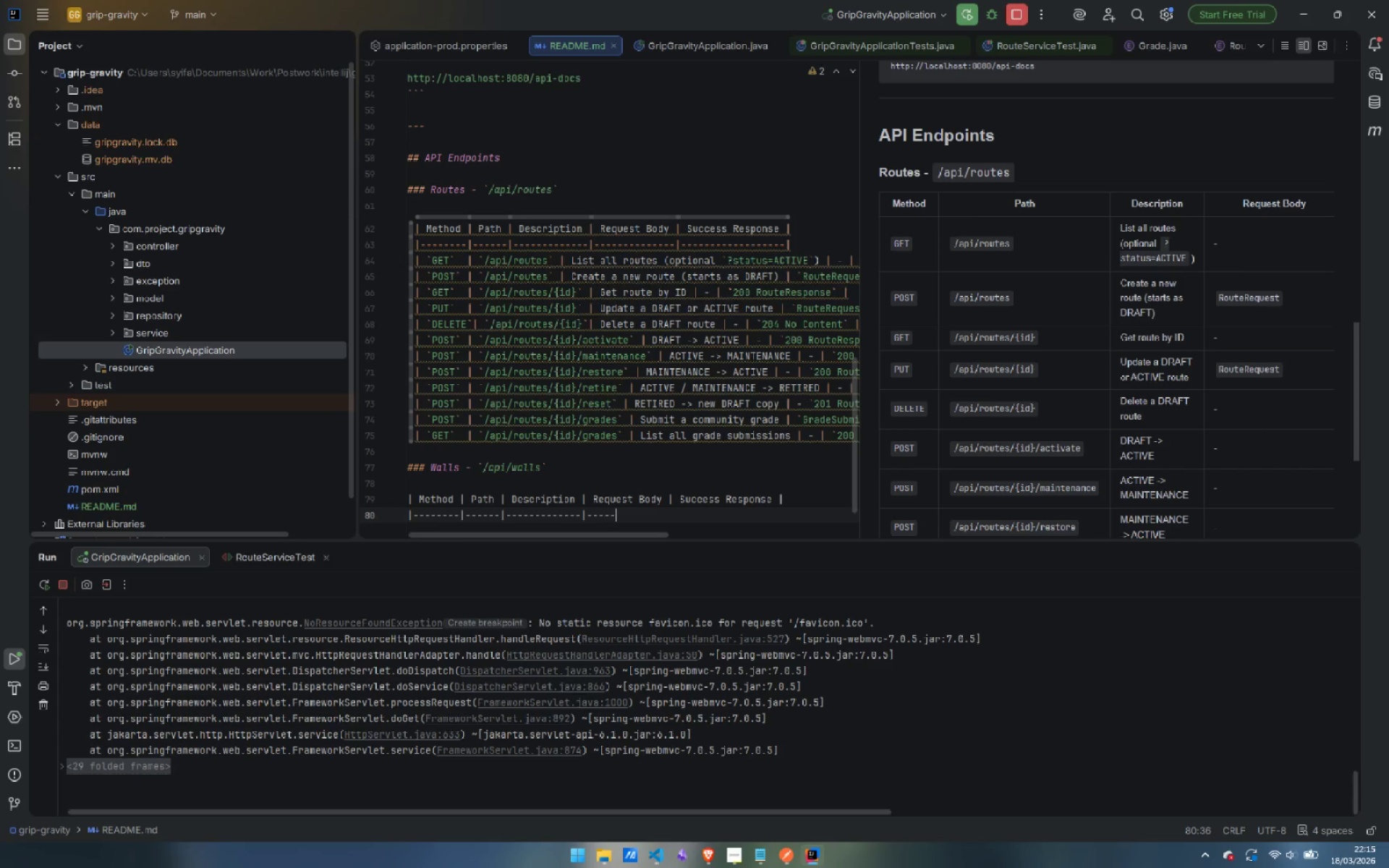 
key(Minus)
 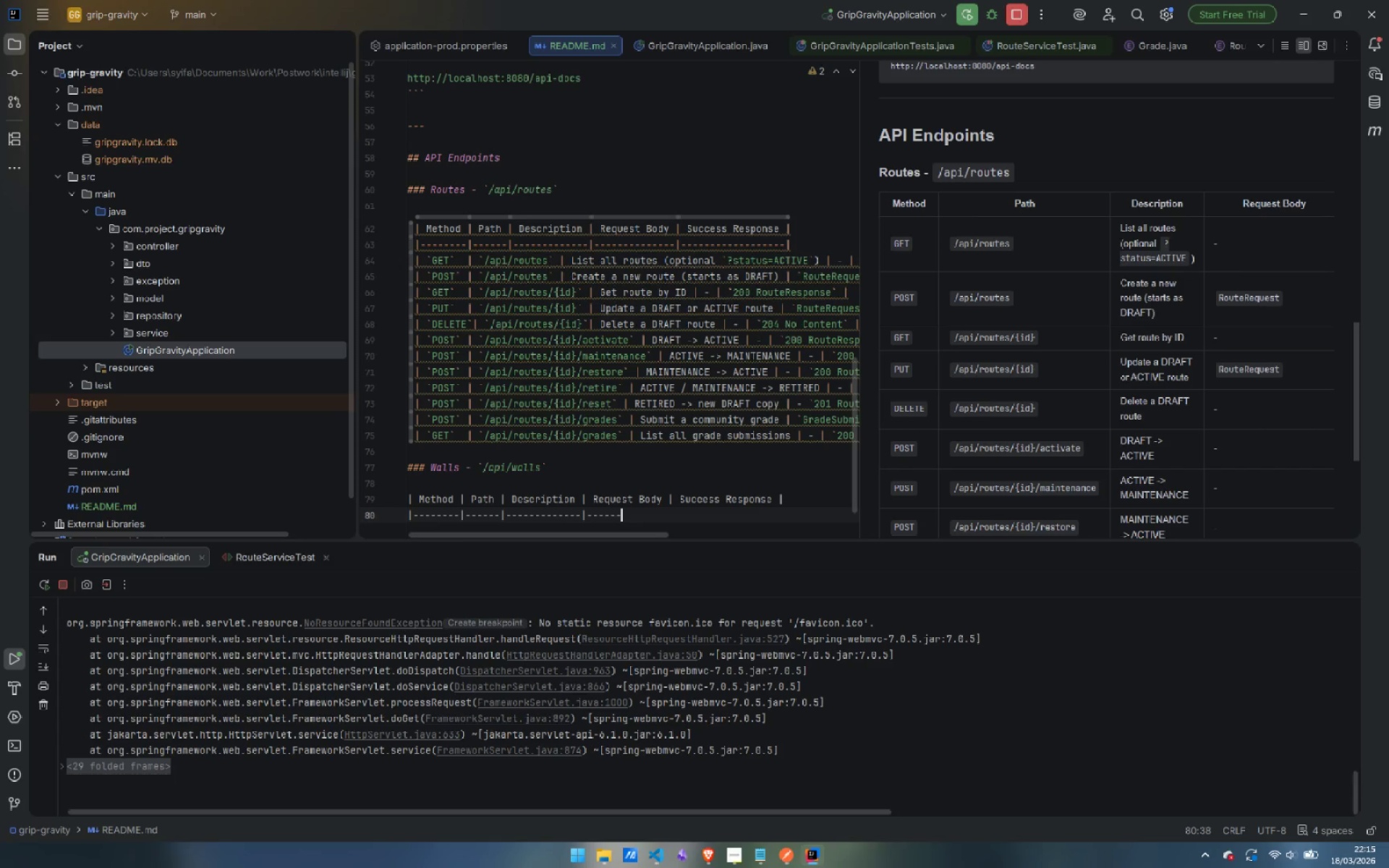 
key(Minus)
 